 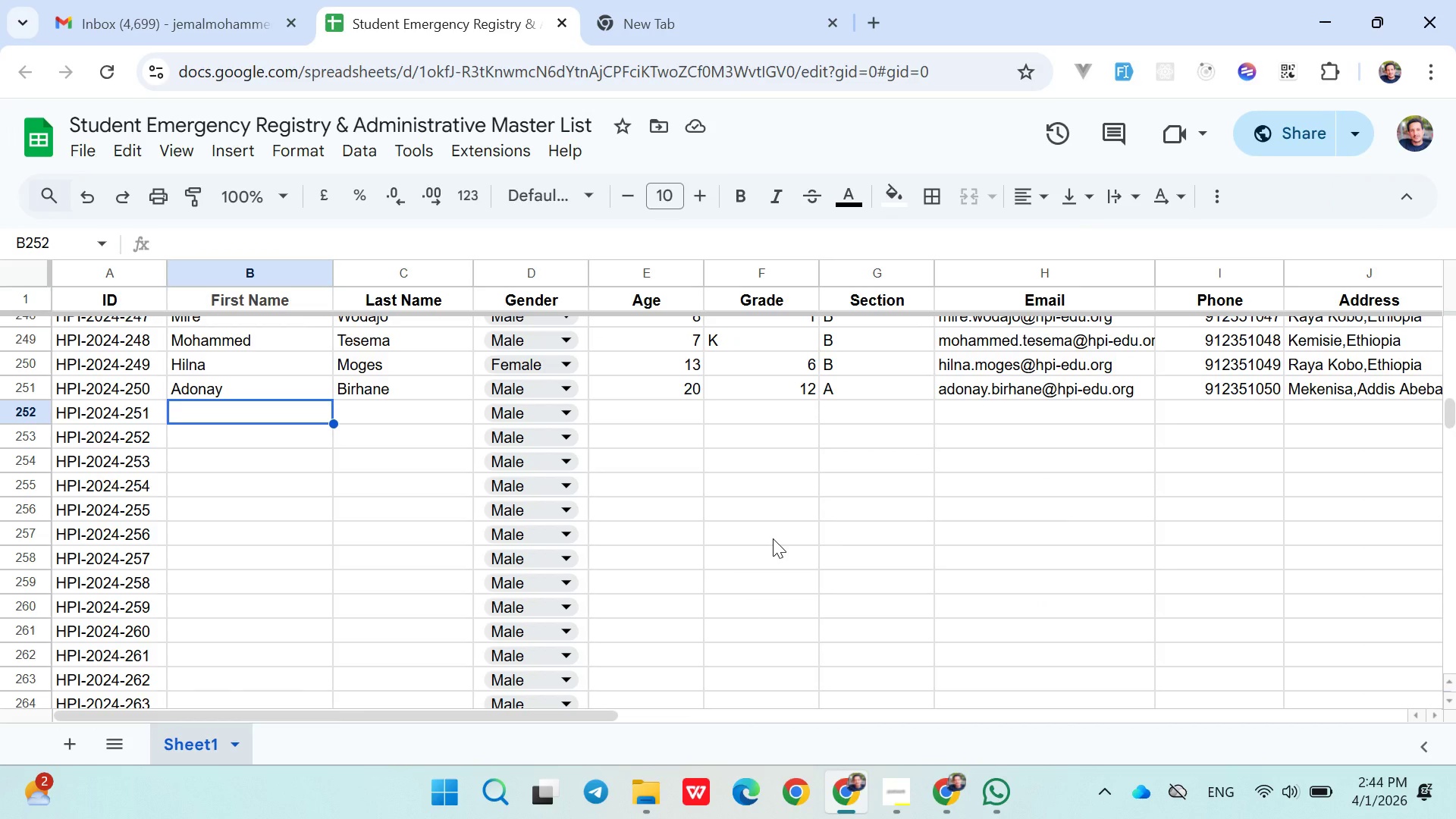 
hold_key(key=ShiftLeft, duration=1.51)
 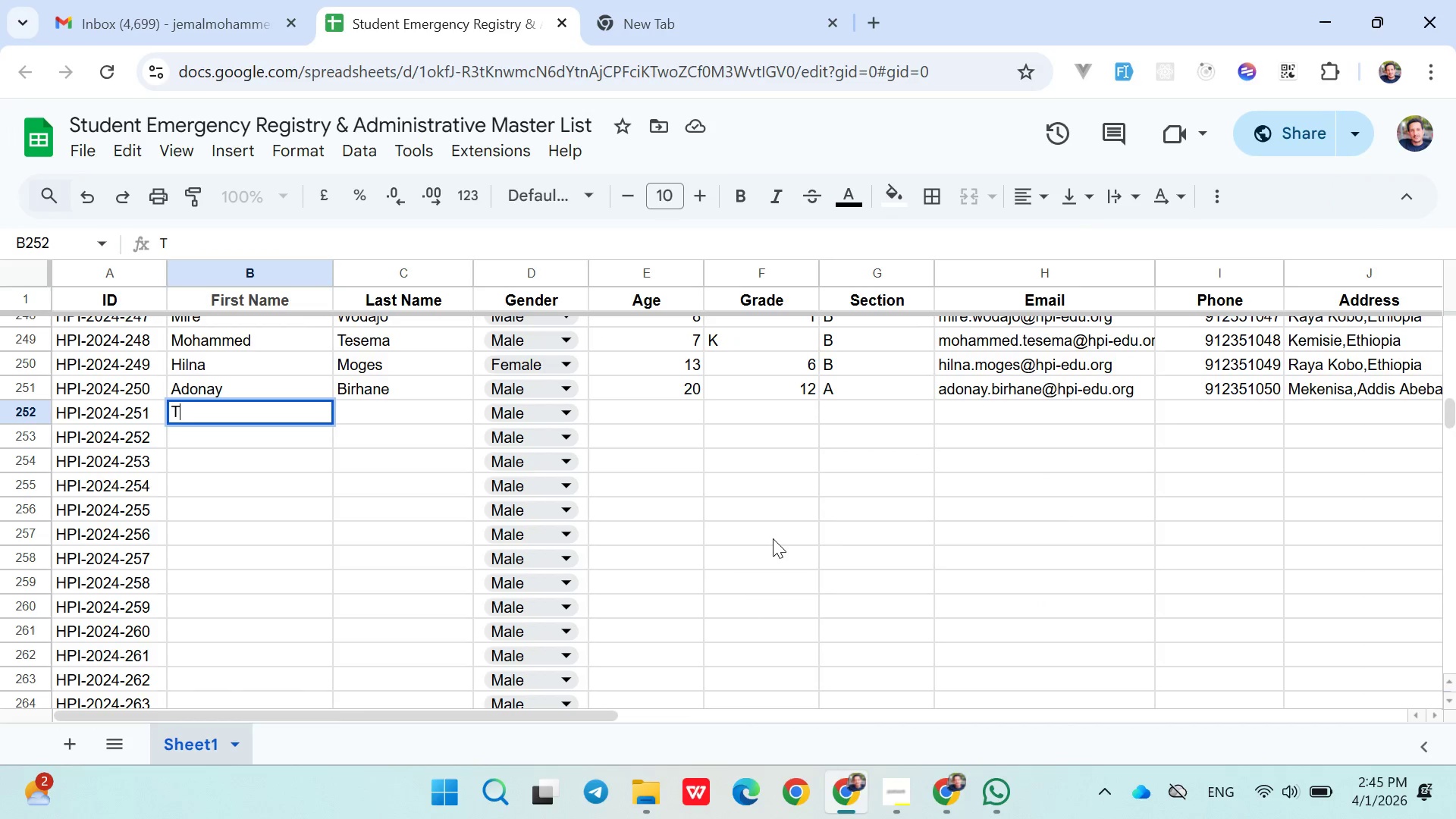 
type(Tamrat)
 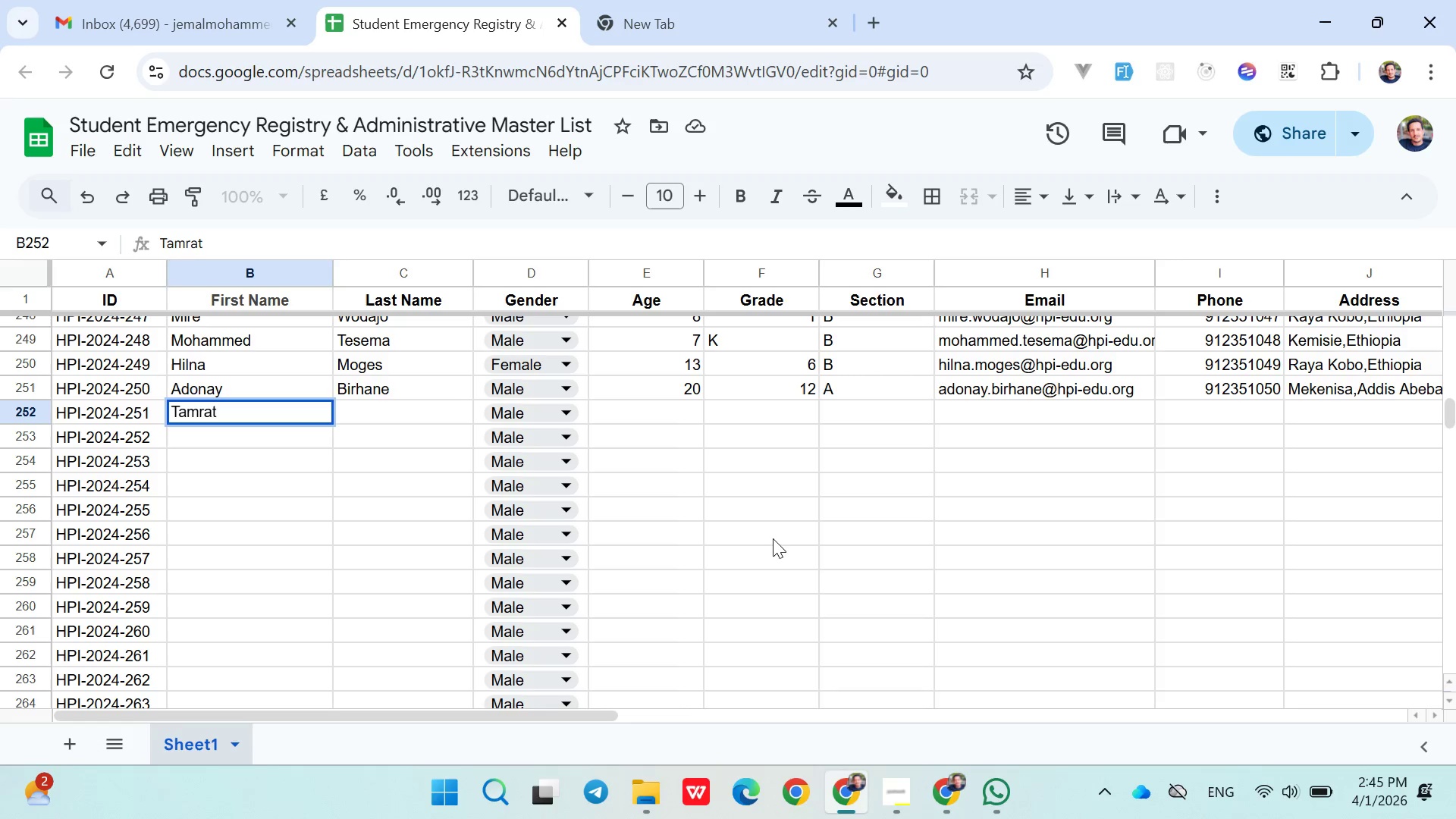 
key(ArrowRight)
 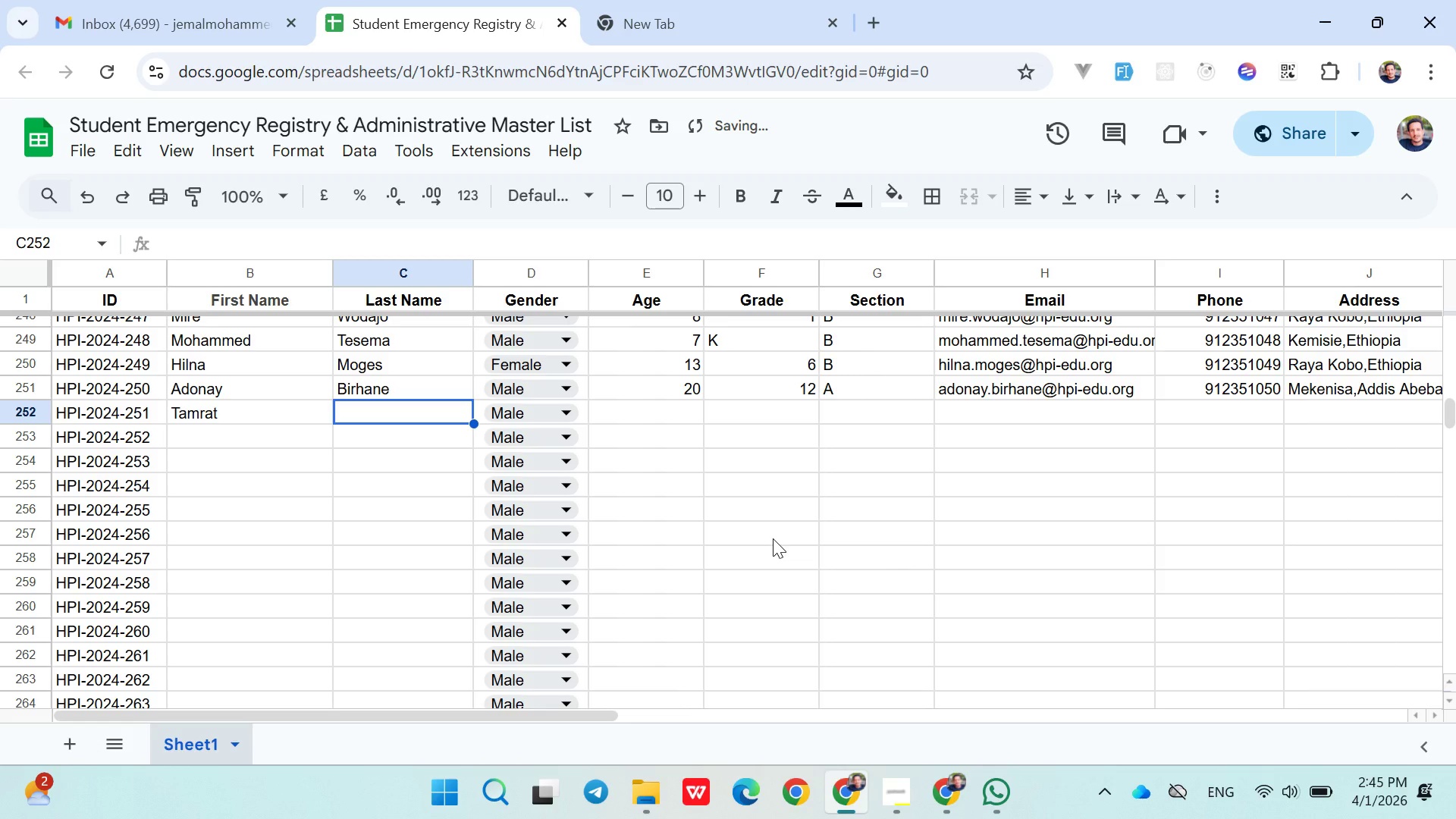 
type(Desta)
 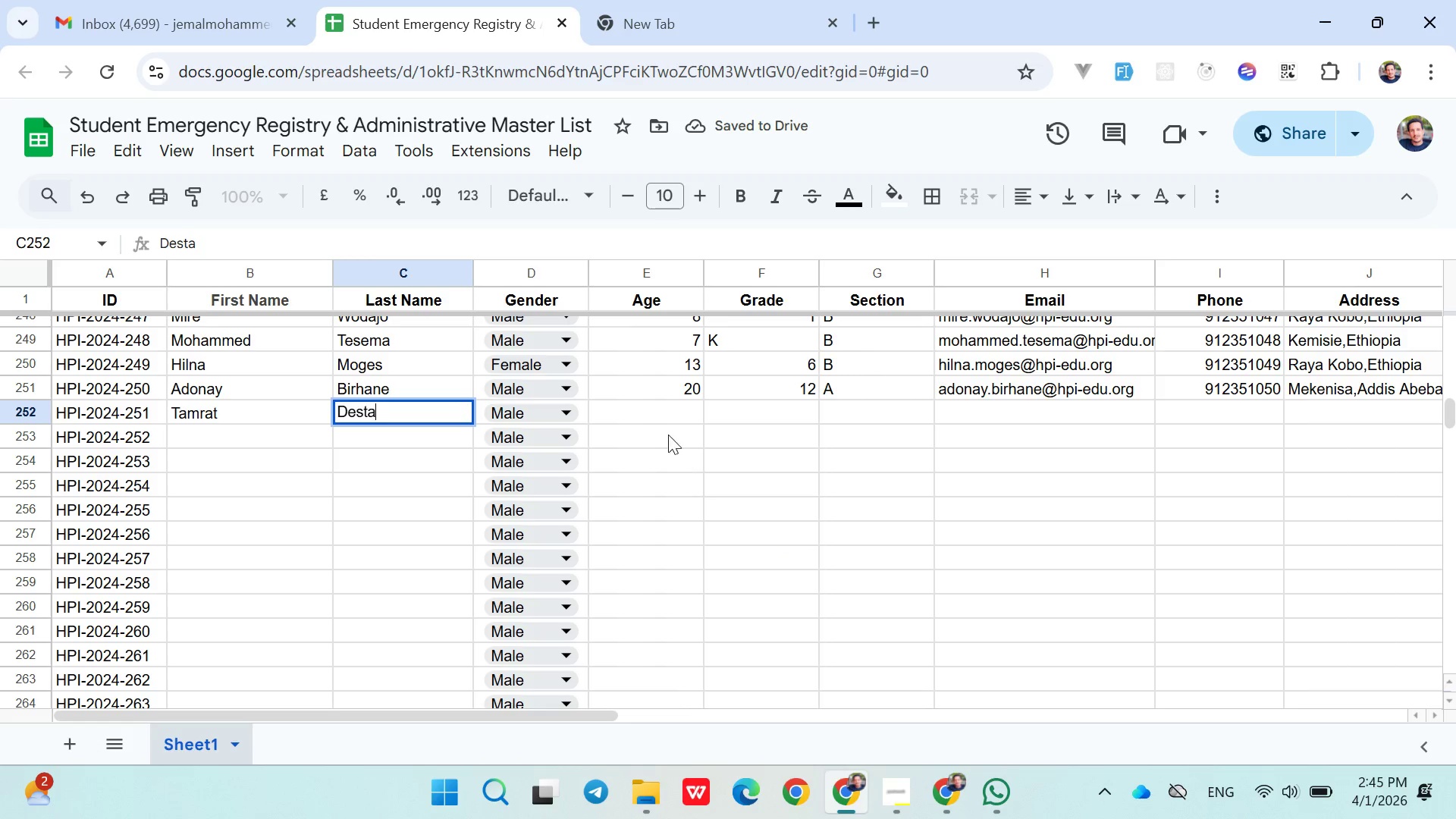 
left_click([657, 413])
 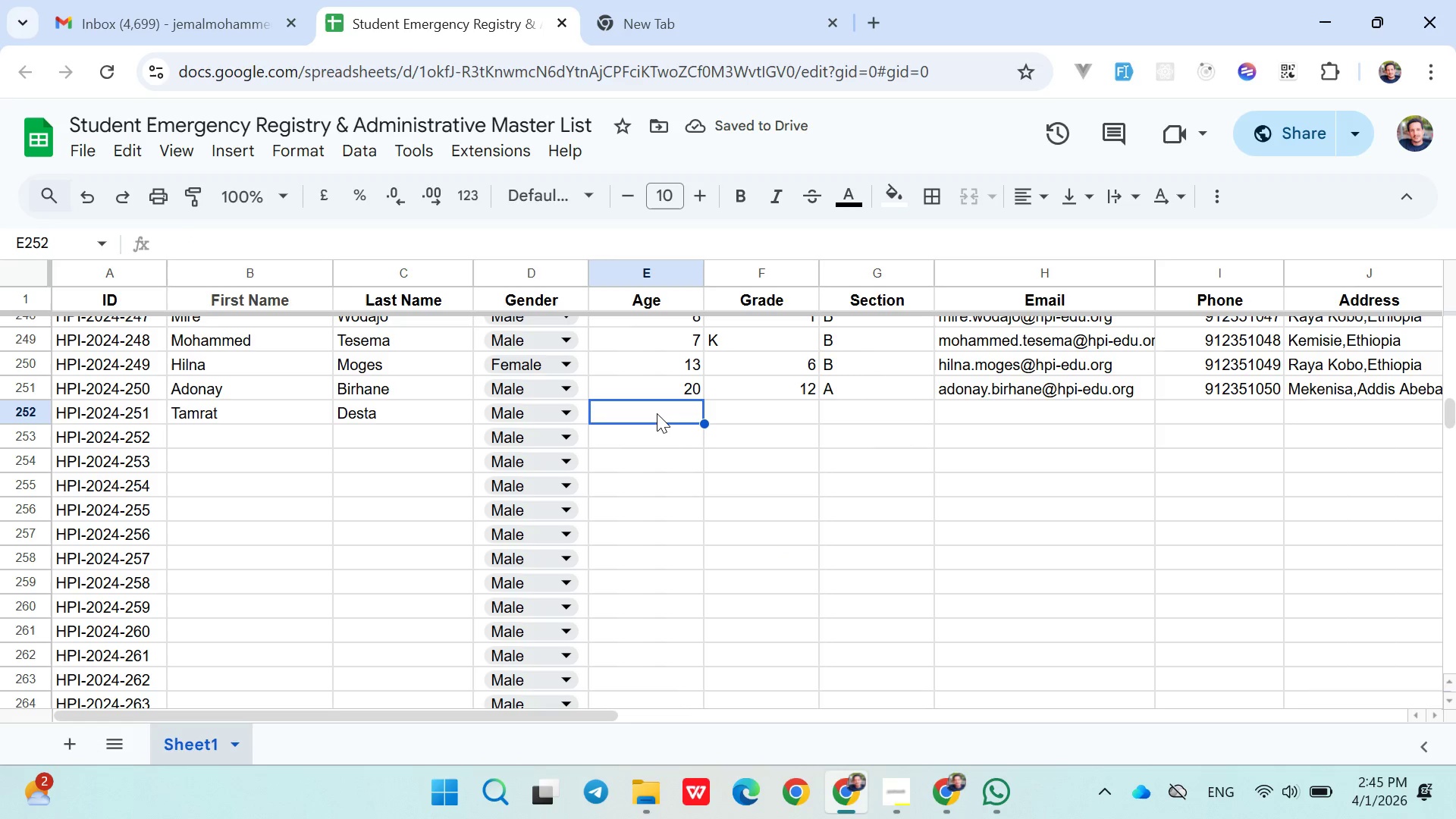 
type(11)
 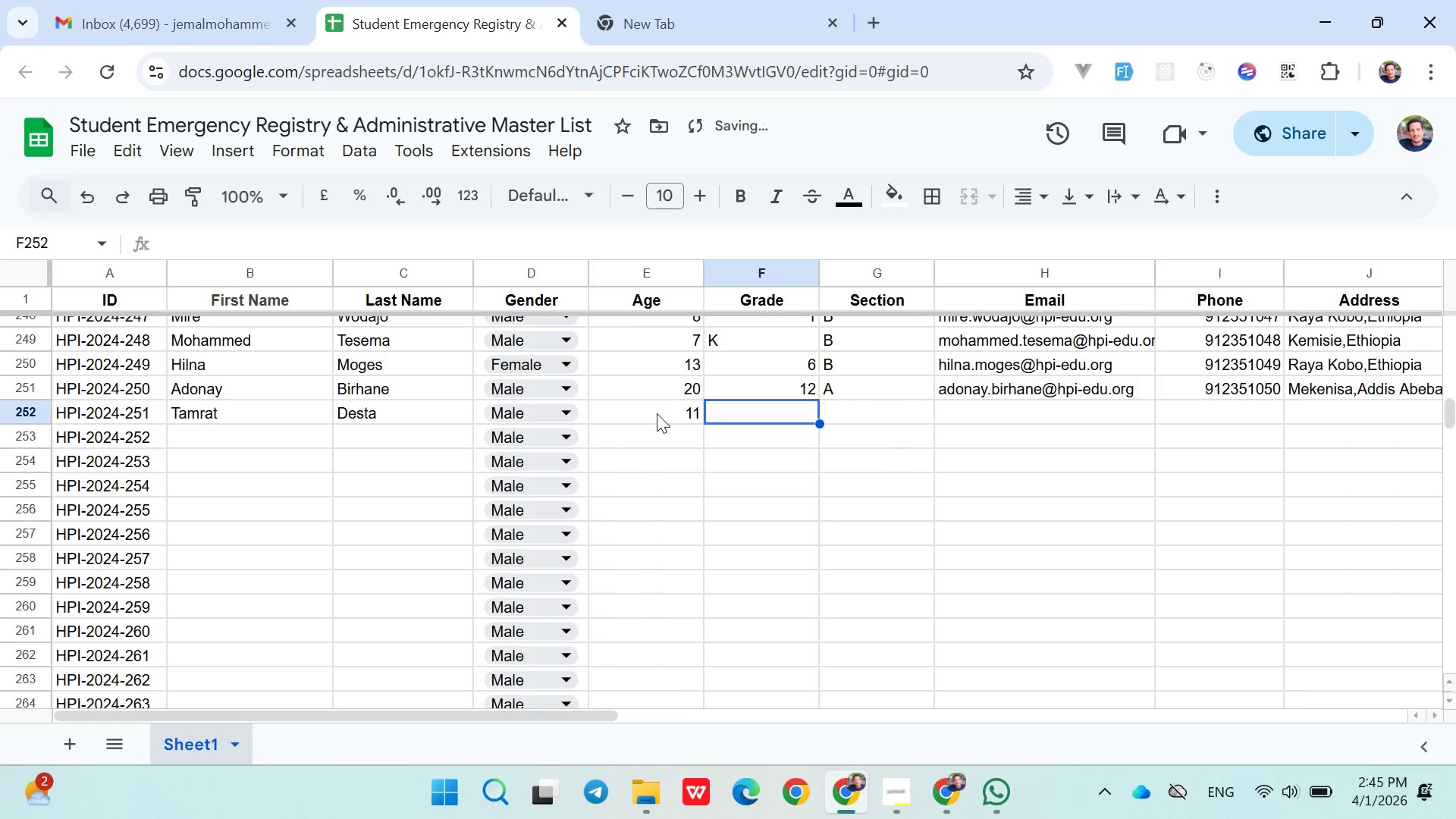 
key(ArrowRight)
 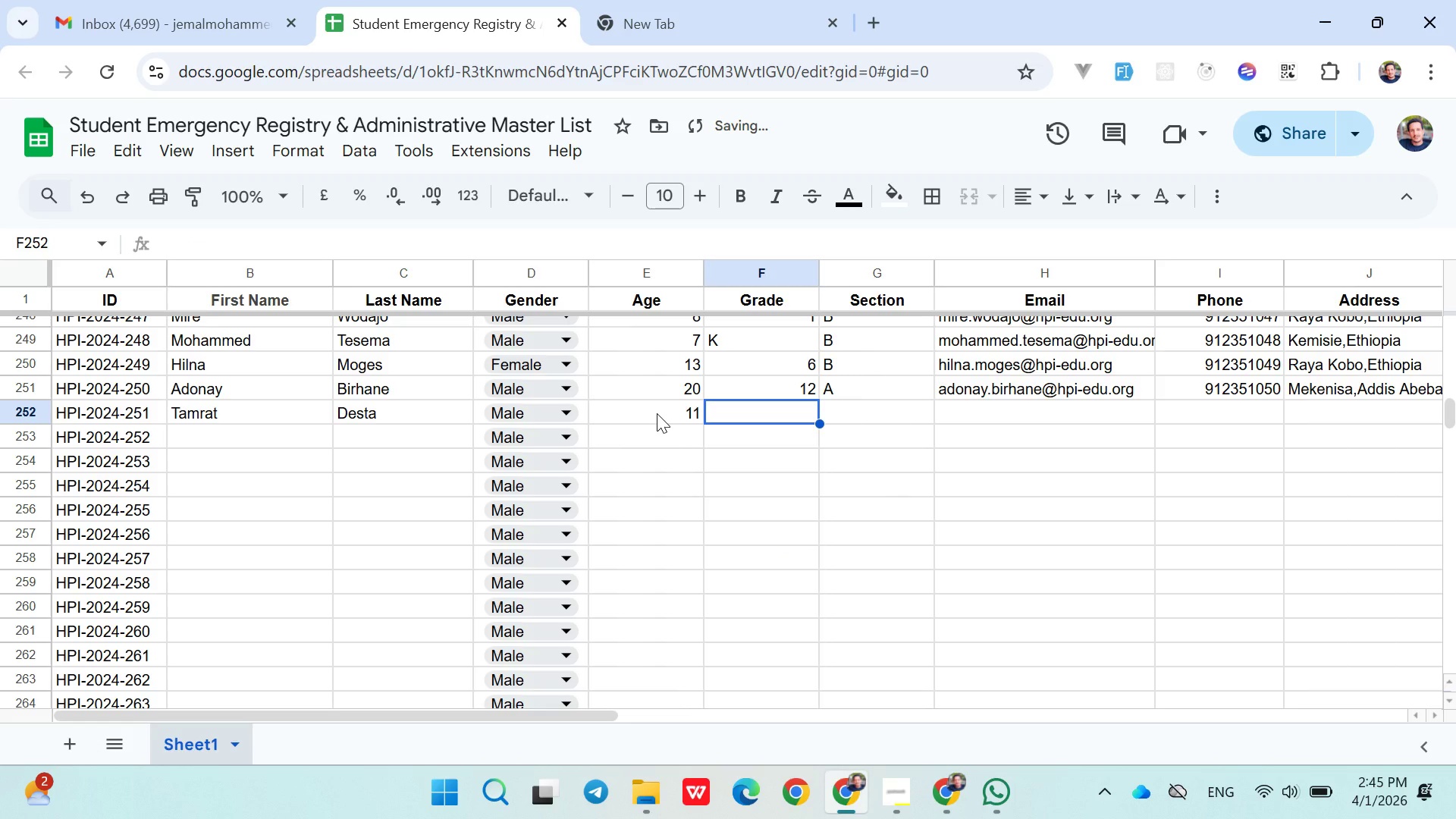 
key(4)
 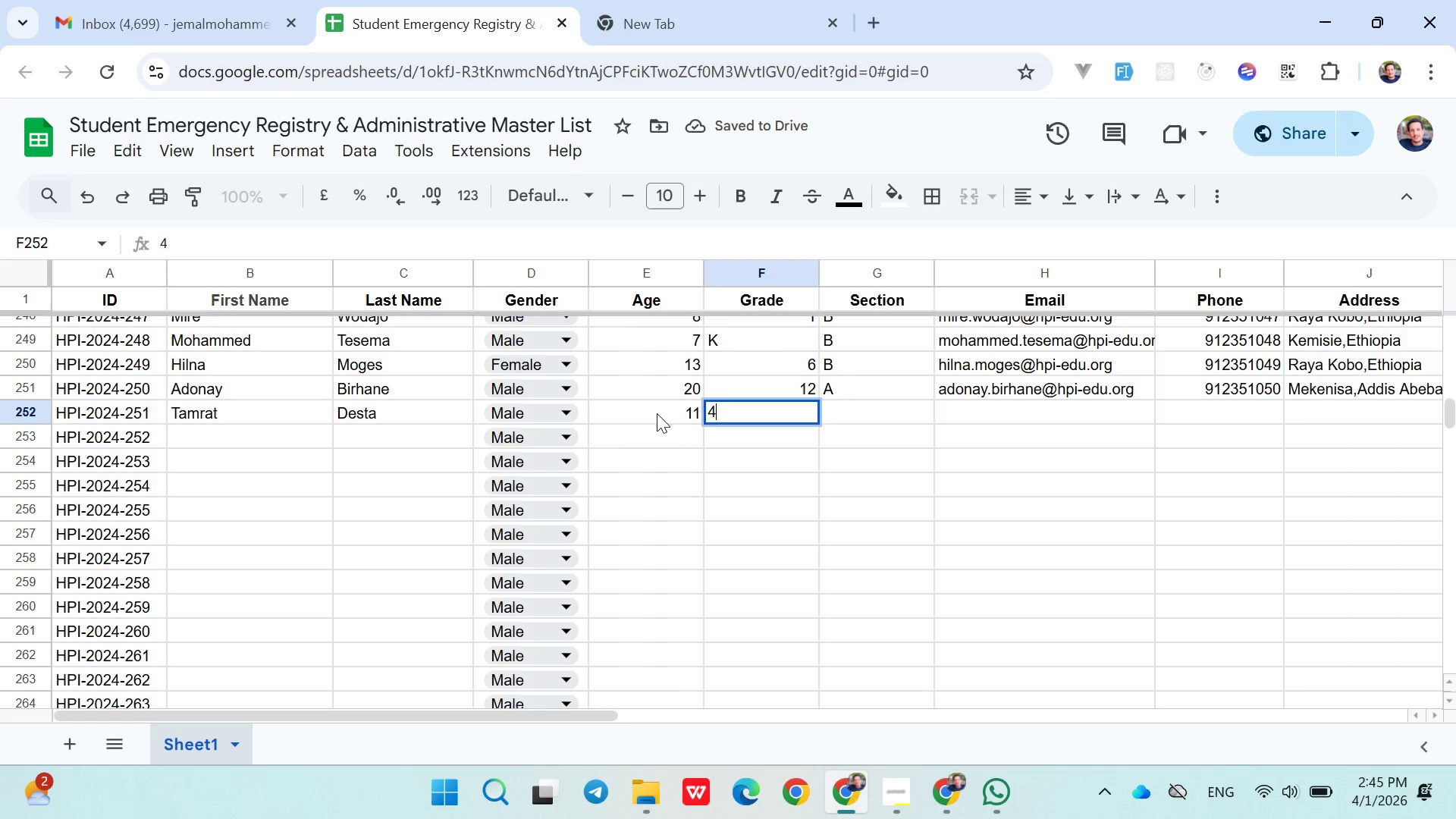 
key(ArrowRight)
 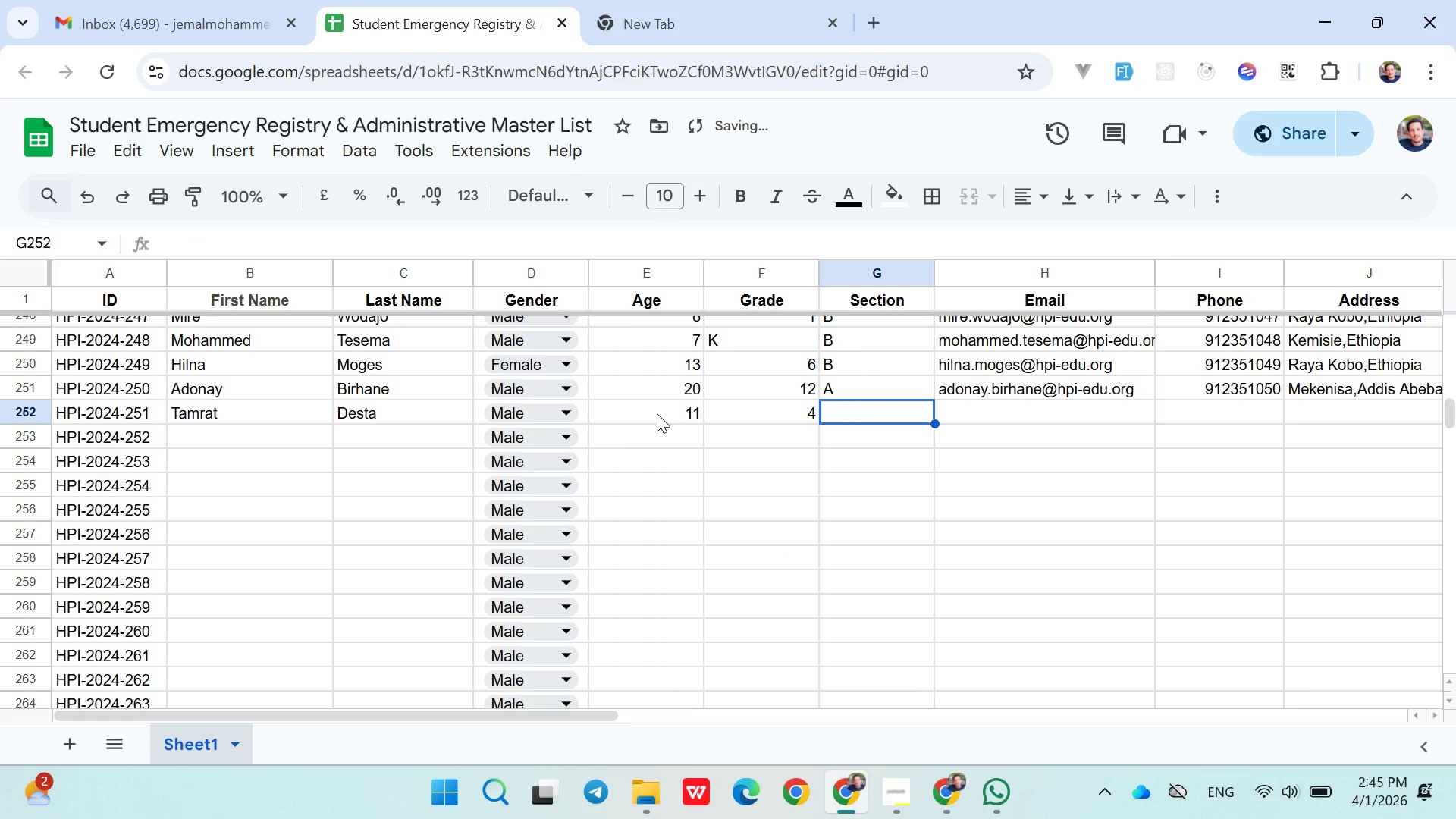 
key(Shift+B)
 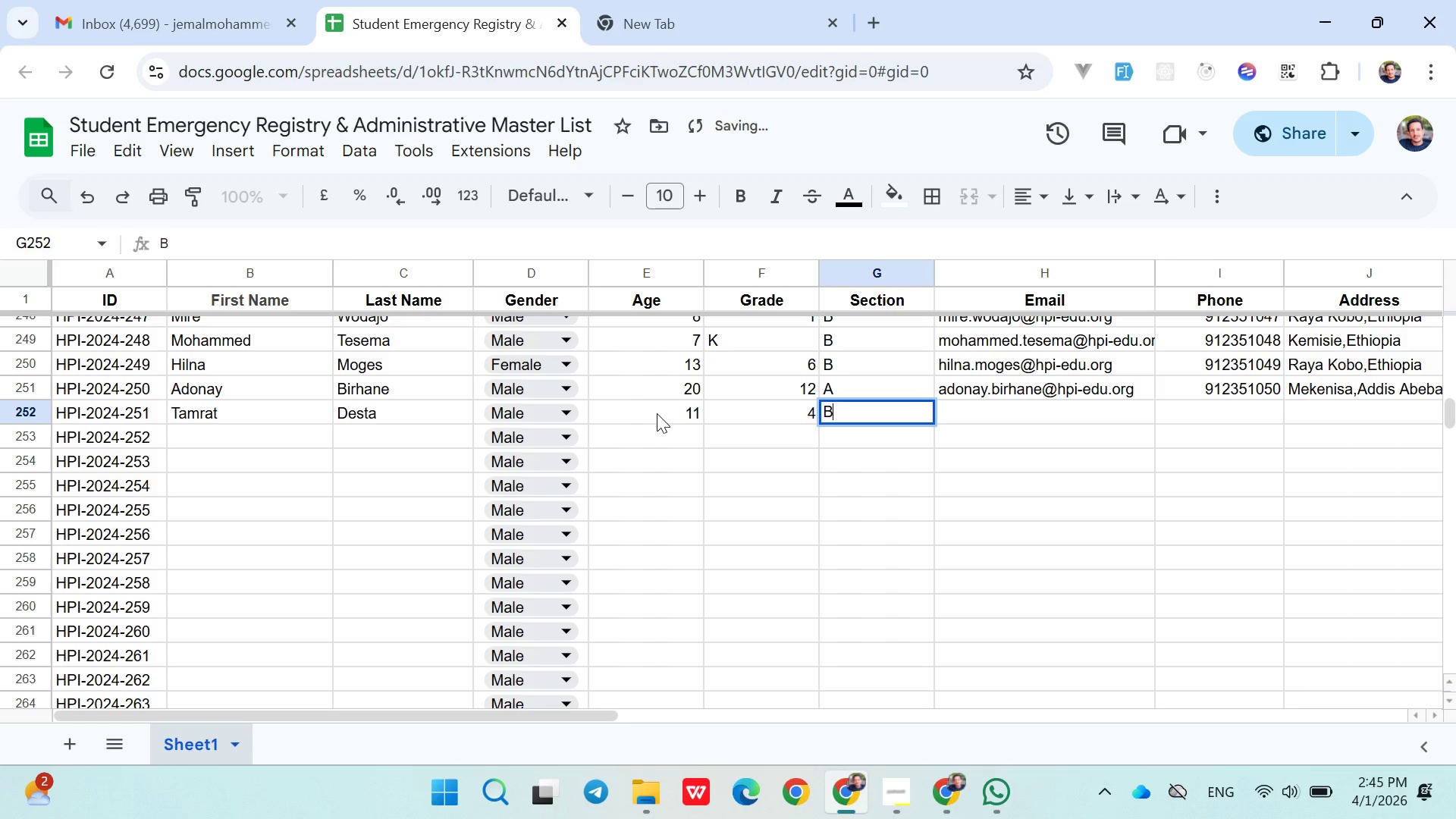 
key(ArrowRight)
 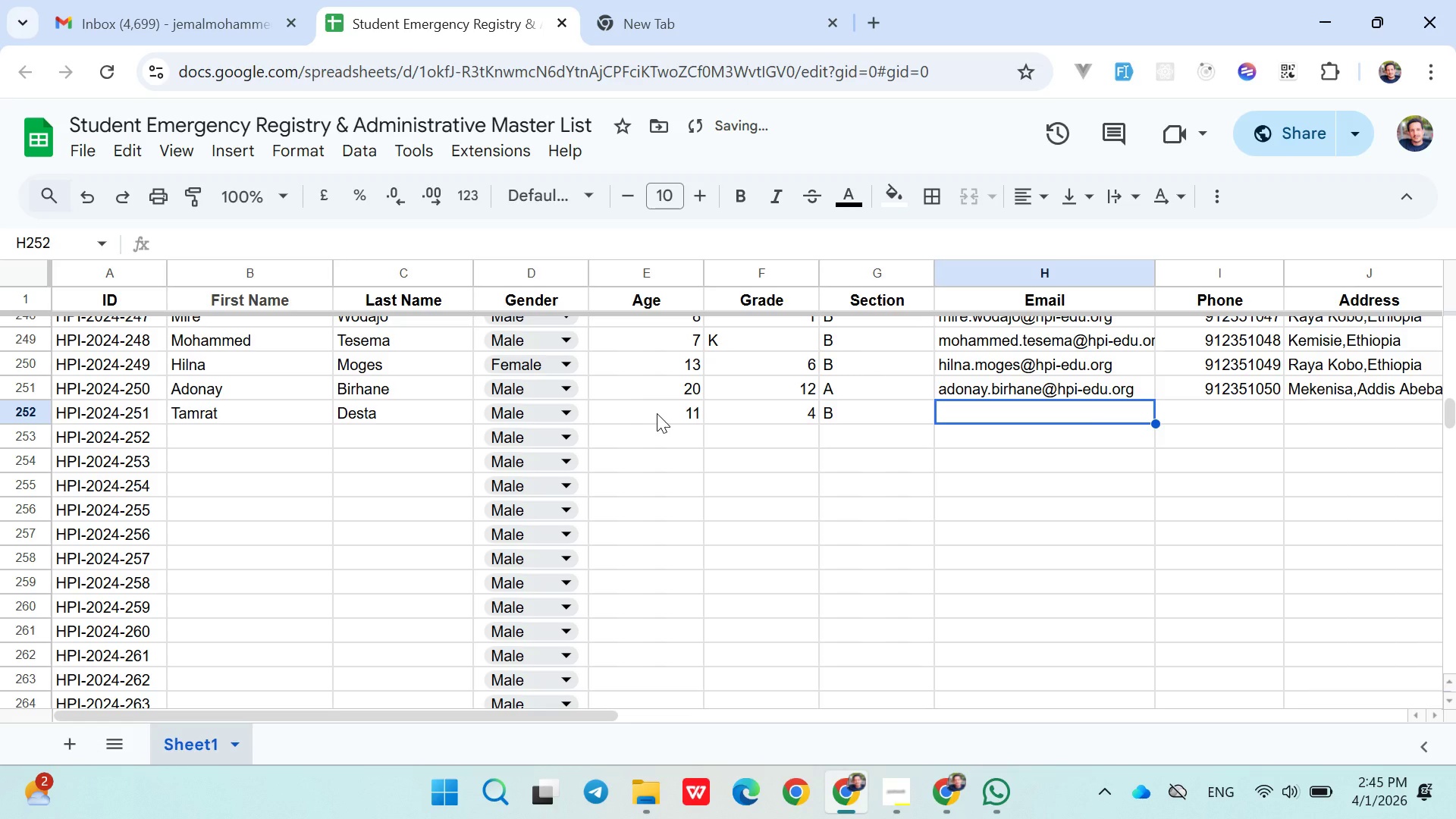 
type(tamrat.desta@hpi)
 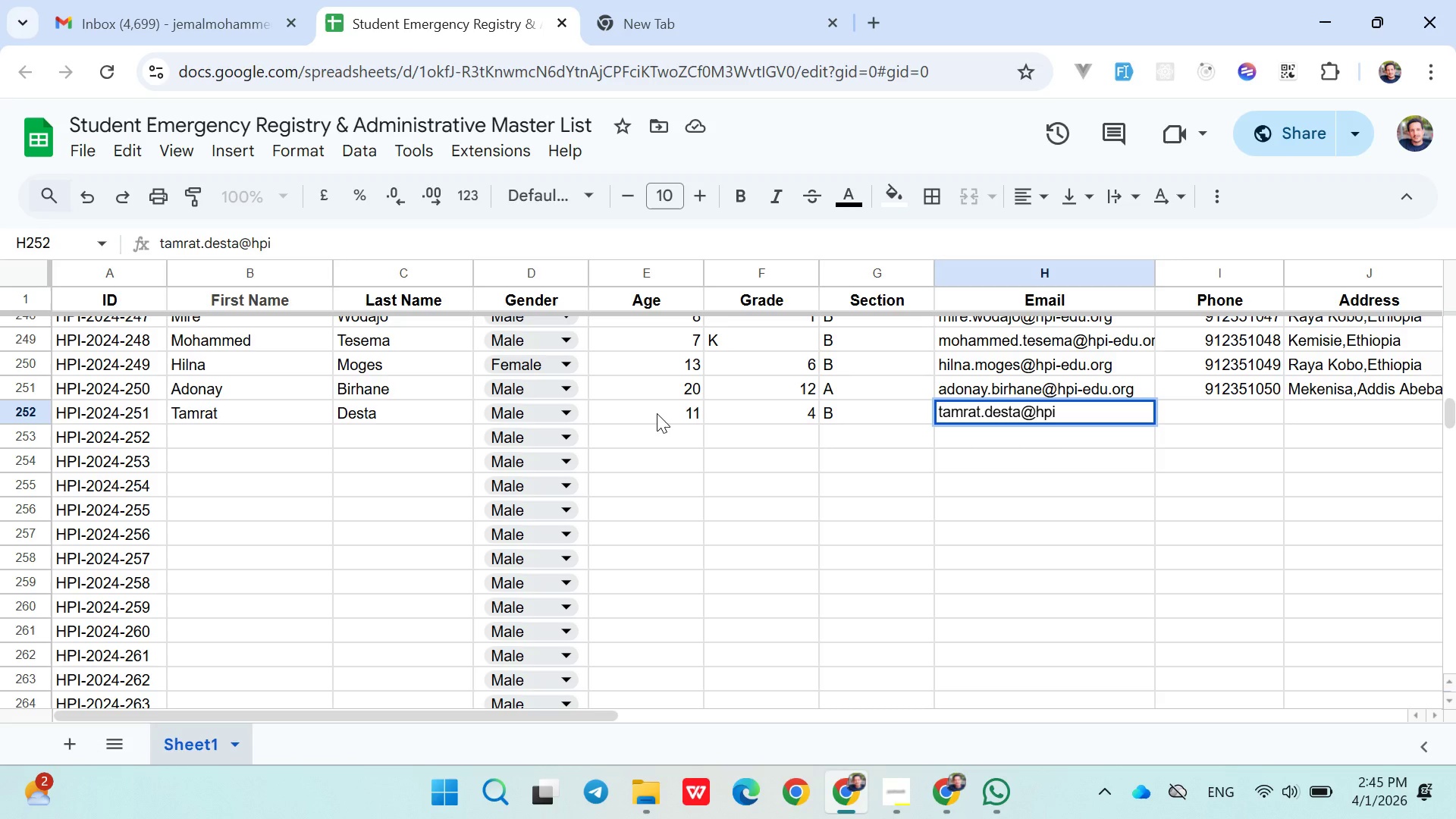 
type(-edu.org)
 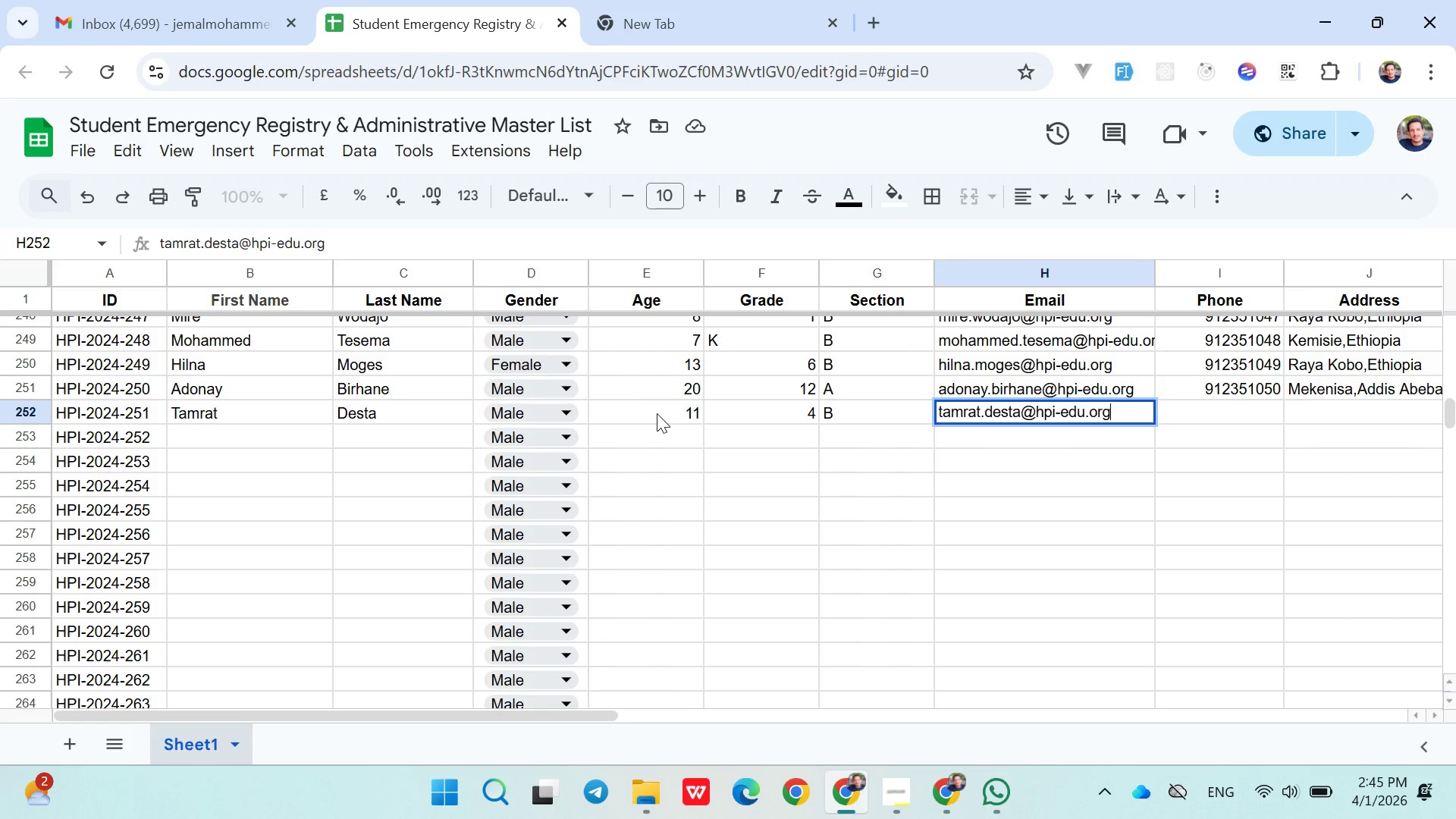 
key(ArrowRight)
 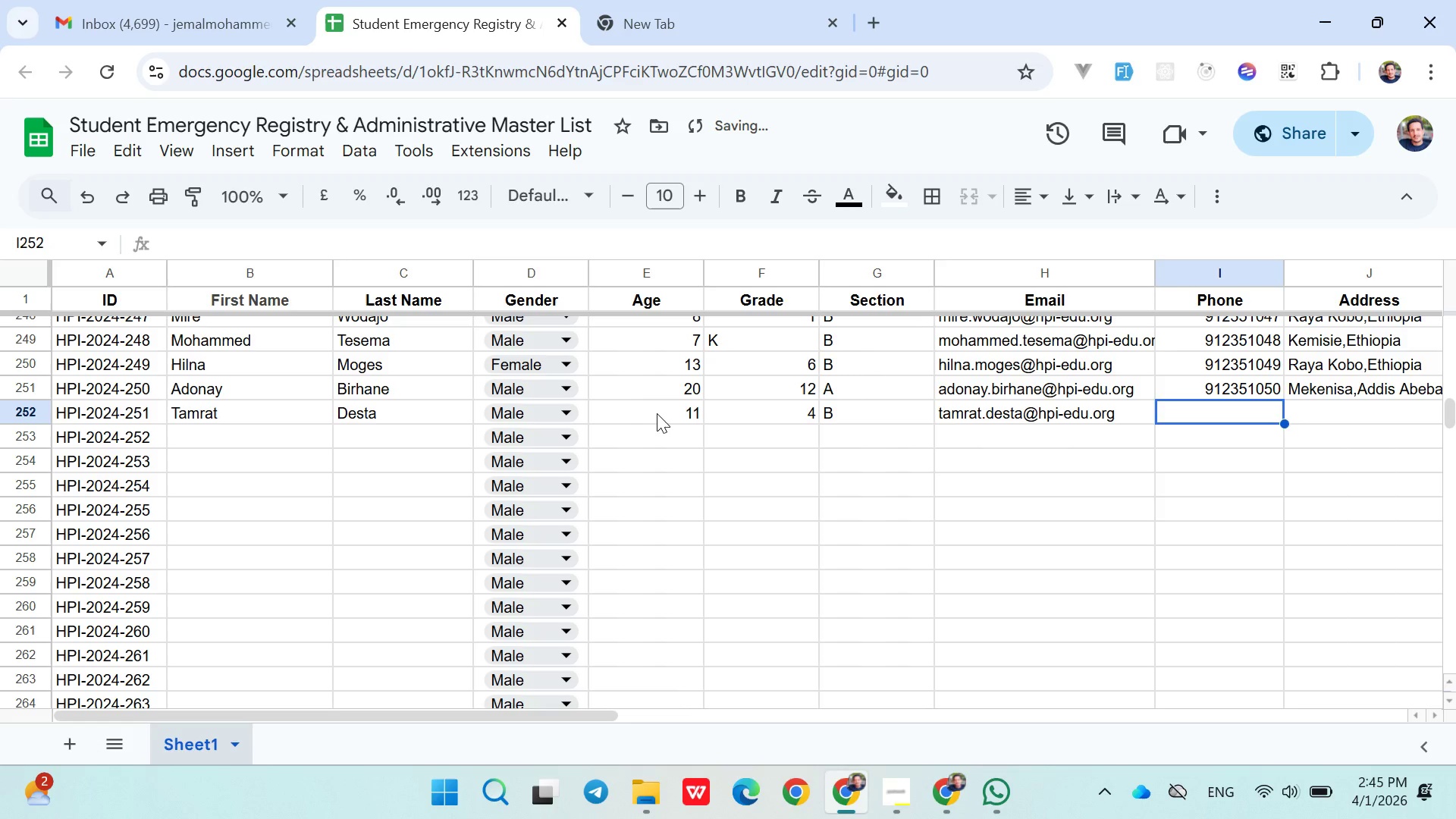 
type(0912351051)
 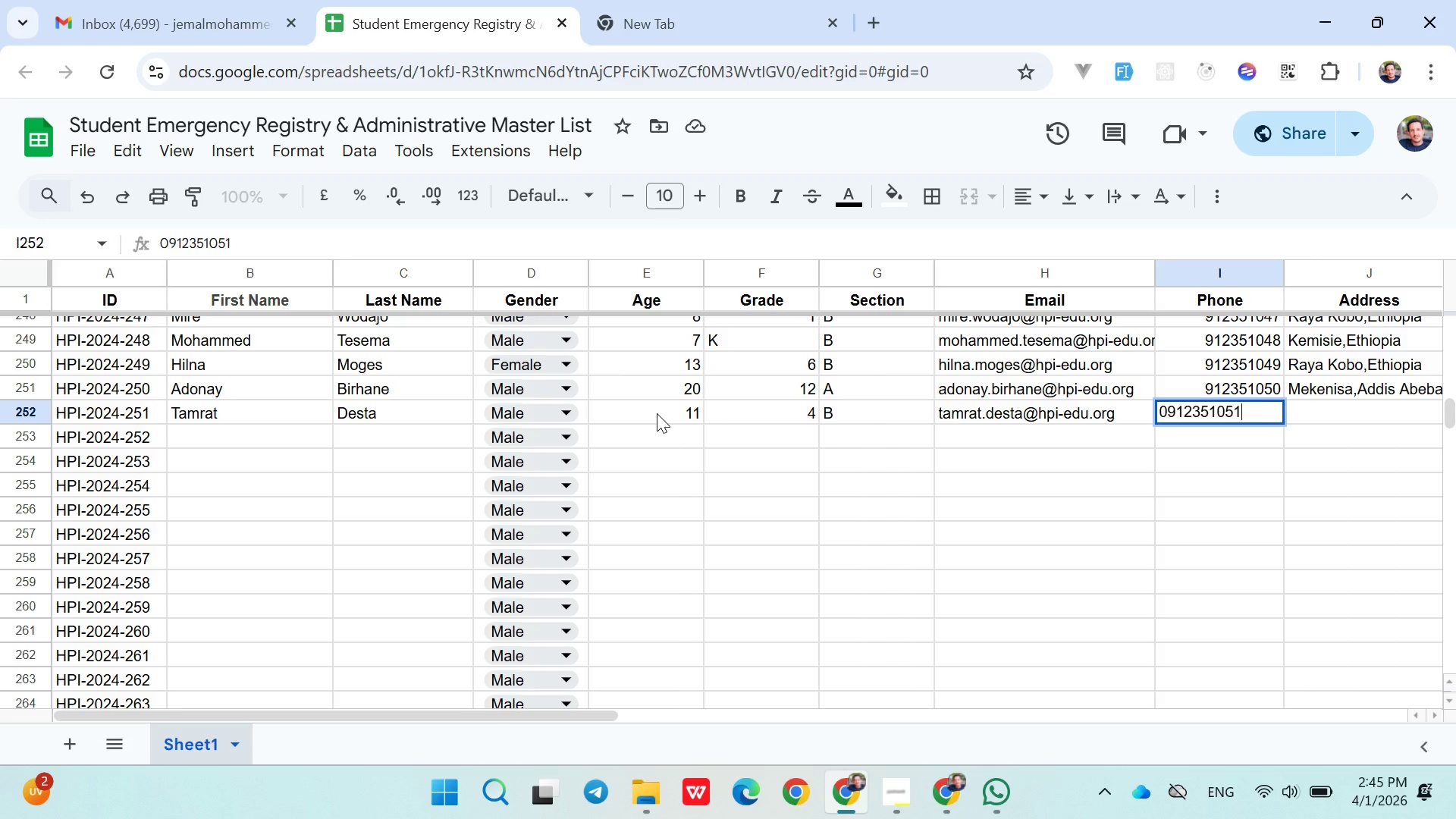 
key(ArrowRight)
 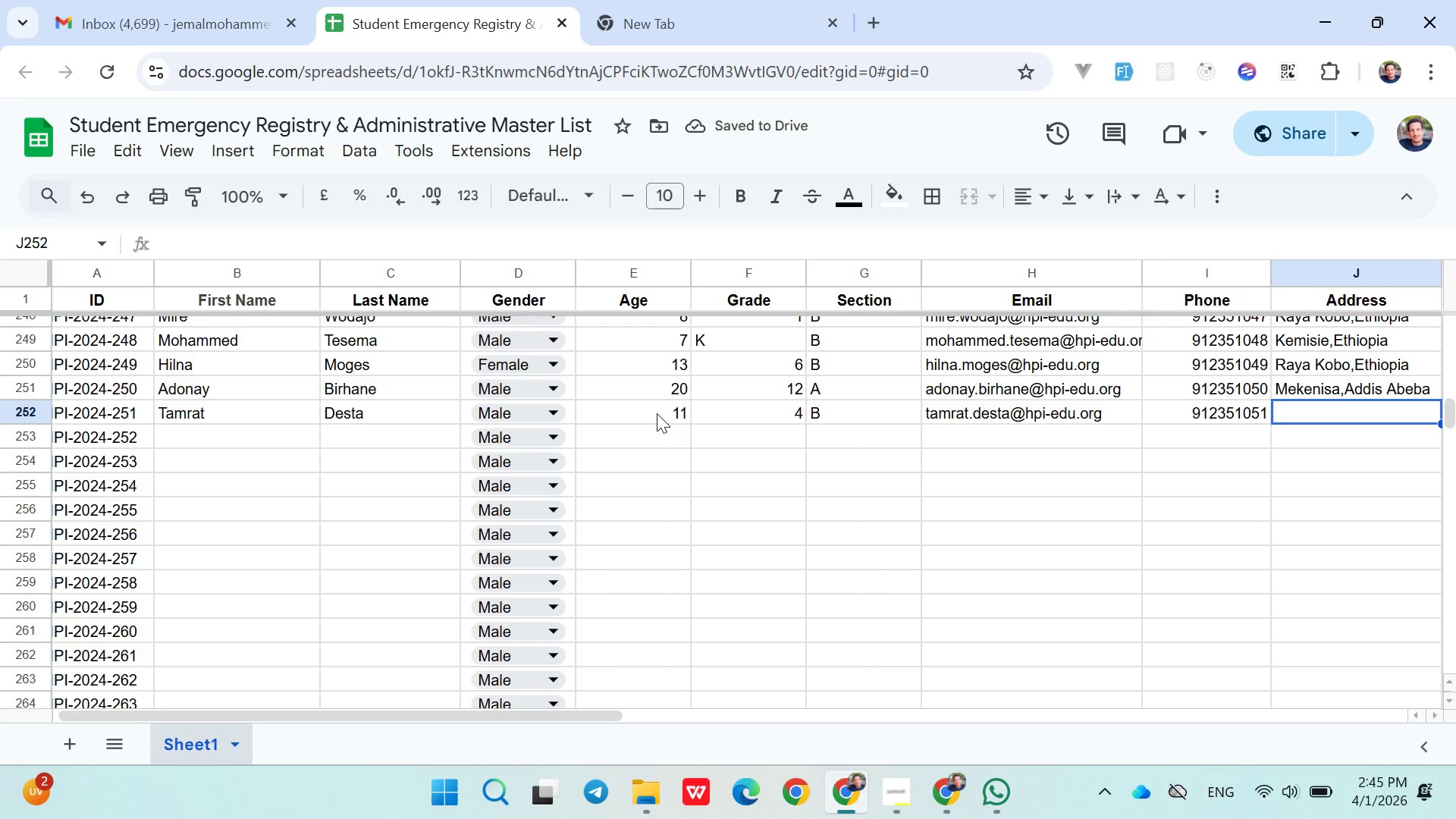 
wait(6.38)
 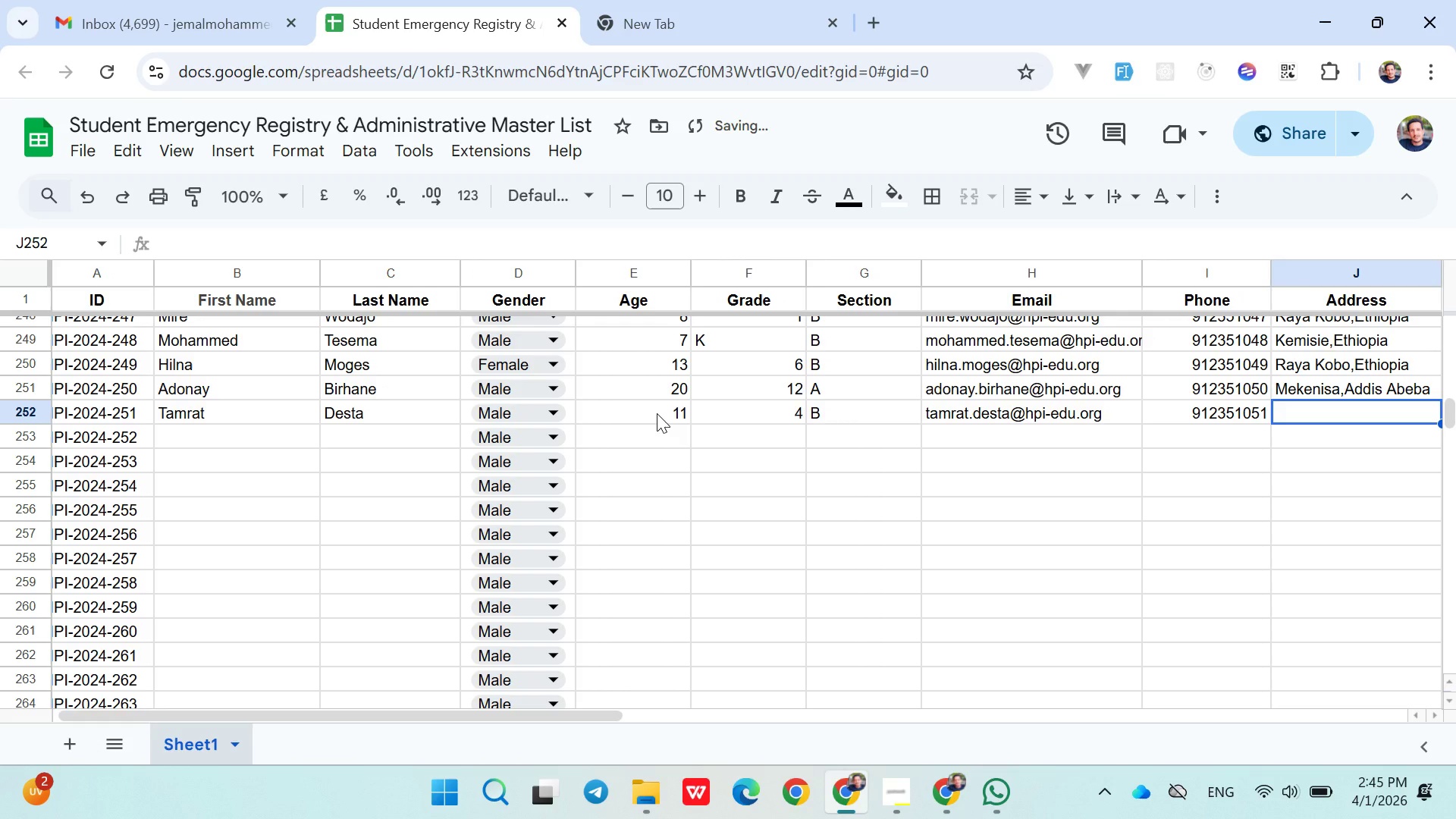 
type(Desta Kereba)
 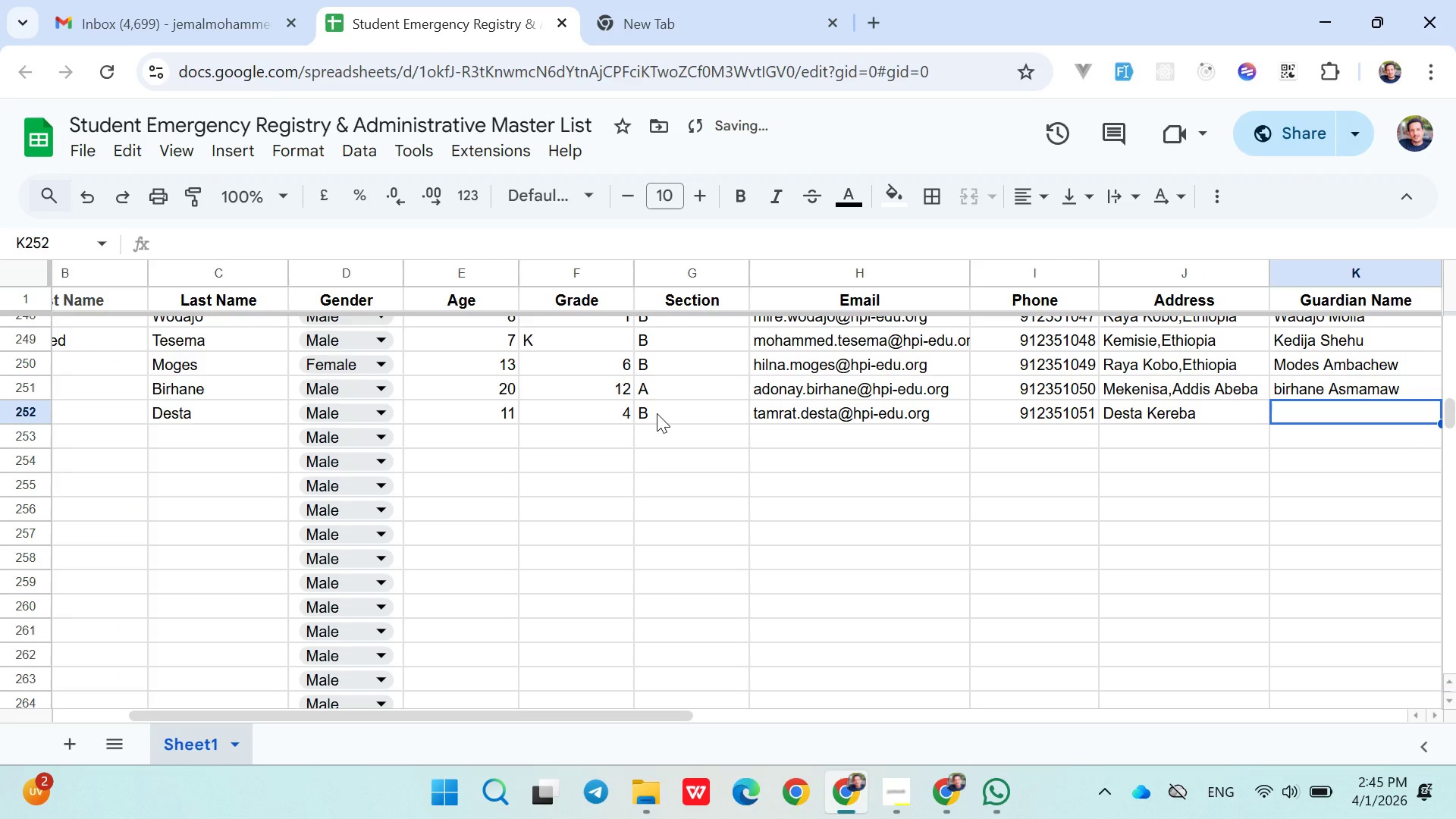 
 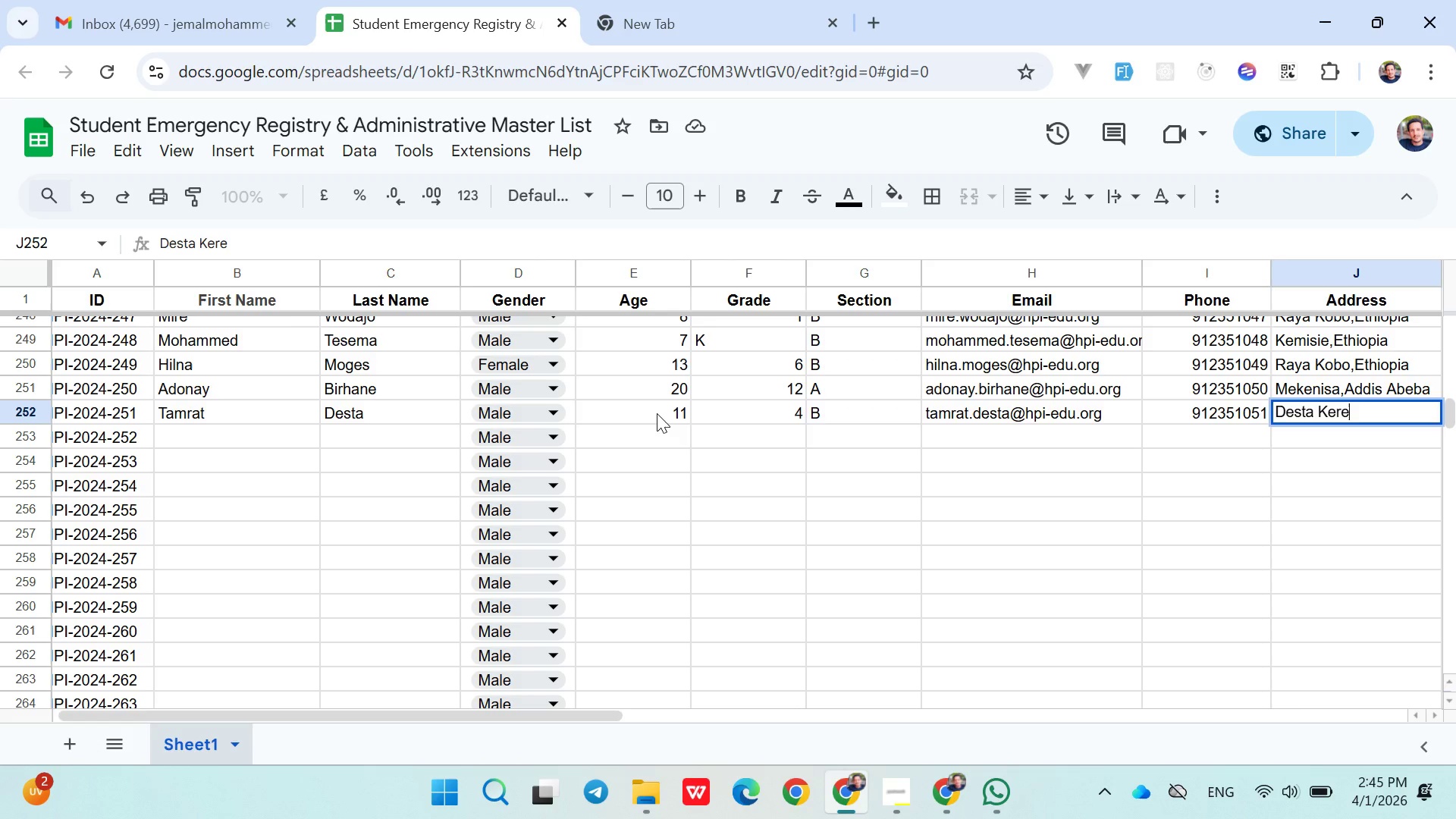 
key(ArrowRight)
 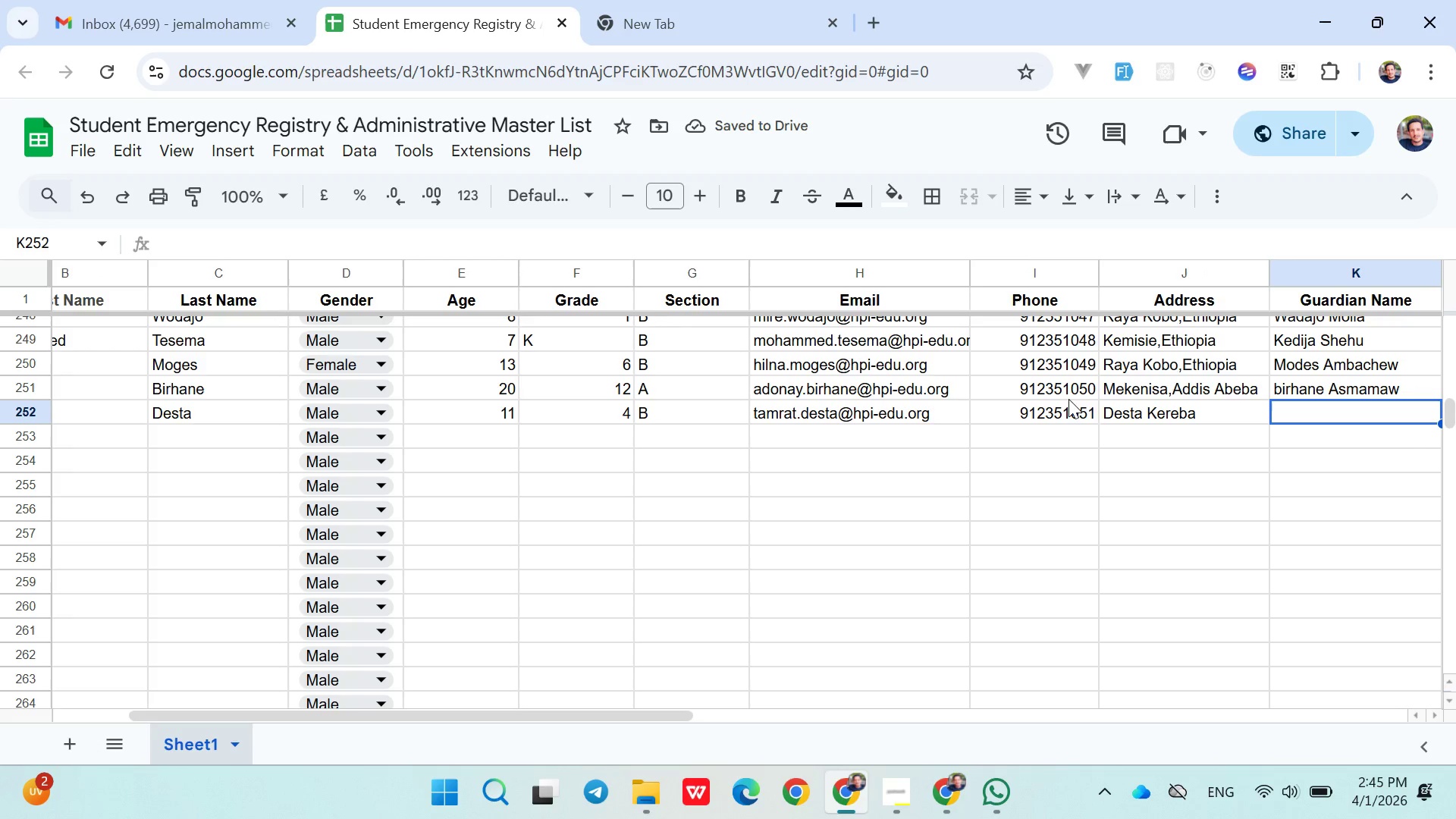 
double_click([1318, 384])
 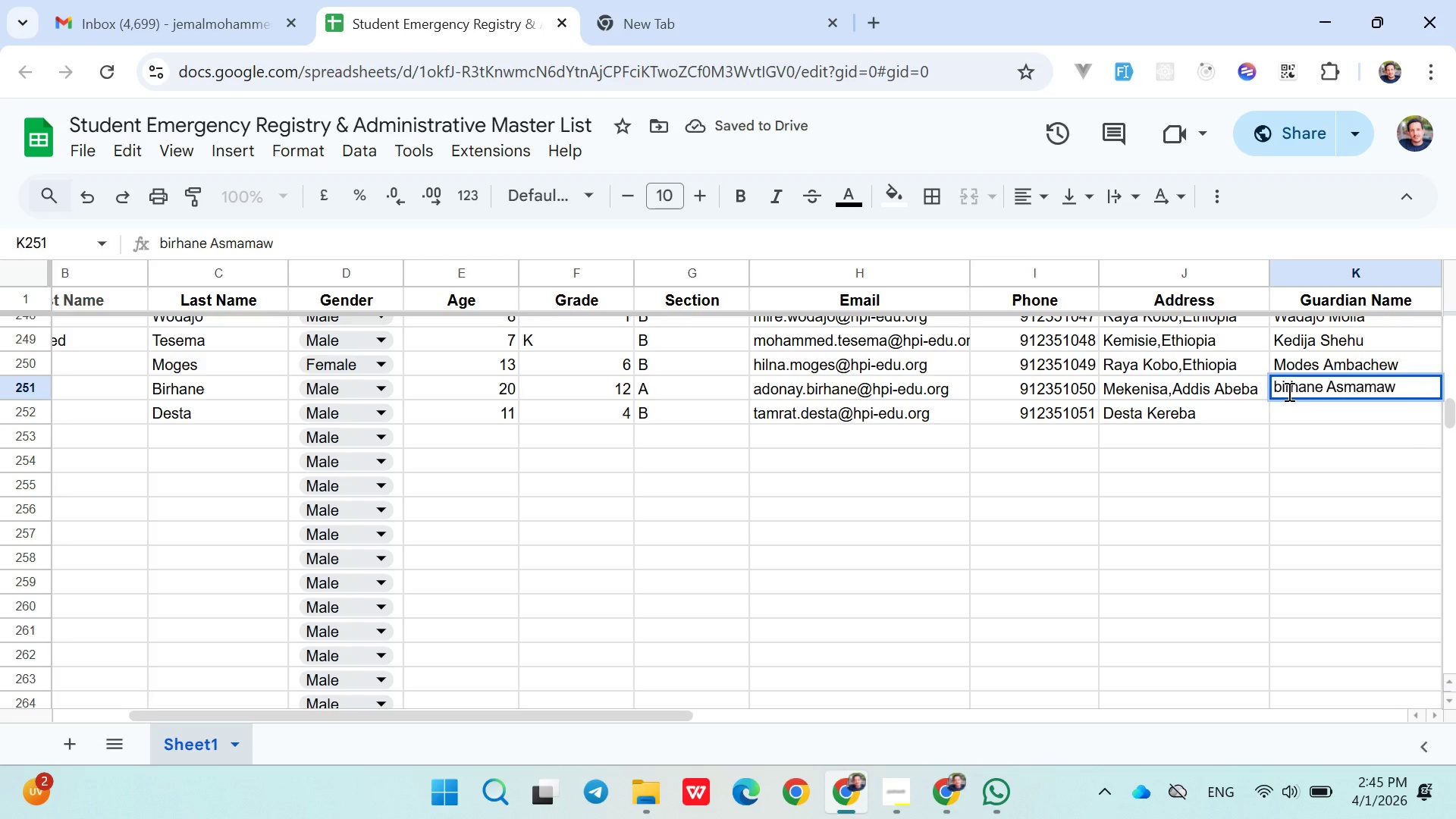 
left_click([1288, 391])
 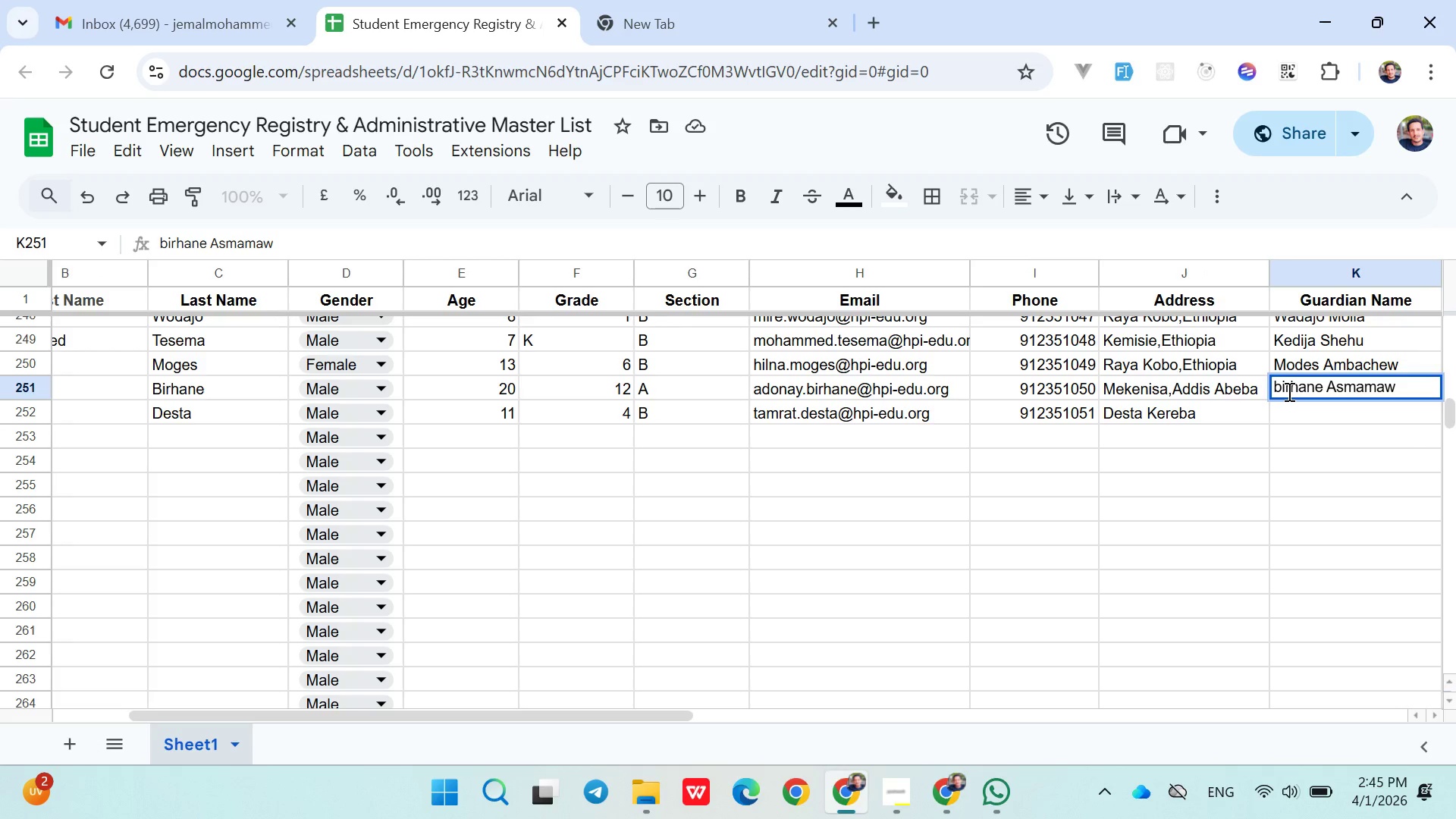 
key(ArrowLeft)
 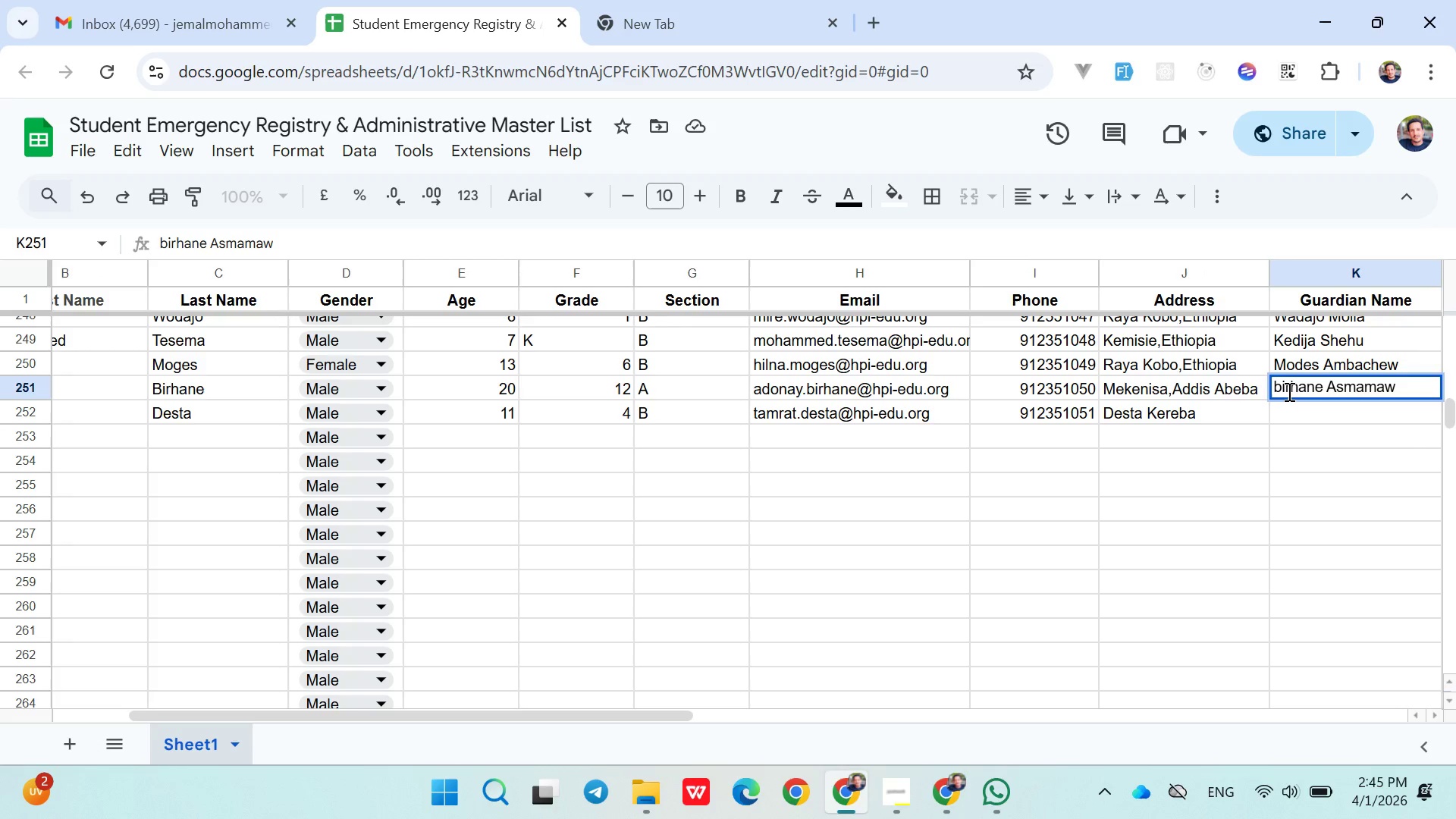 
key(ArrowLeft)
 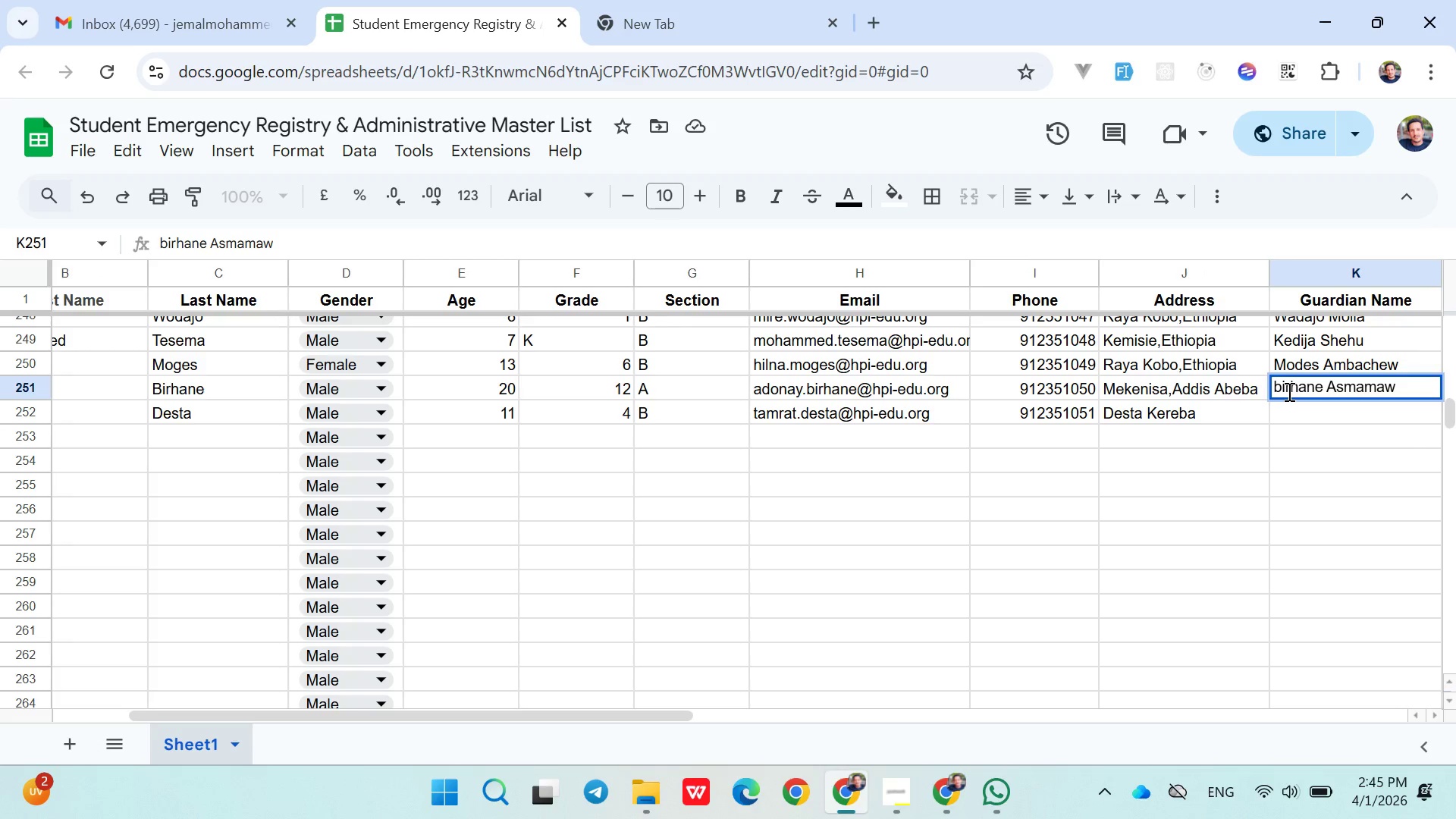 
key(Backspace)
 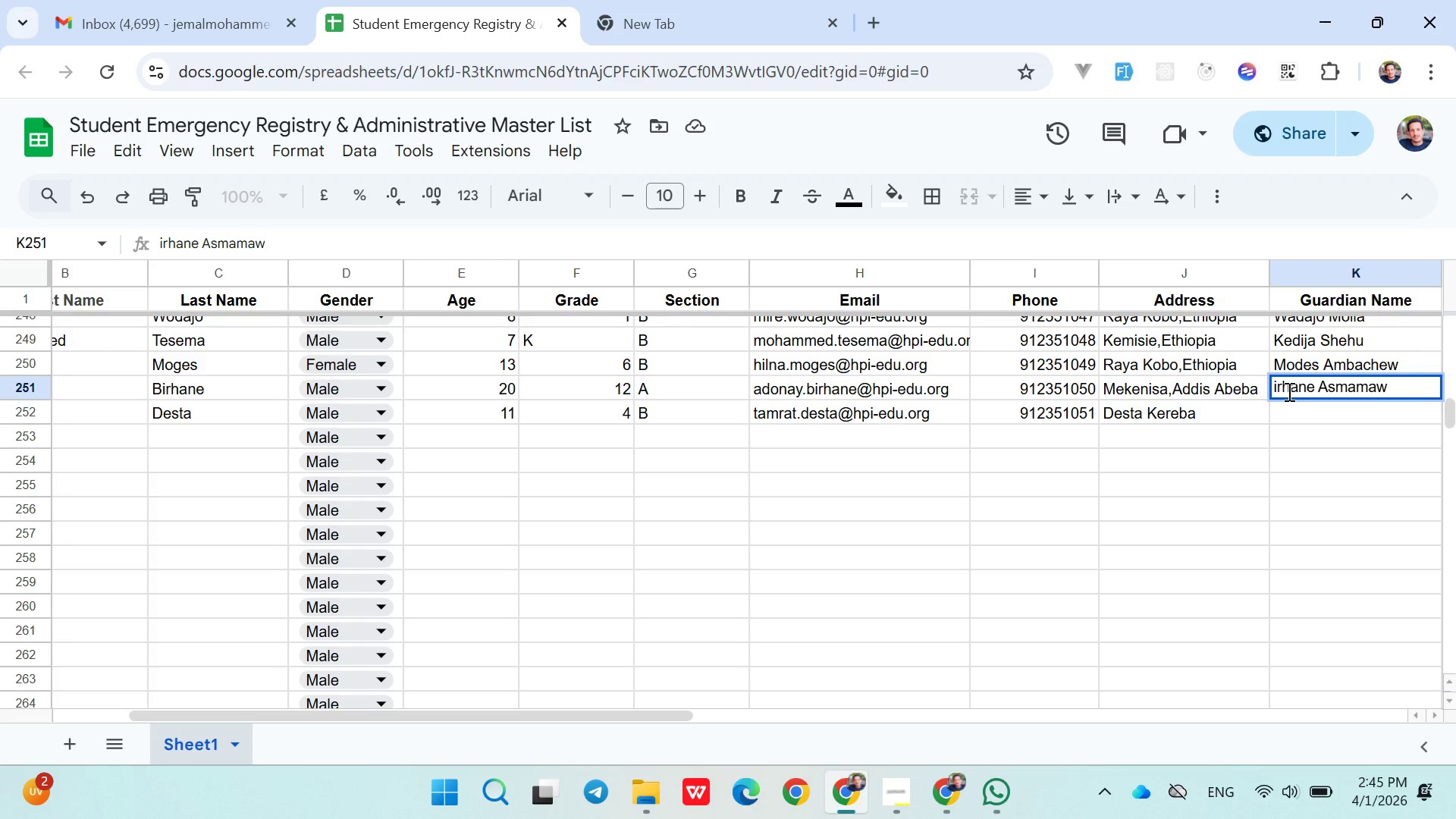 
key(Shift+ShiftLeft)
 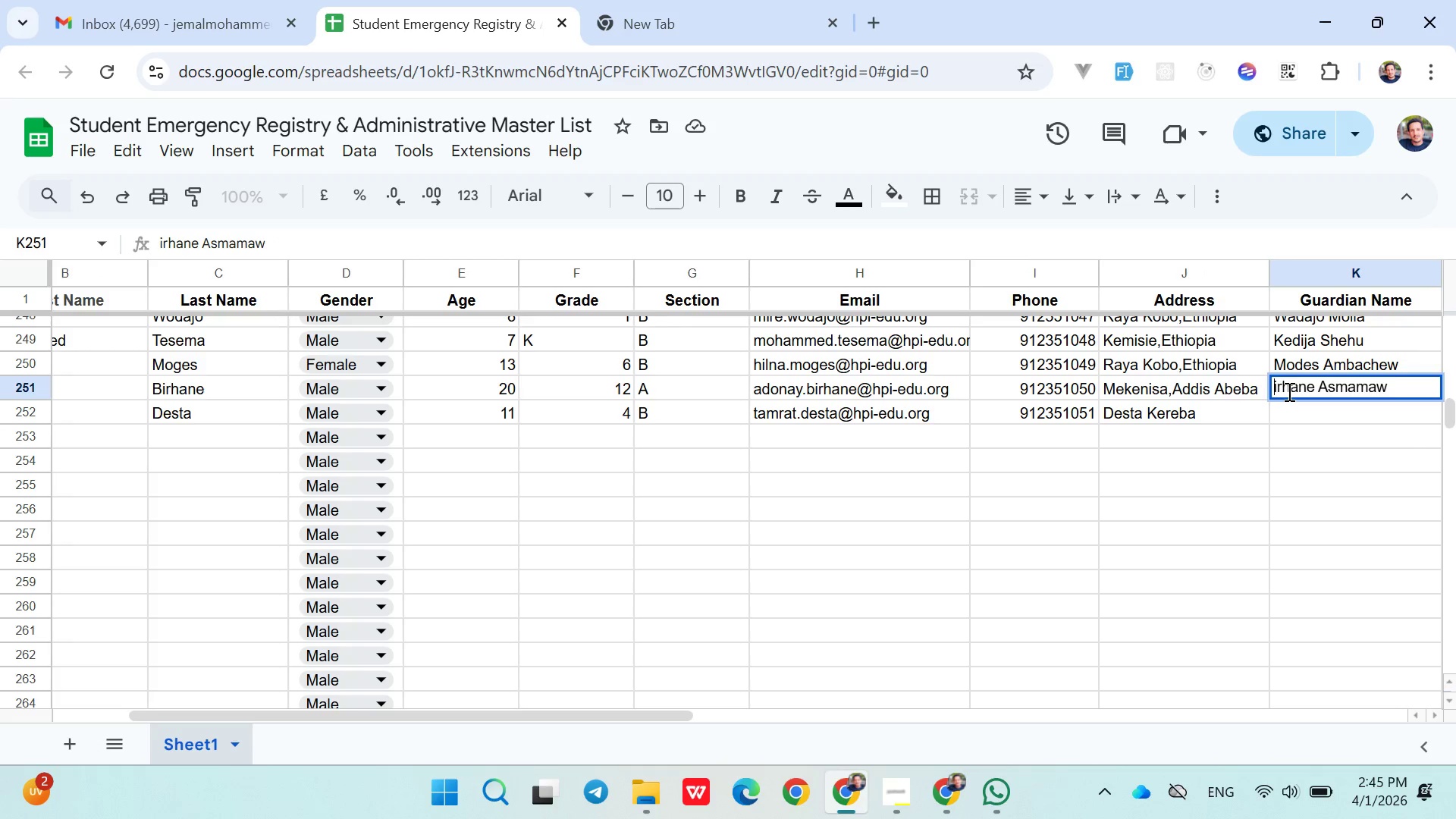 
key(Shift+B)
 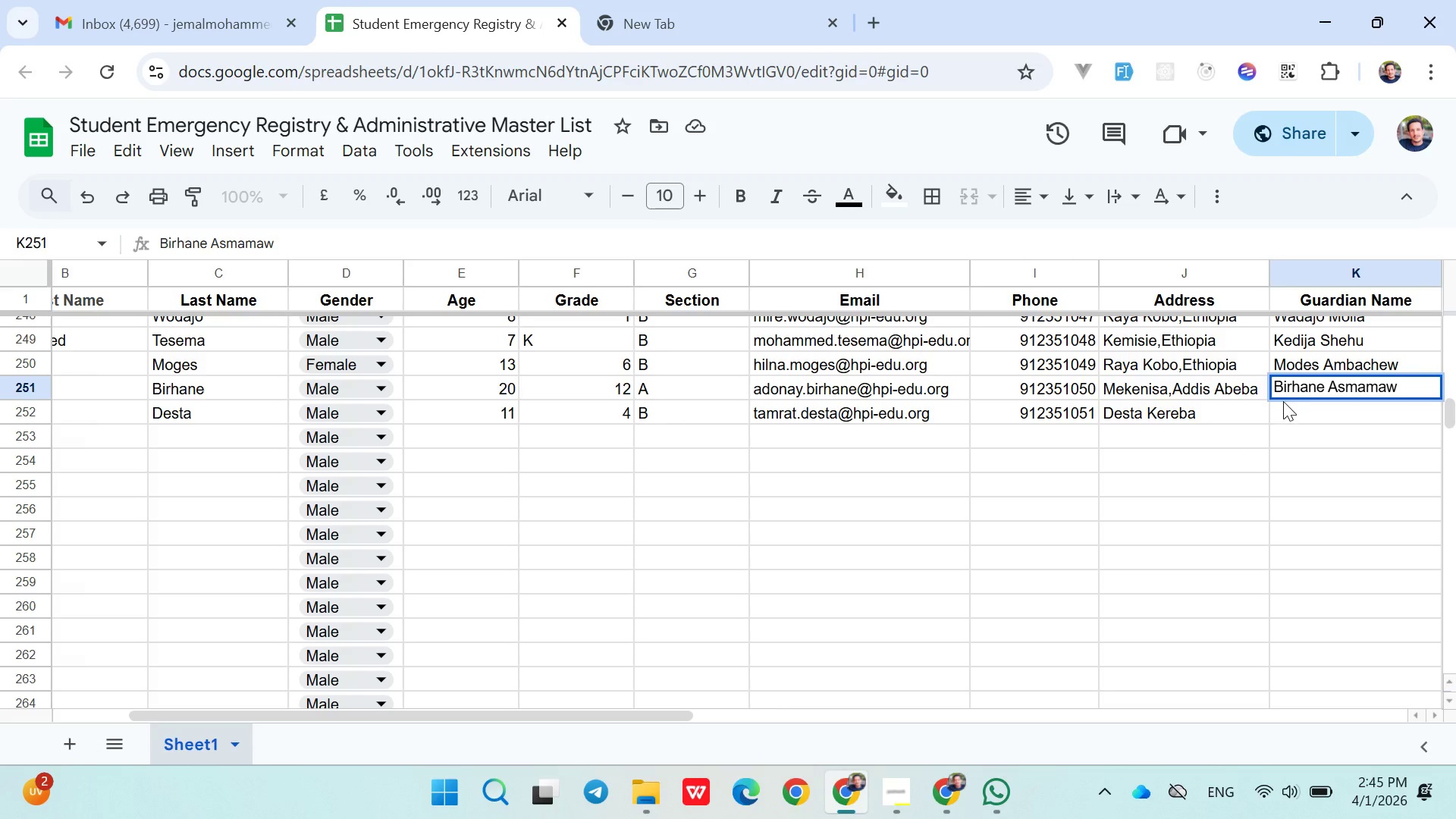 
left_click([1282, 404])
 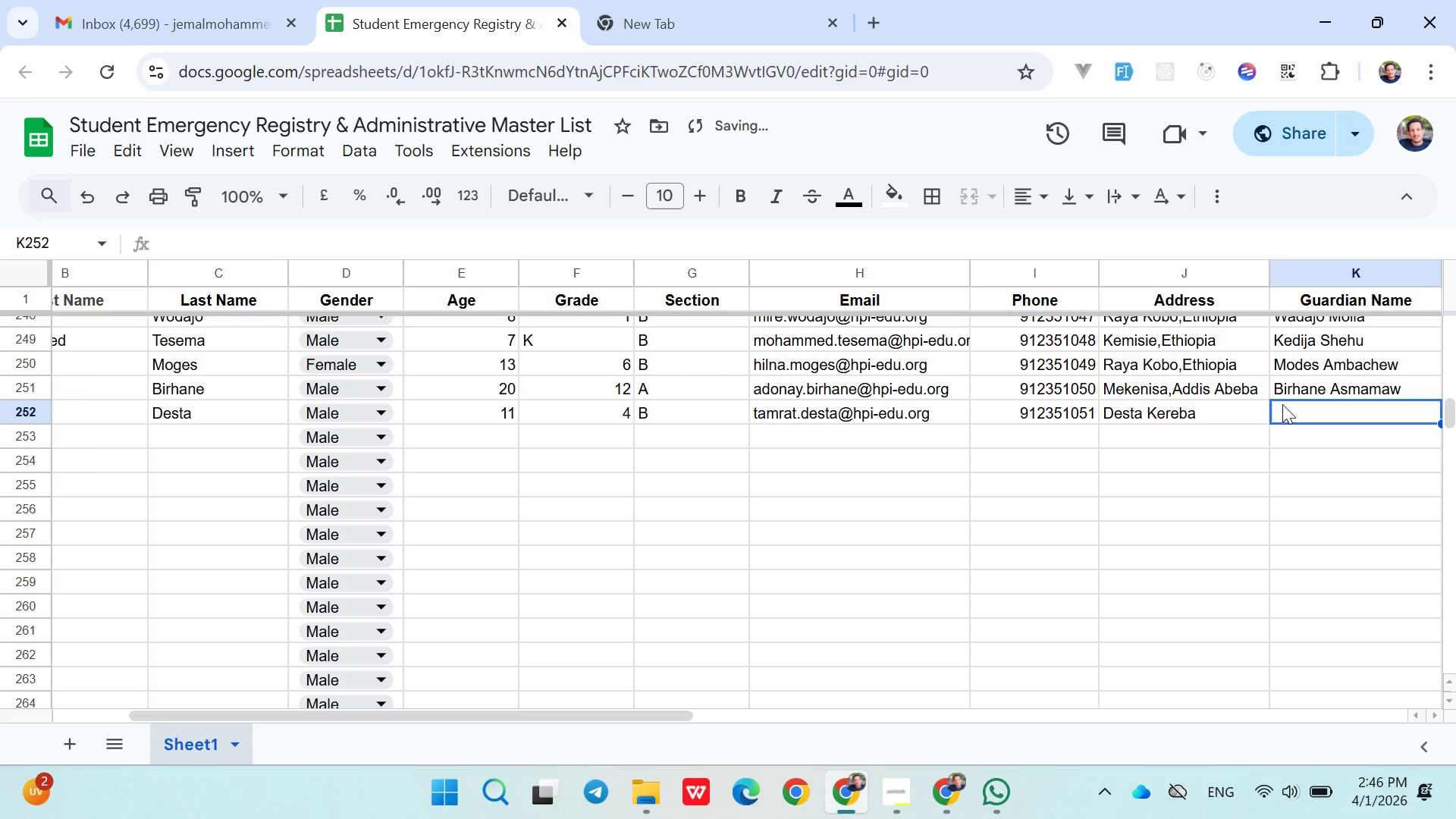 
type(Kebede Udo)
 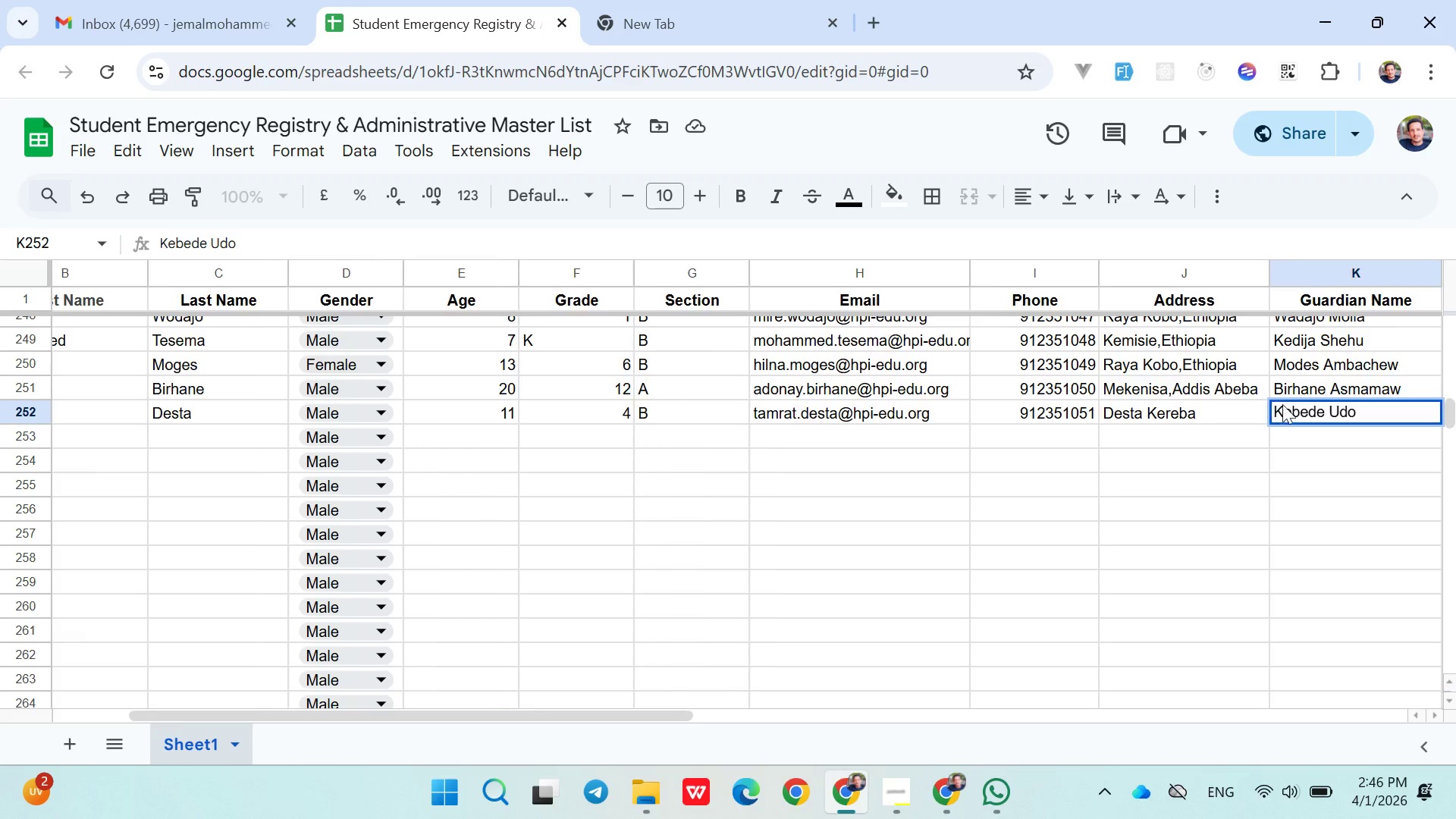 
 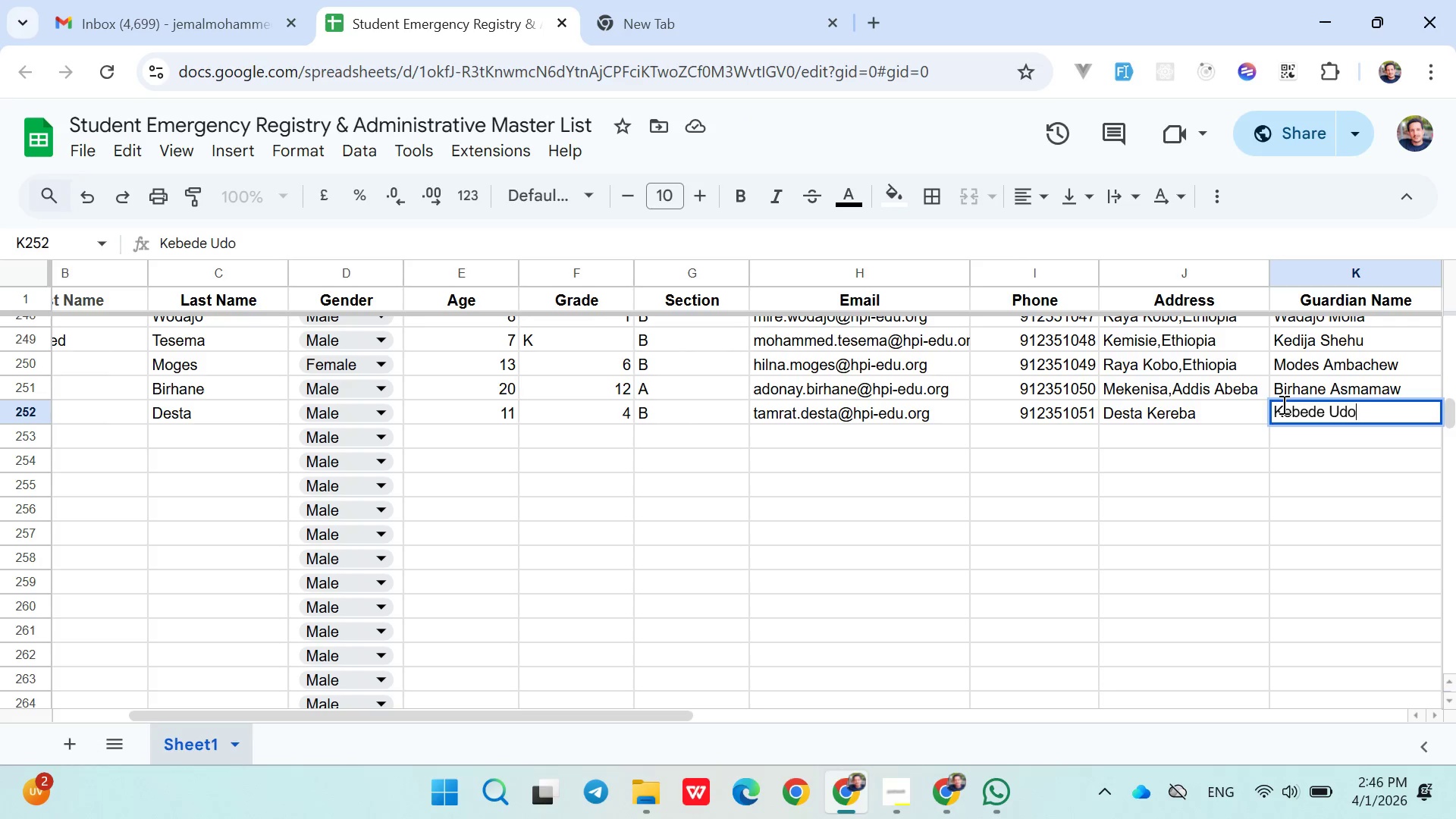 
key(ArrowRight)
 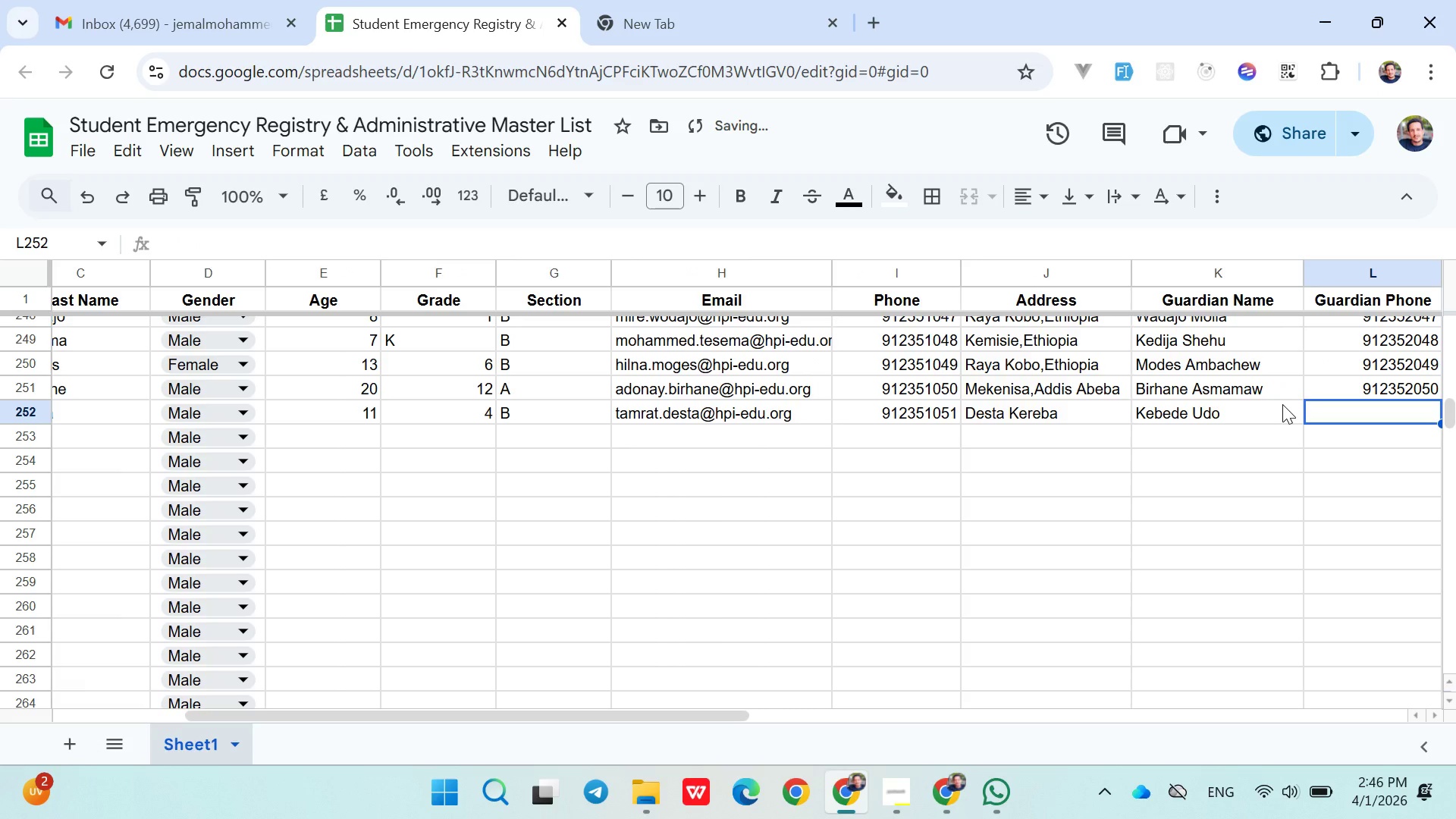 
type(0912352051)
 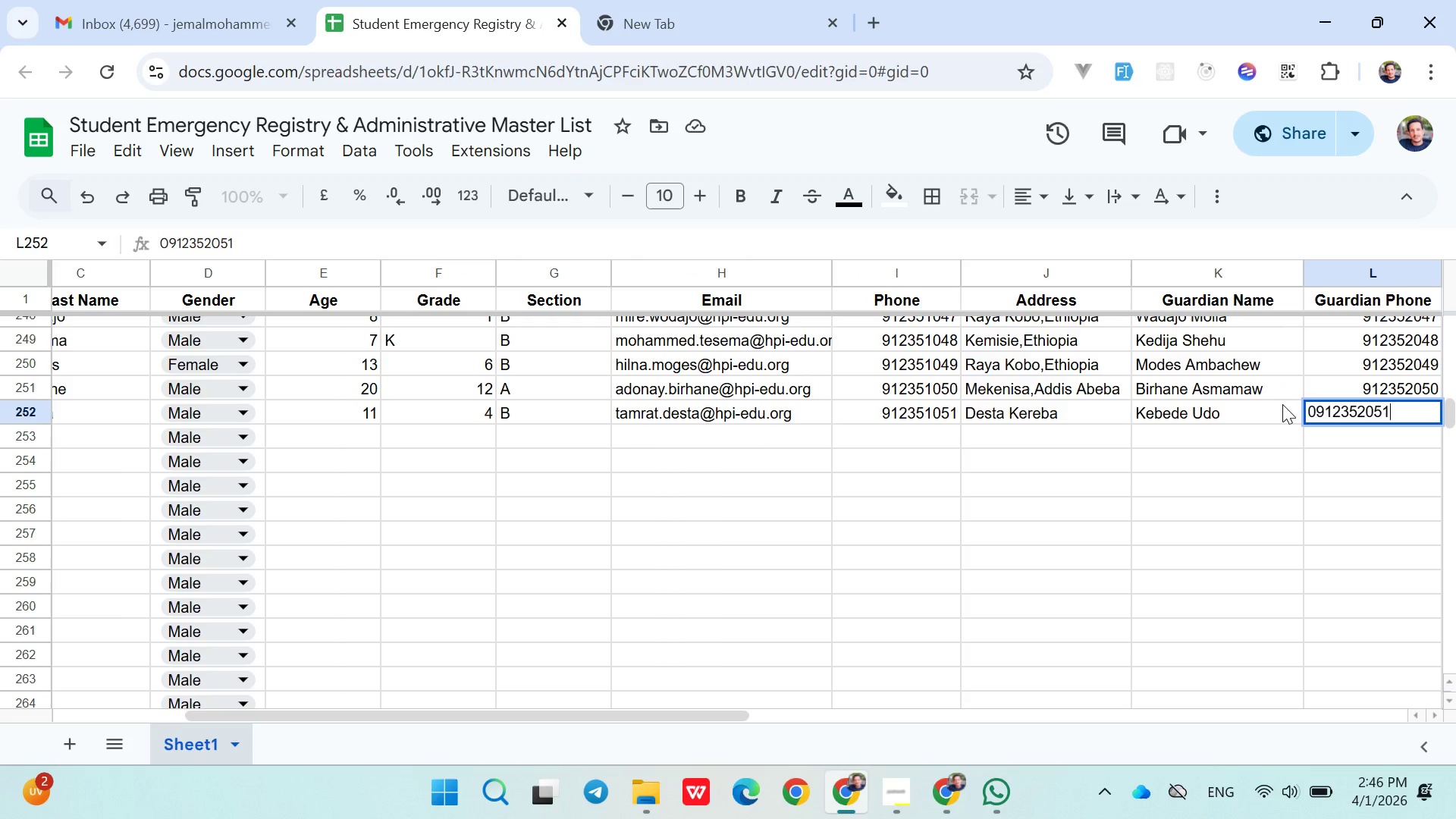 
key(ArrowDown)
 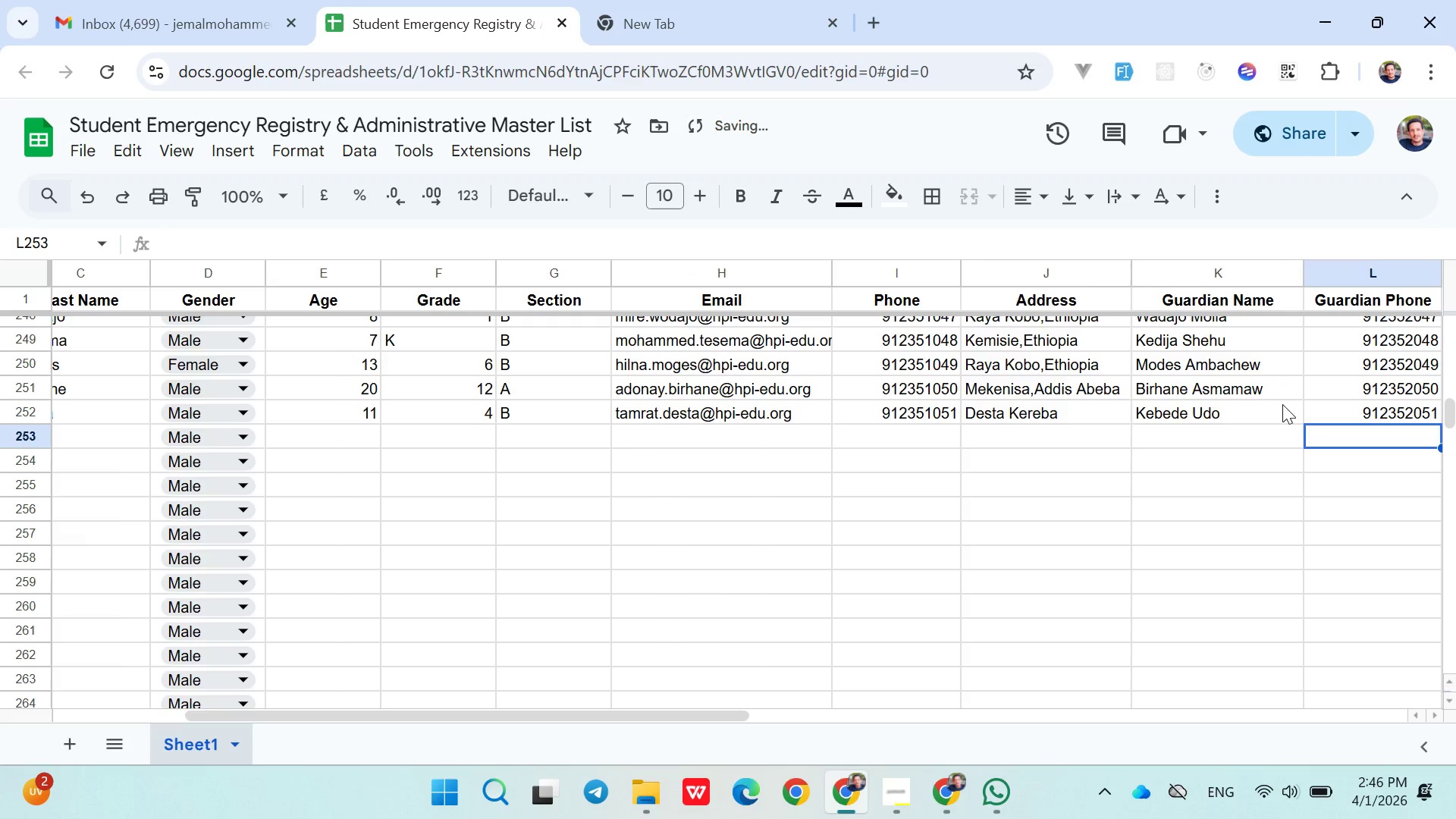 
hold_key(key=ArrowLeft, duration=0.98)
 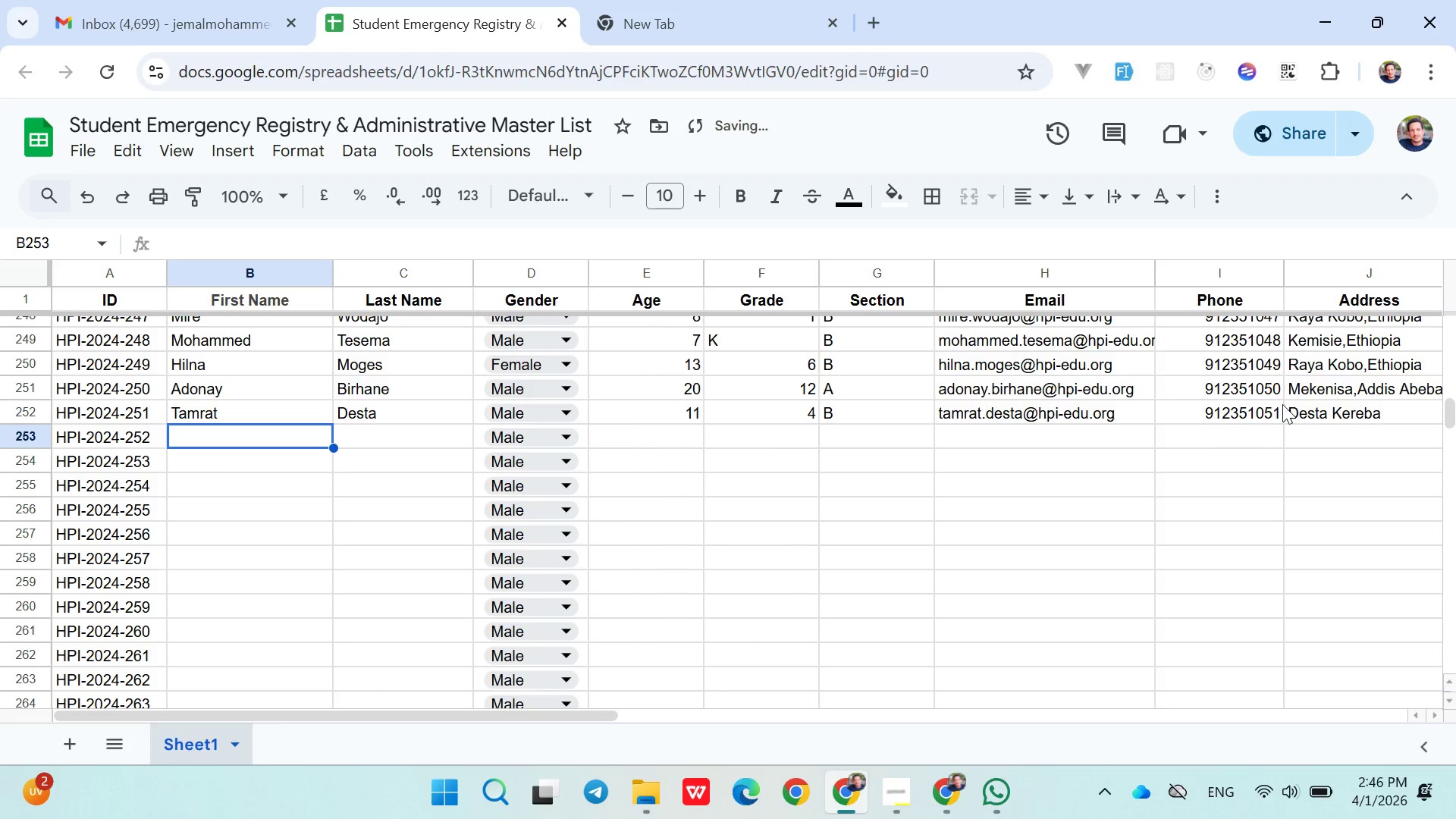 
key(ArrowRight)
 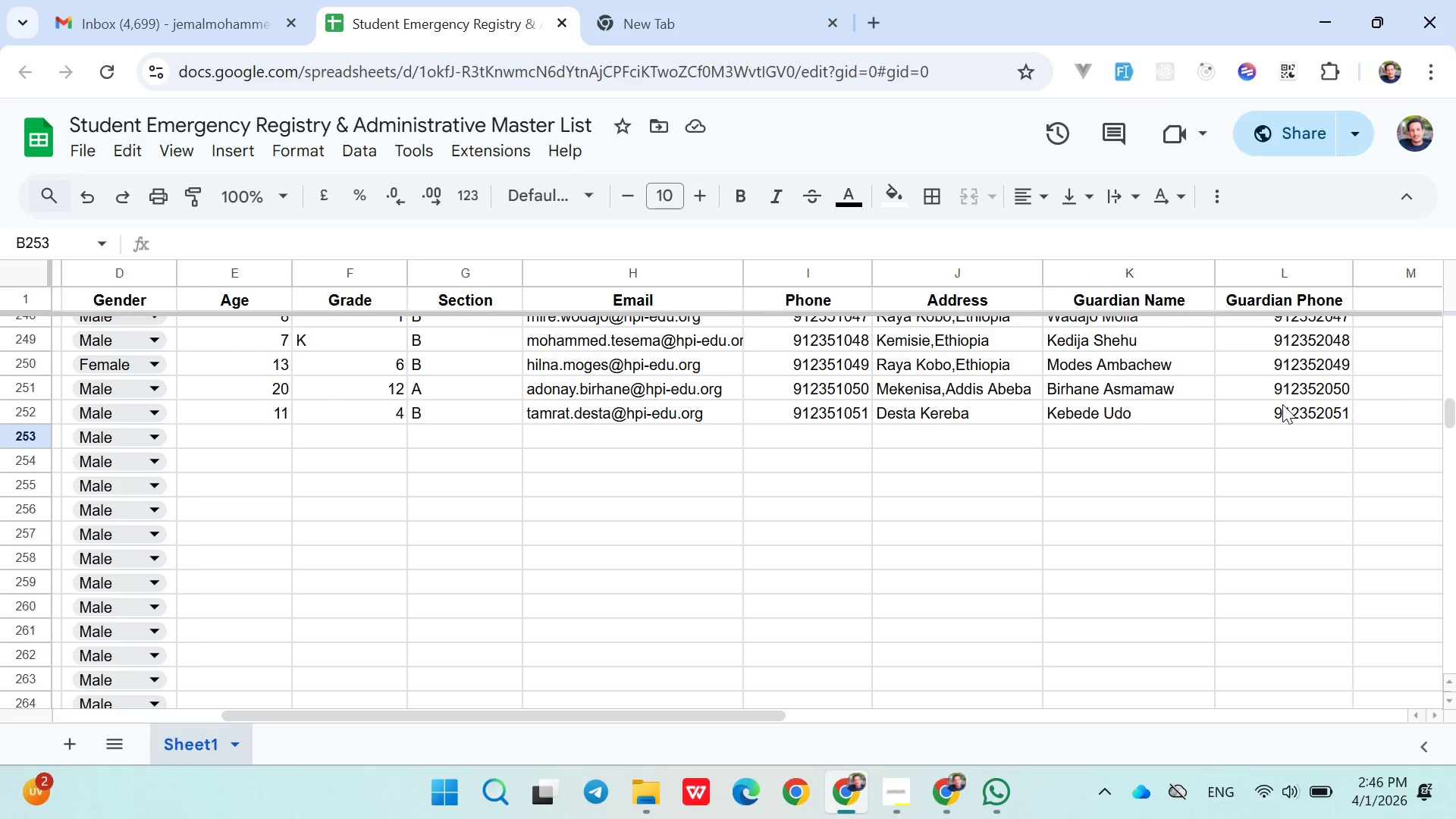 
wait(9.12)
 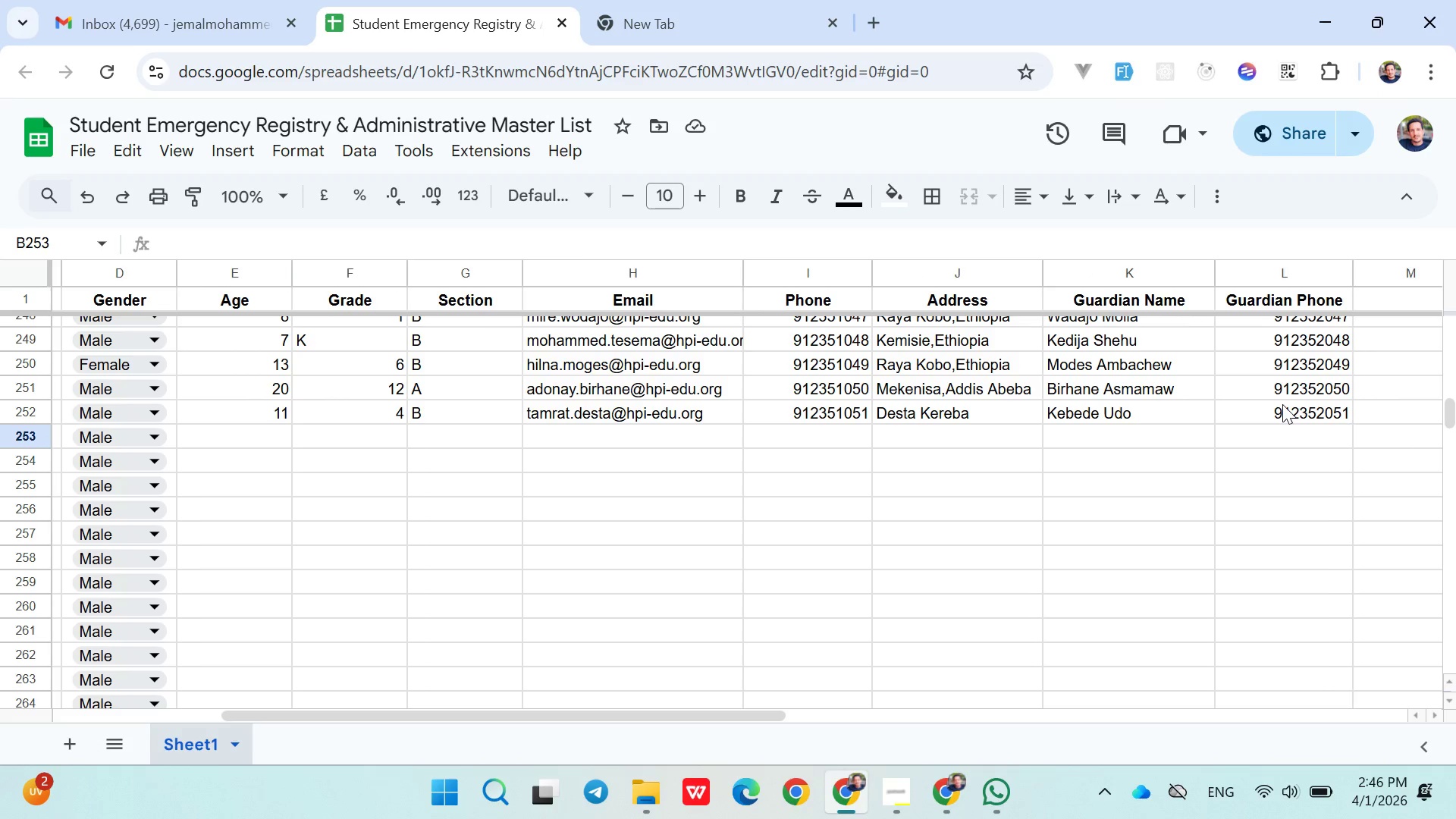 
left_click([290, 436])
 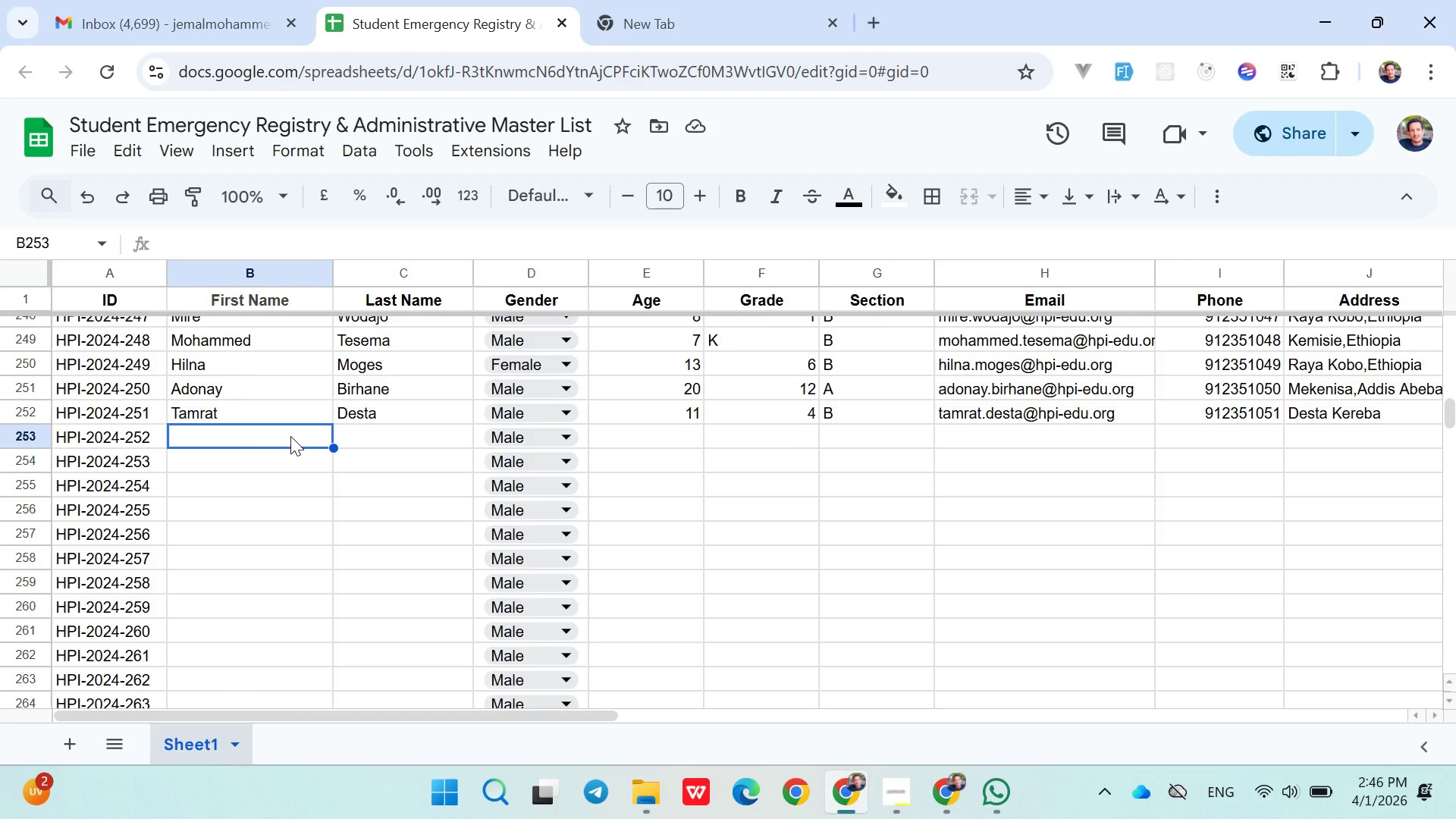 
type(Yoni)
 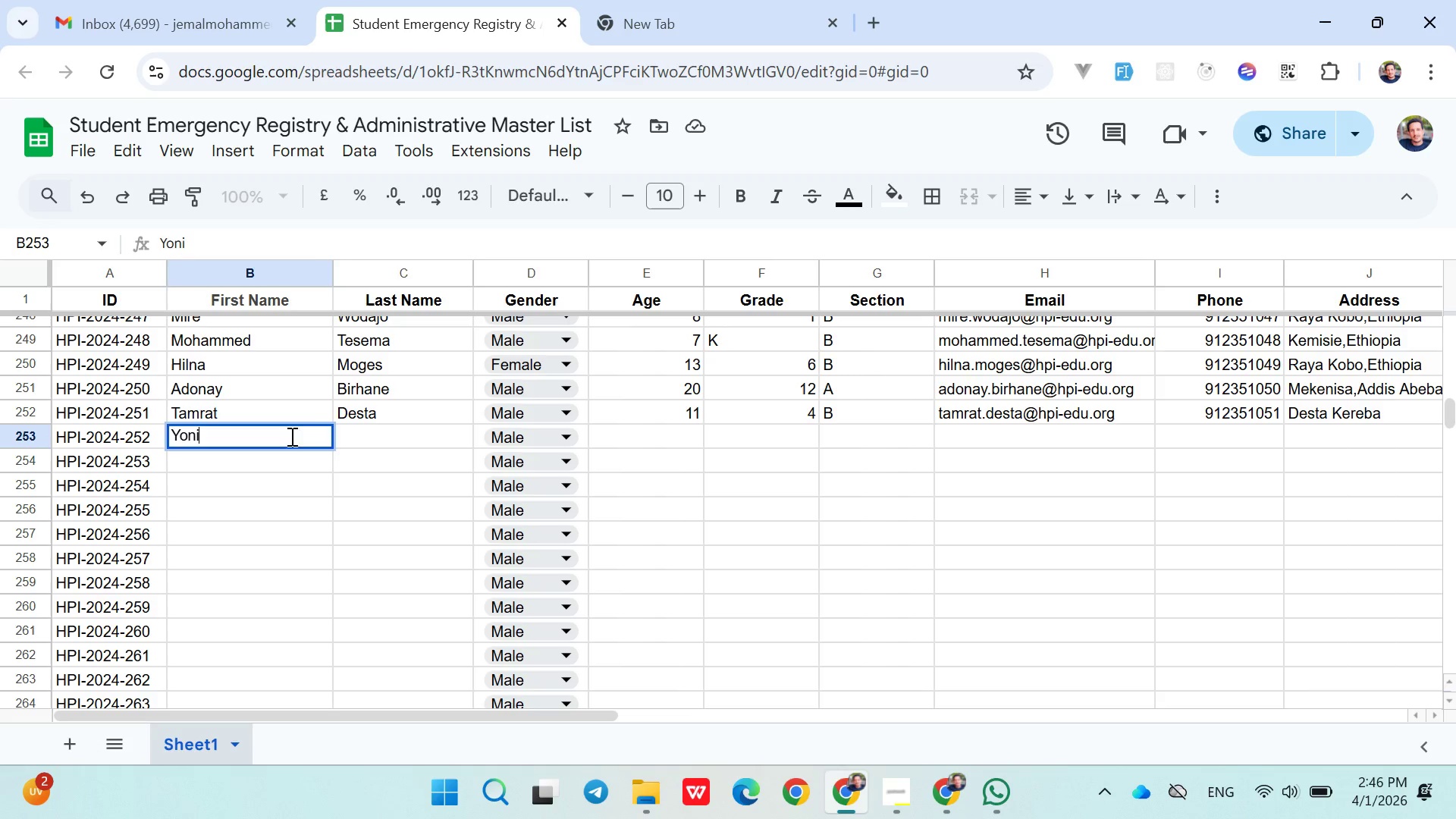 
key(ArrowRight)
 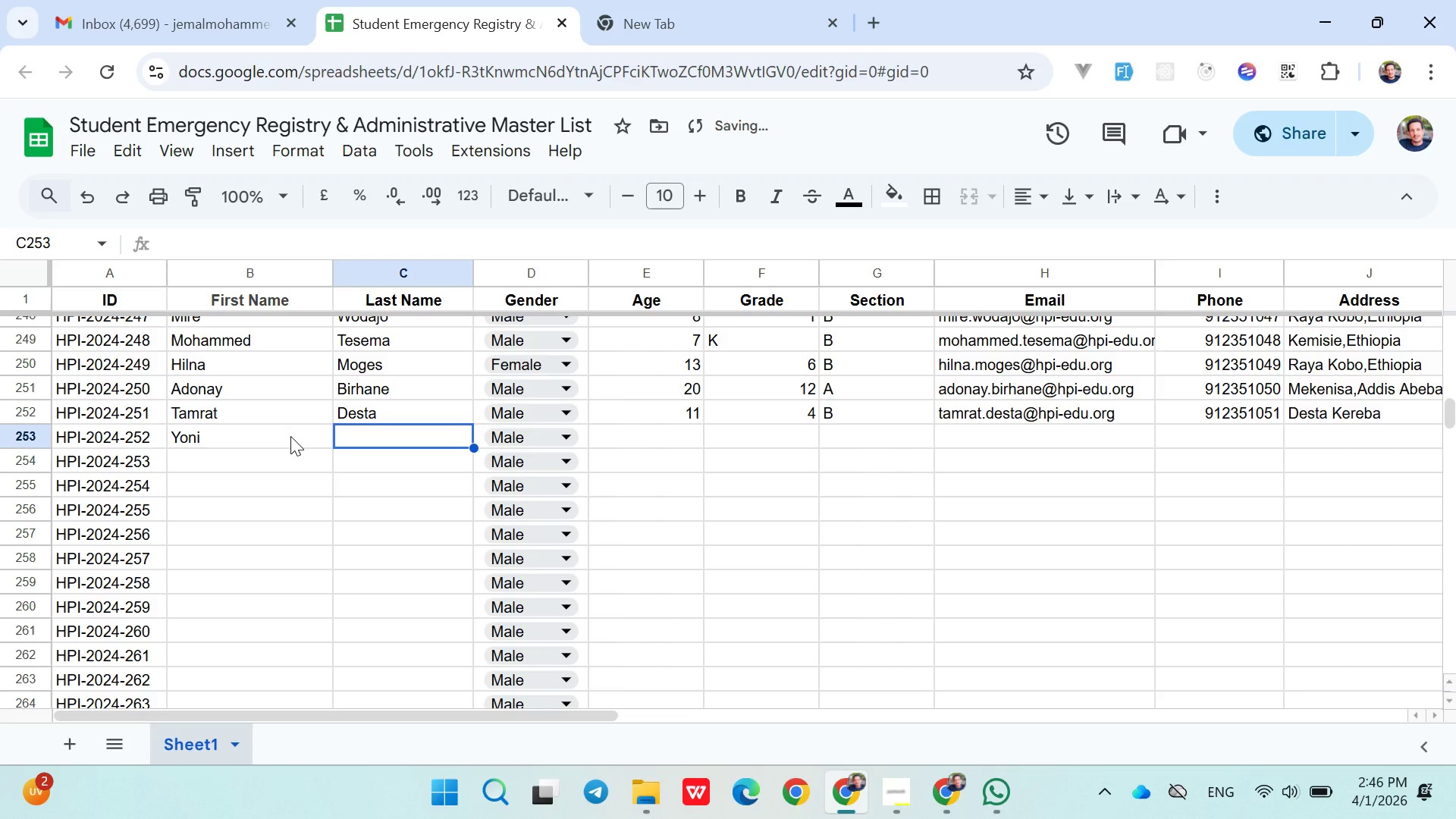 
hold_key(key=ShiftLeft, duration=0.34)
 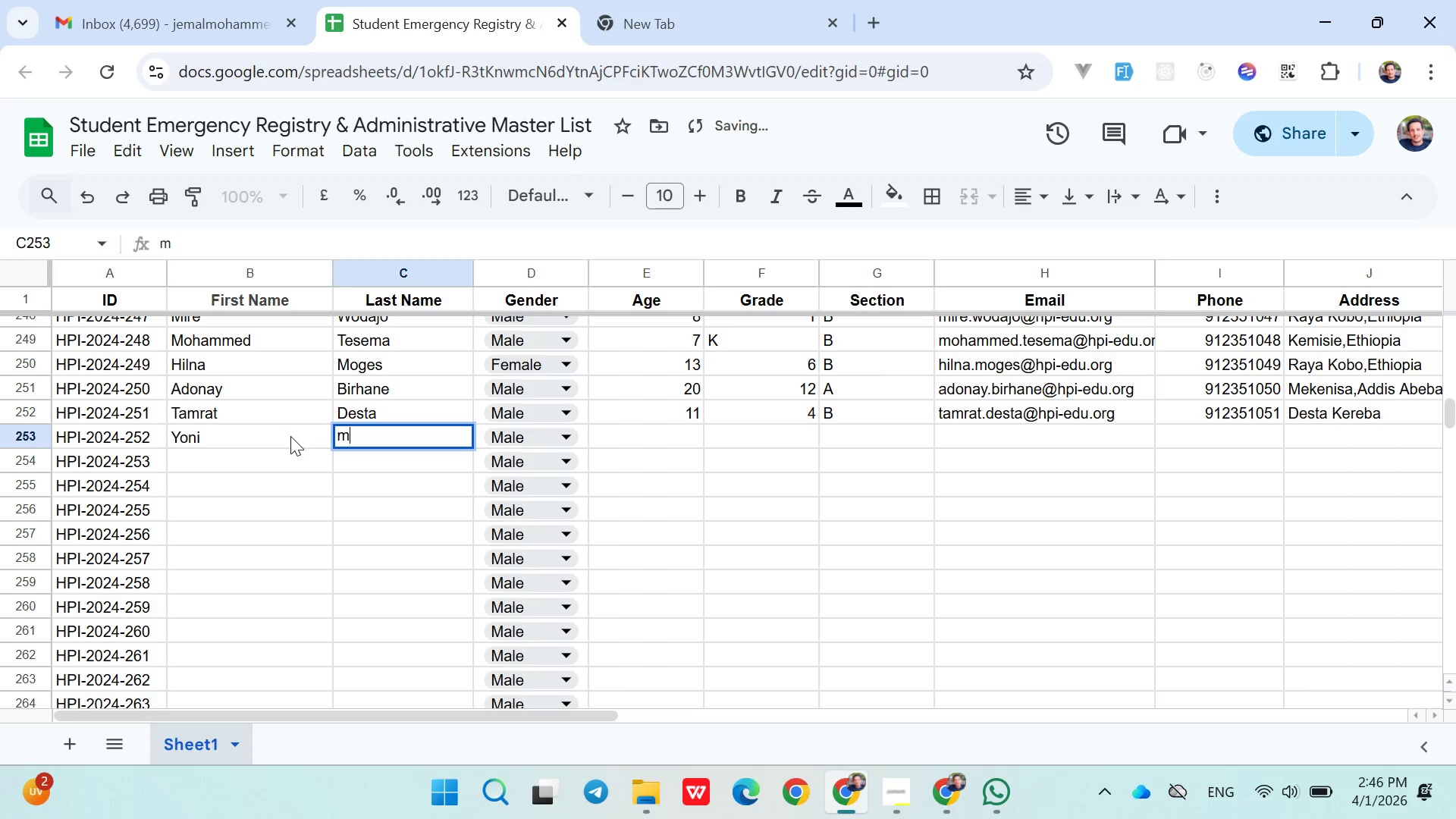 
type(magna)
 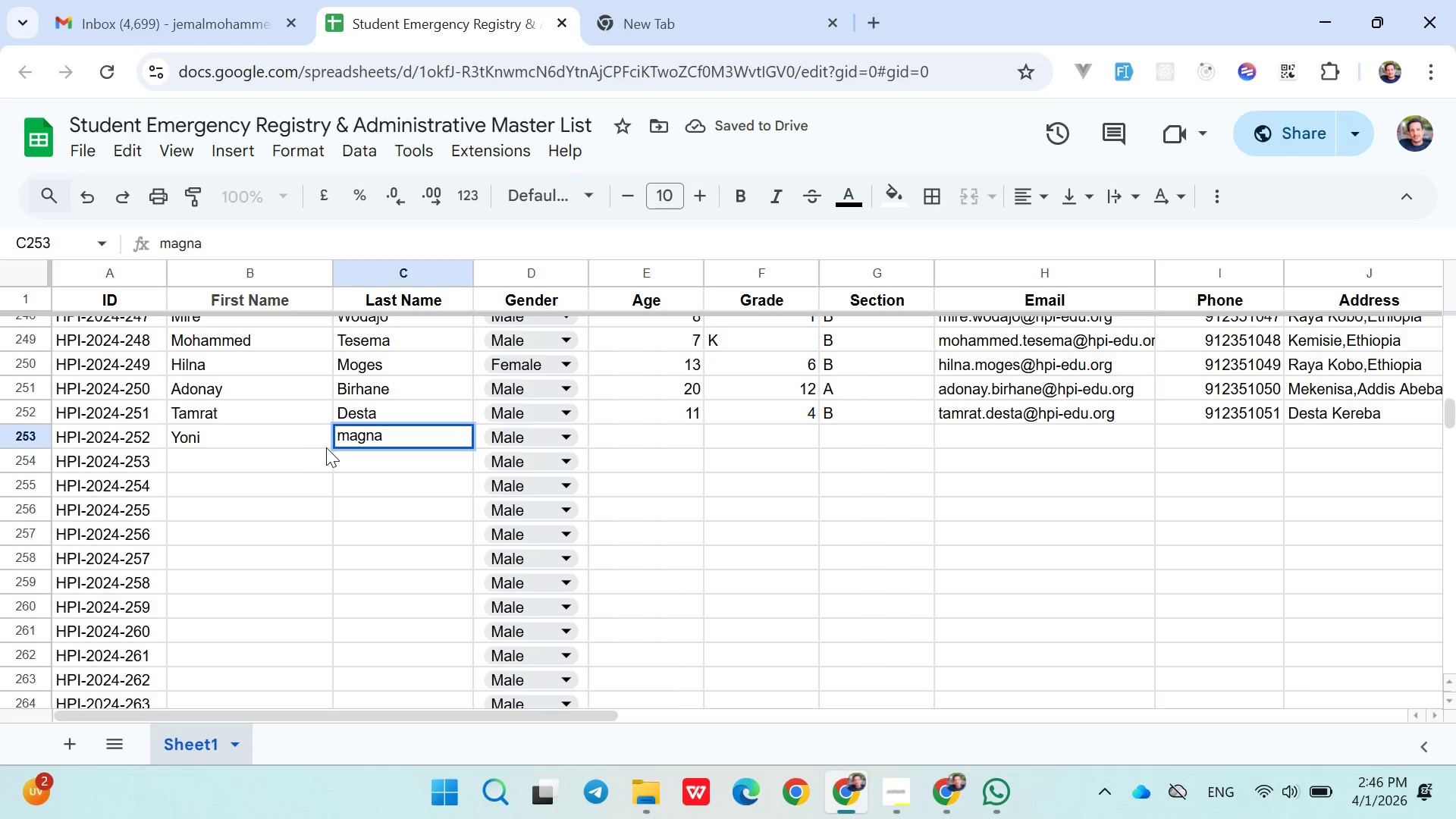 
hold_key(key=Backspace, duration=0.64)
 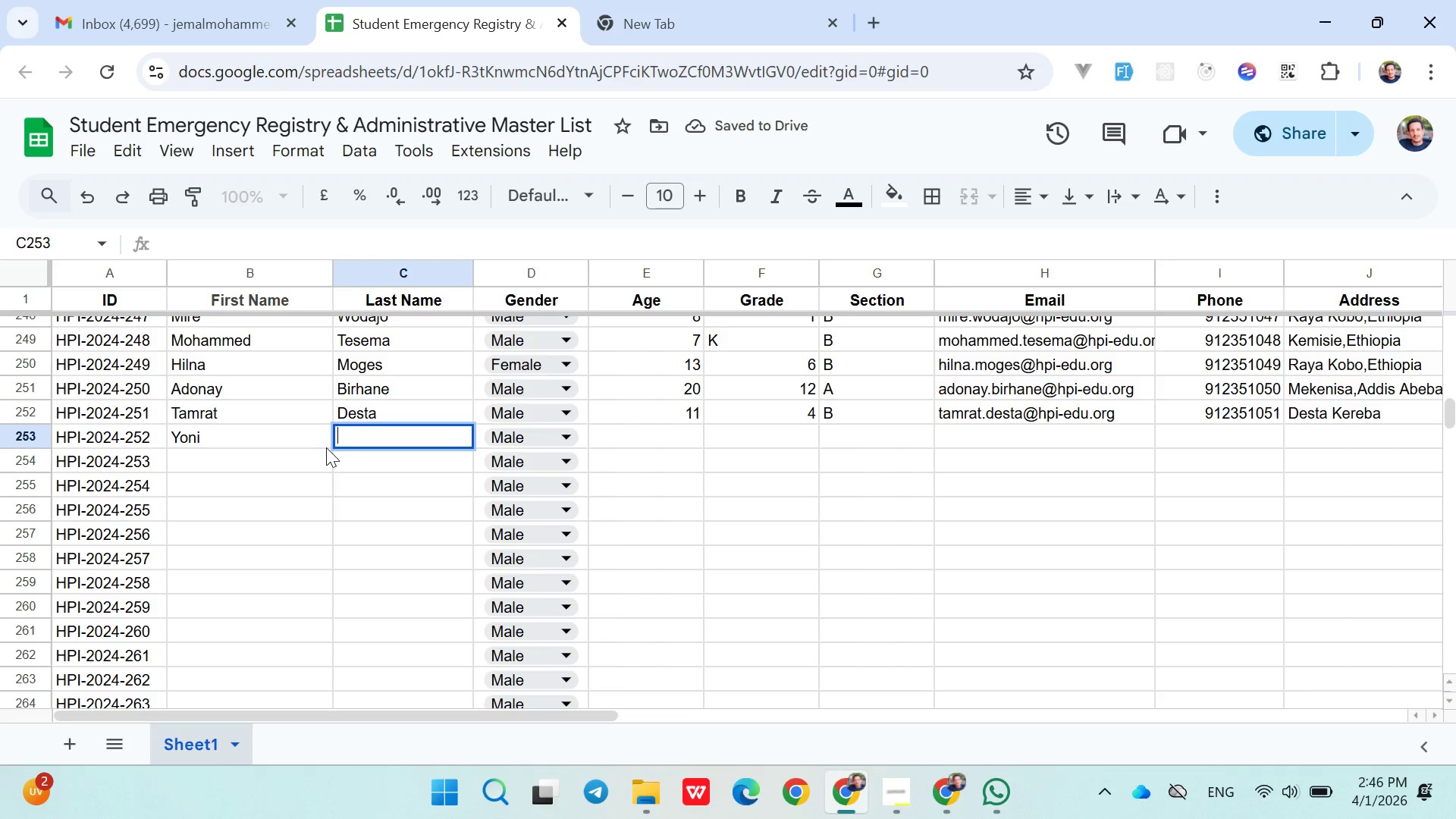 
type(Magna)
 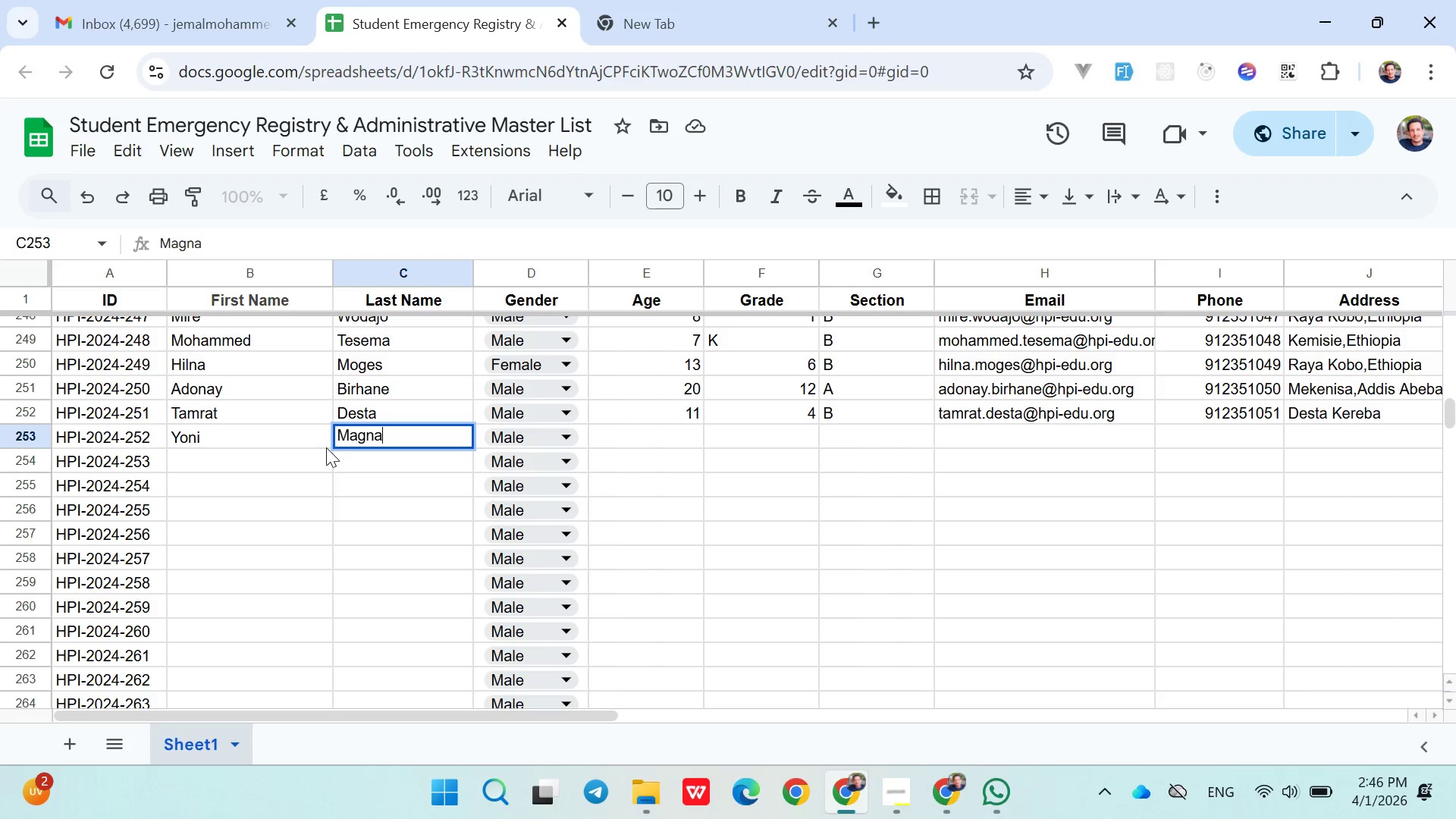 
key(ArrowRight)
 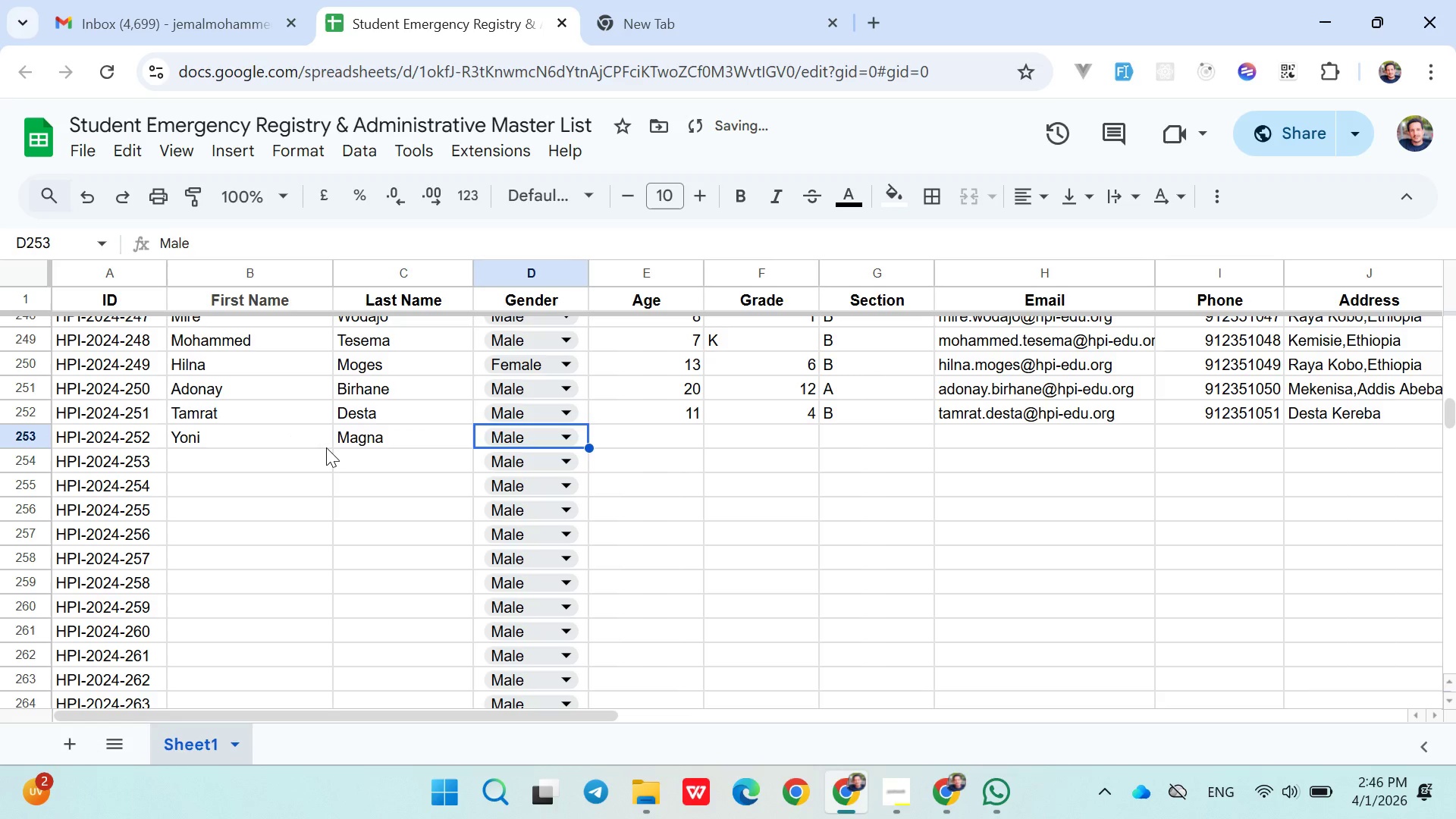 
key(ArrowRight)
 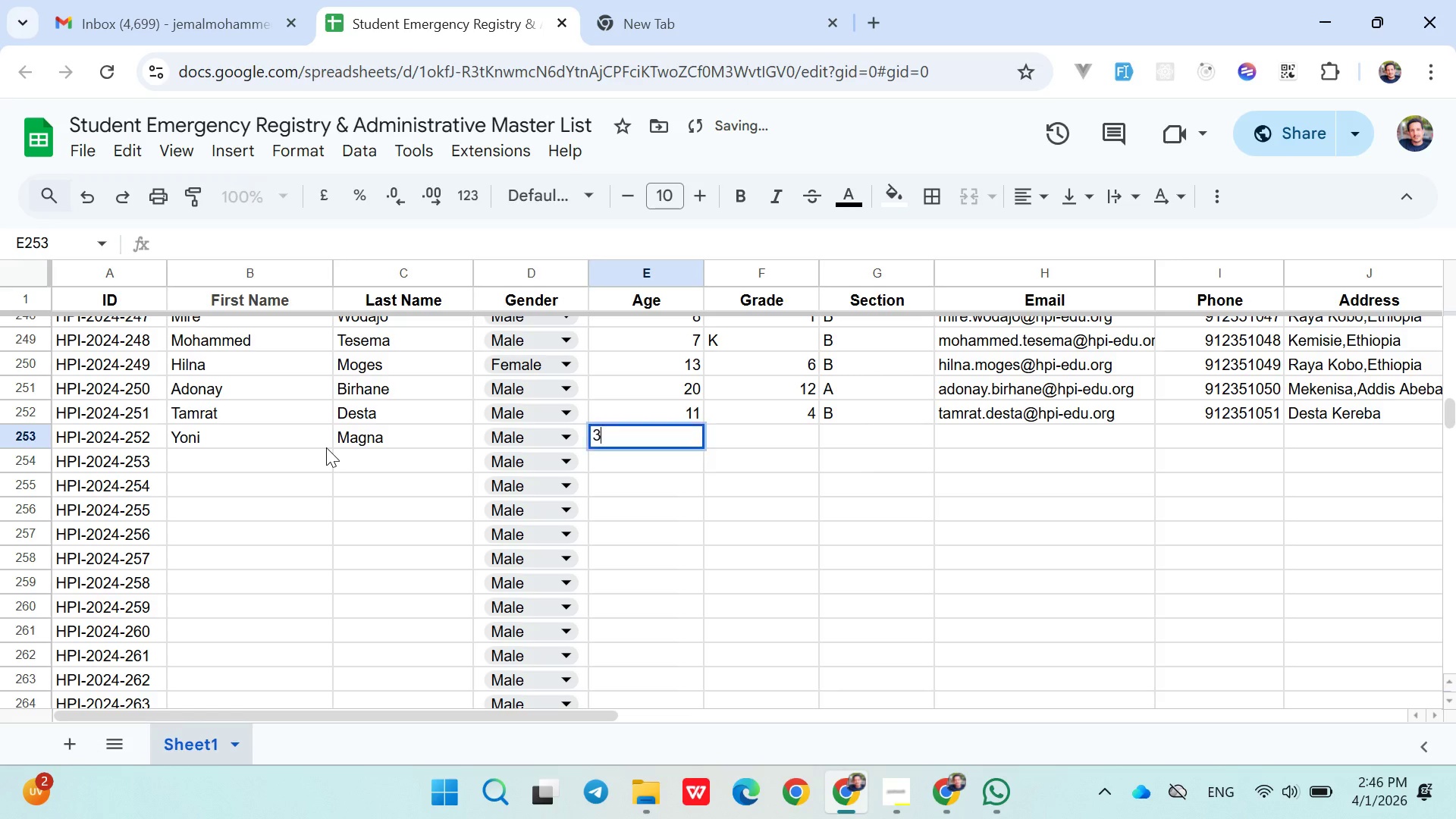 
type(32)
key(Backspace)
key(Backspace)
 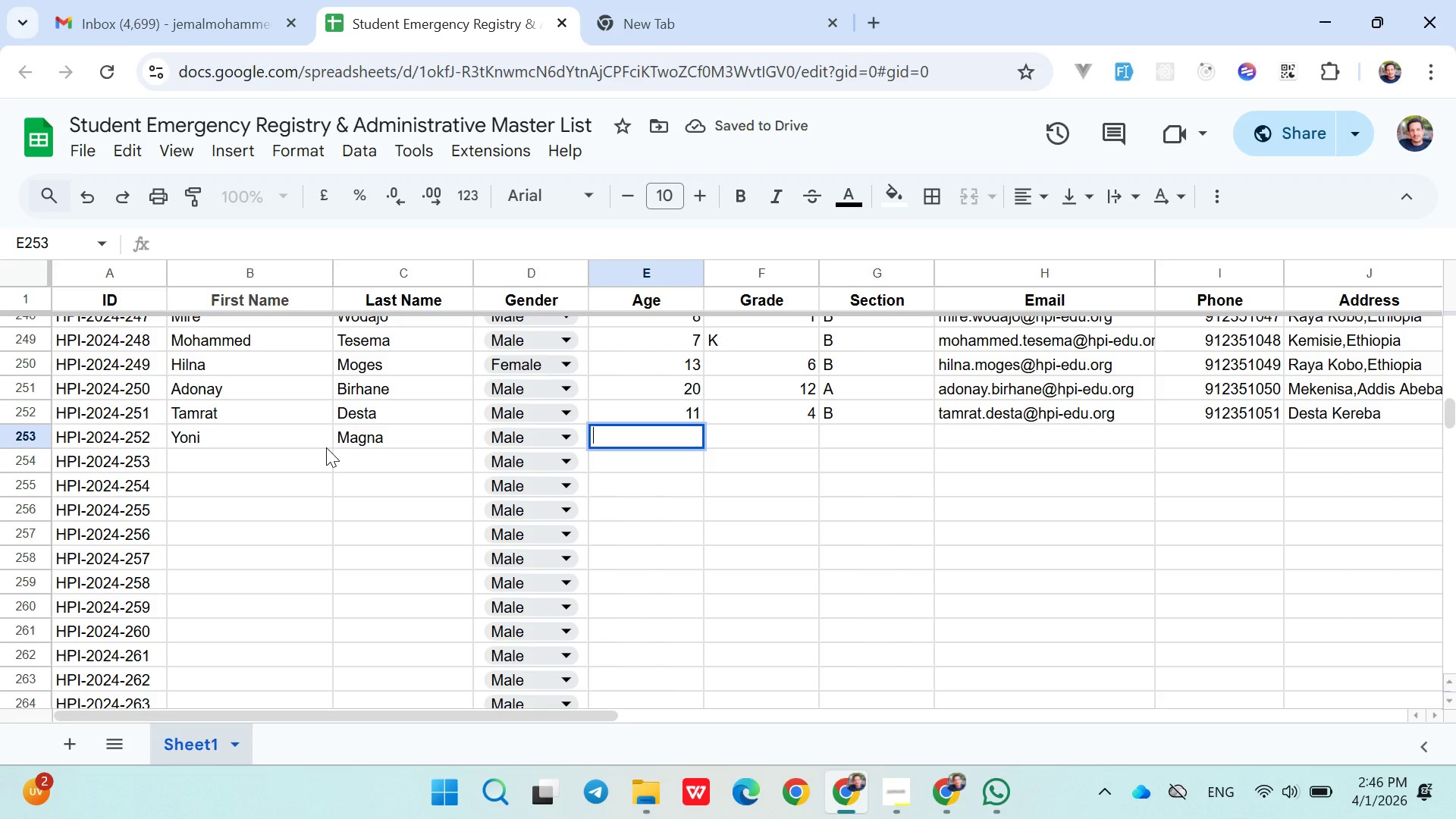 
type(14)
 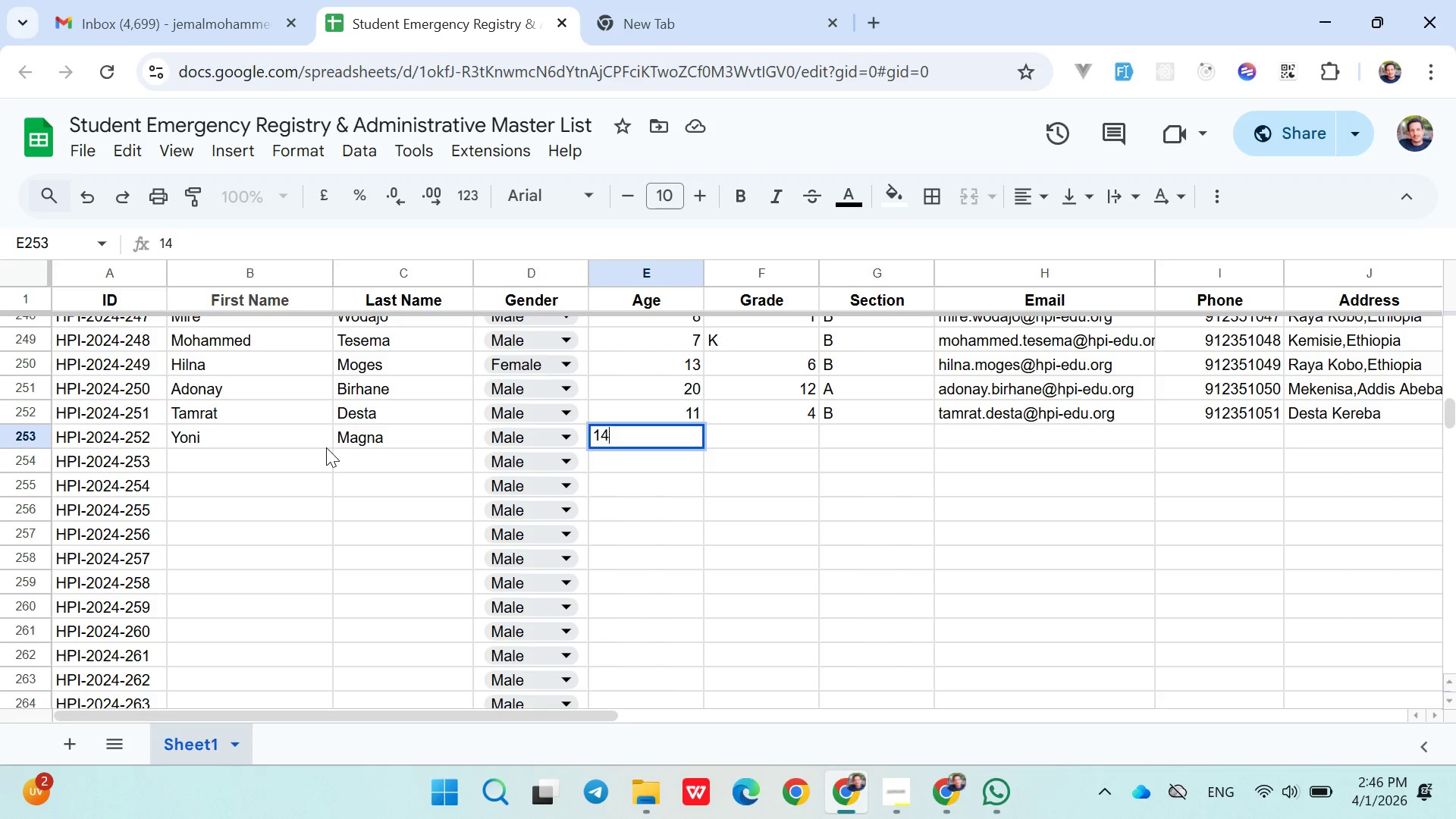 
key(ArrowRight)
 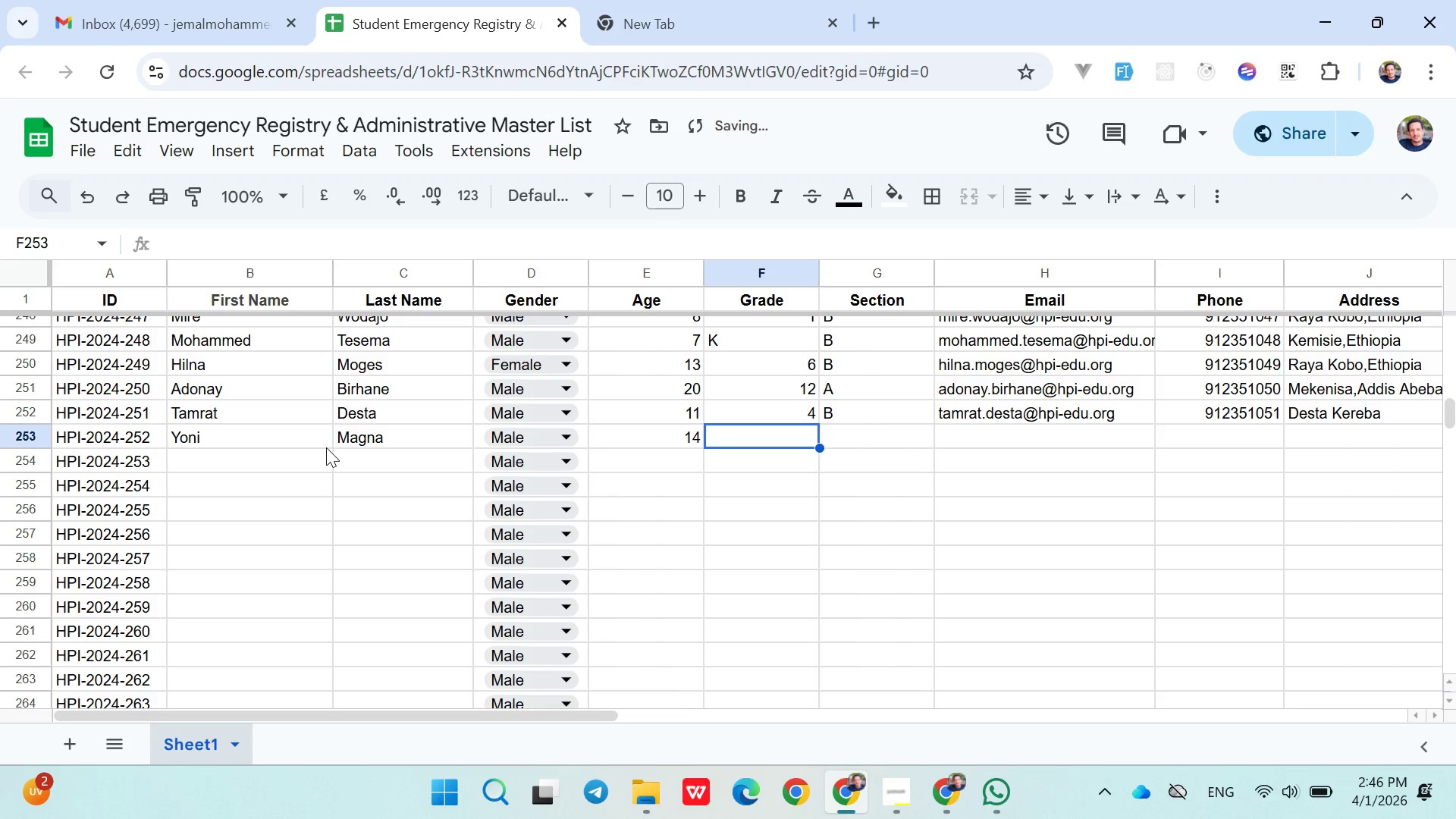 
key(7)
 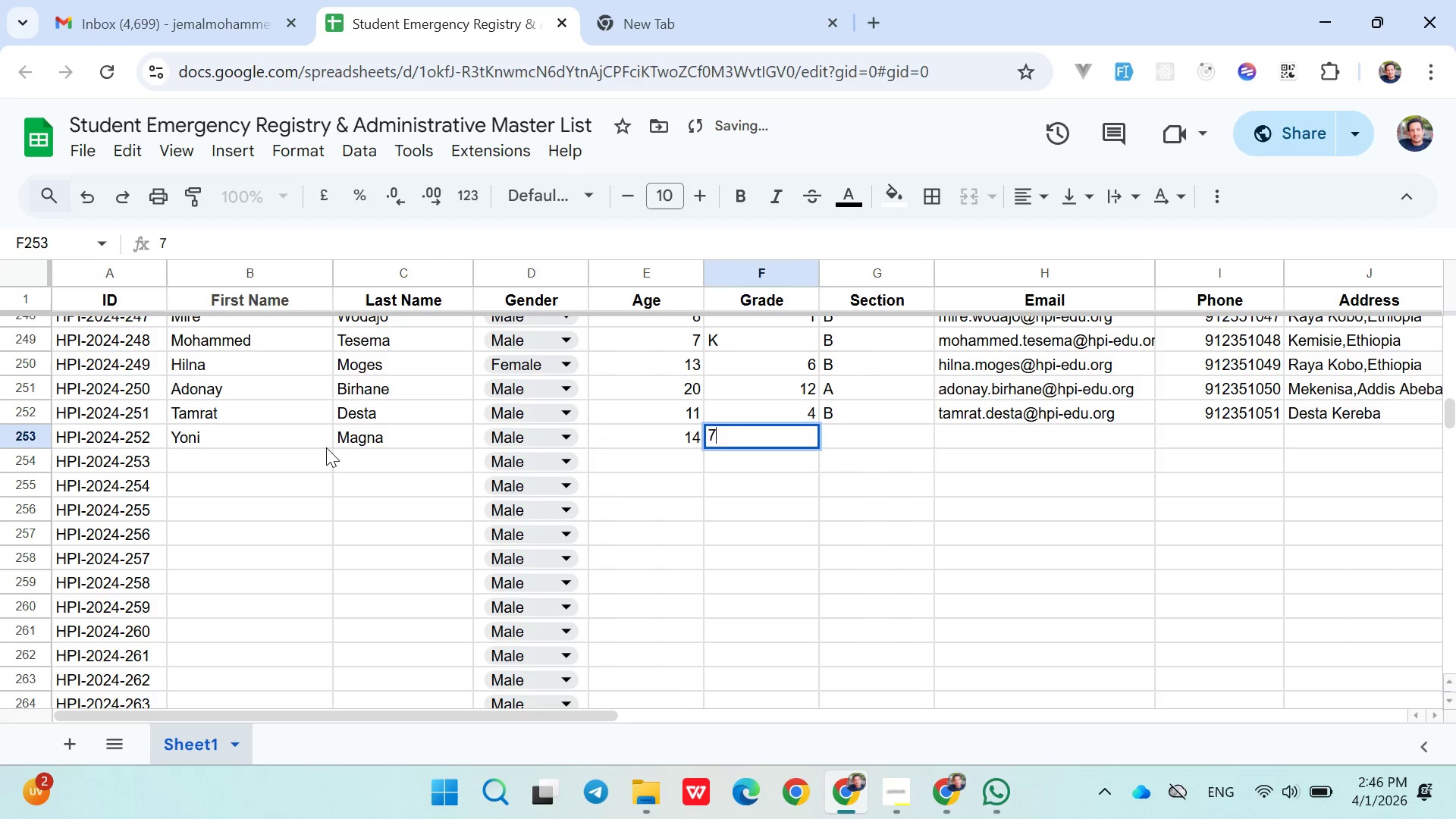 
key(ArrowRight)
 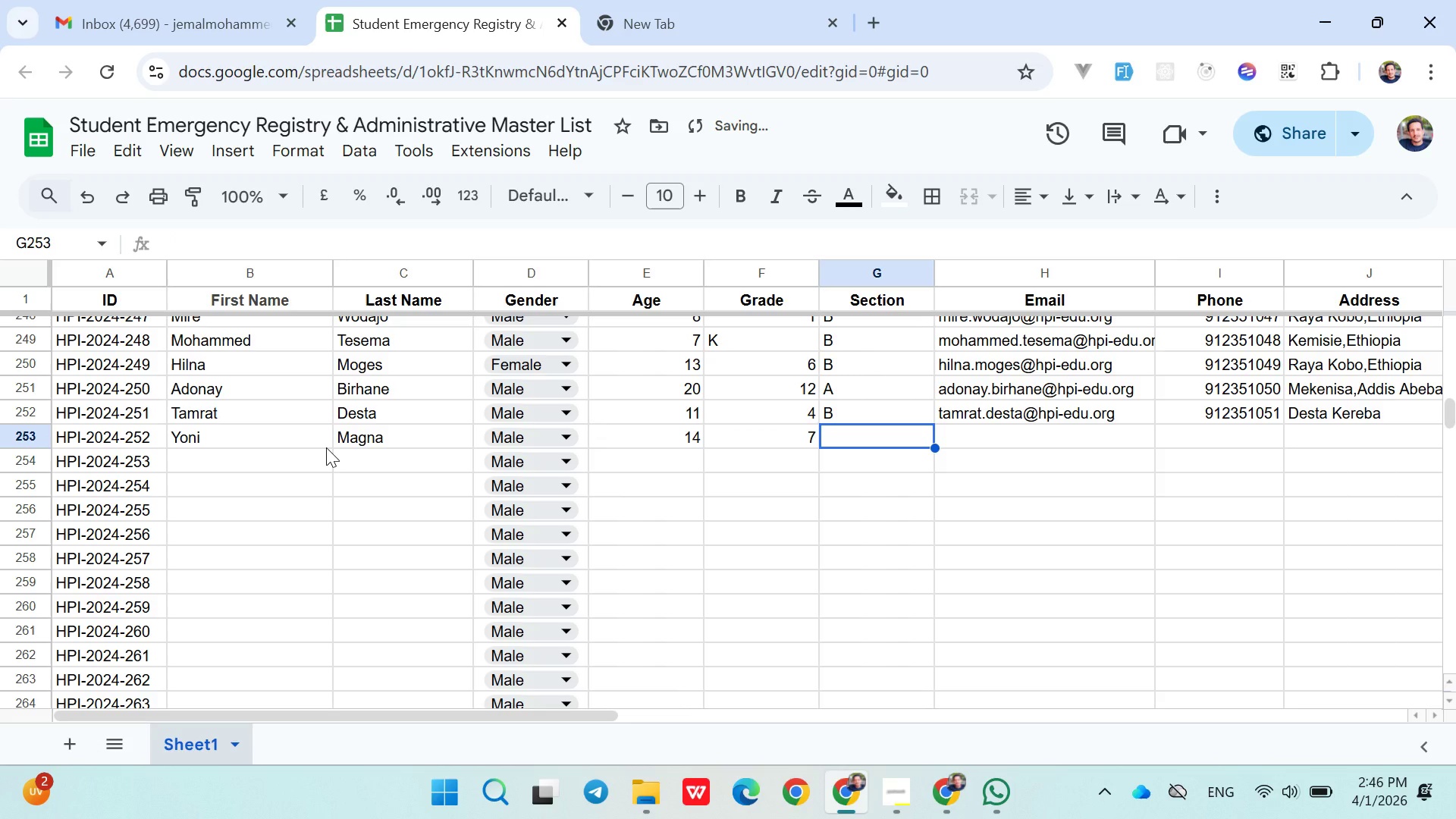 
key(Shift+ShiftLeft)
 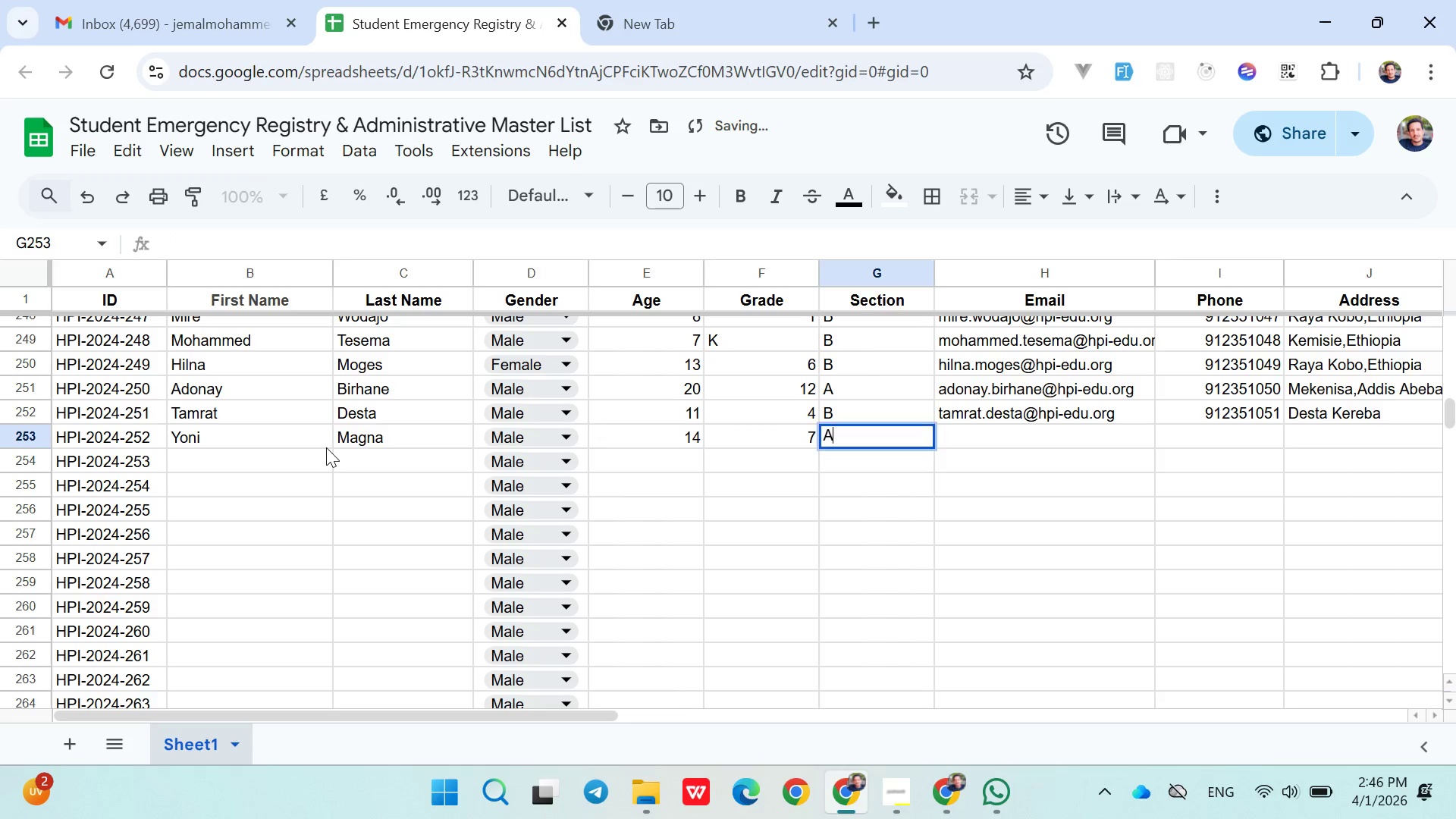 
key(Shift+A)
 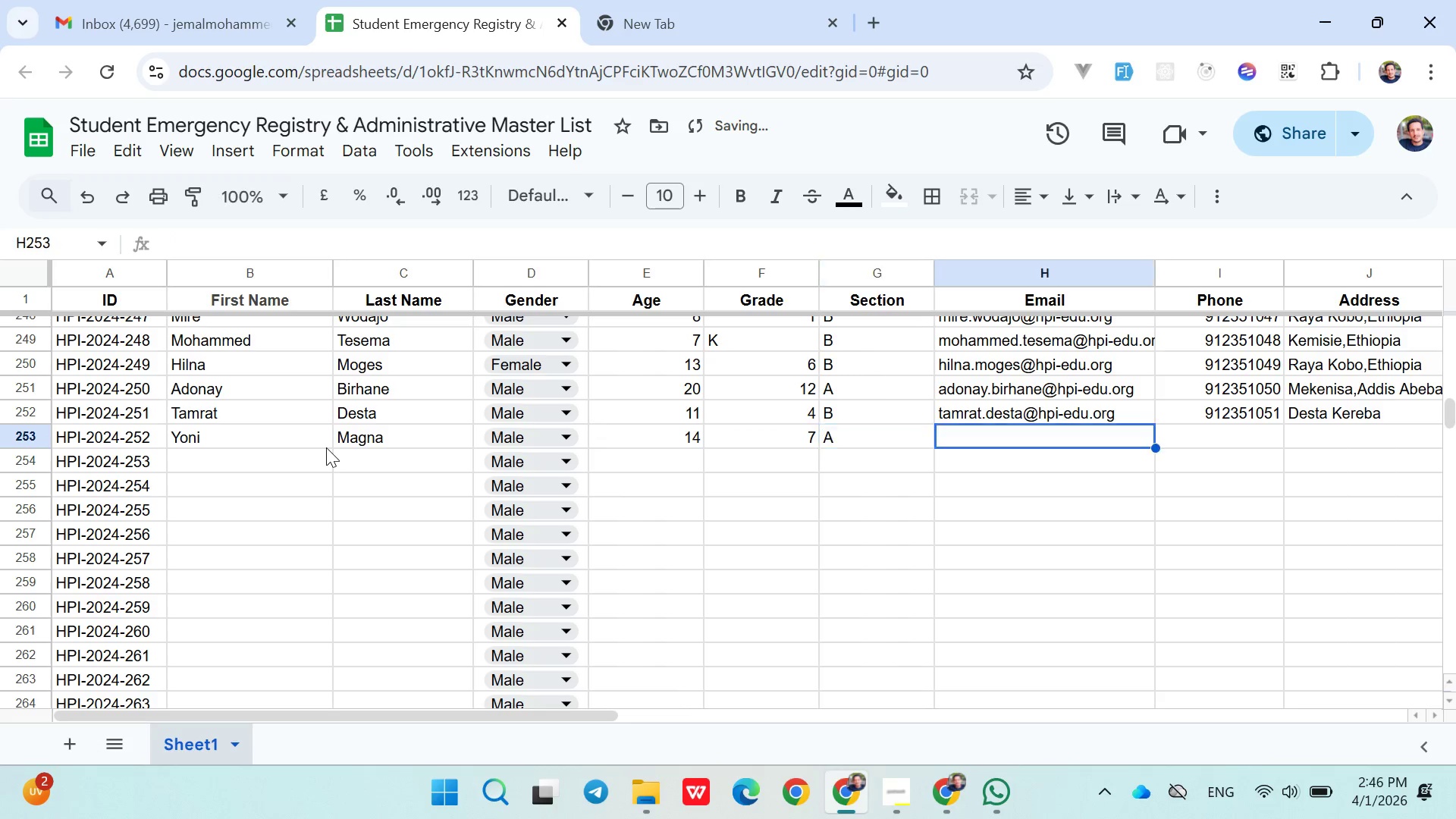 
key(ArrowRight)
 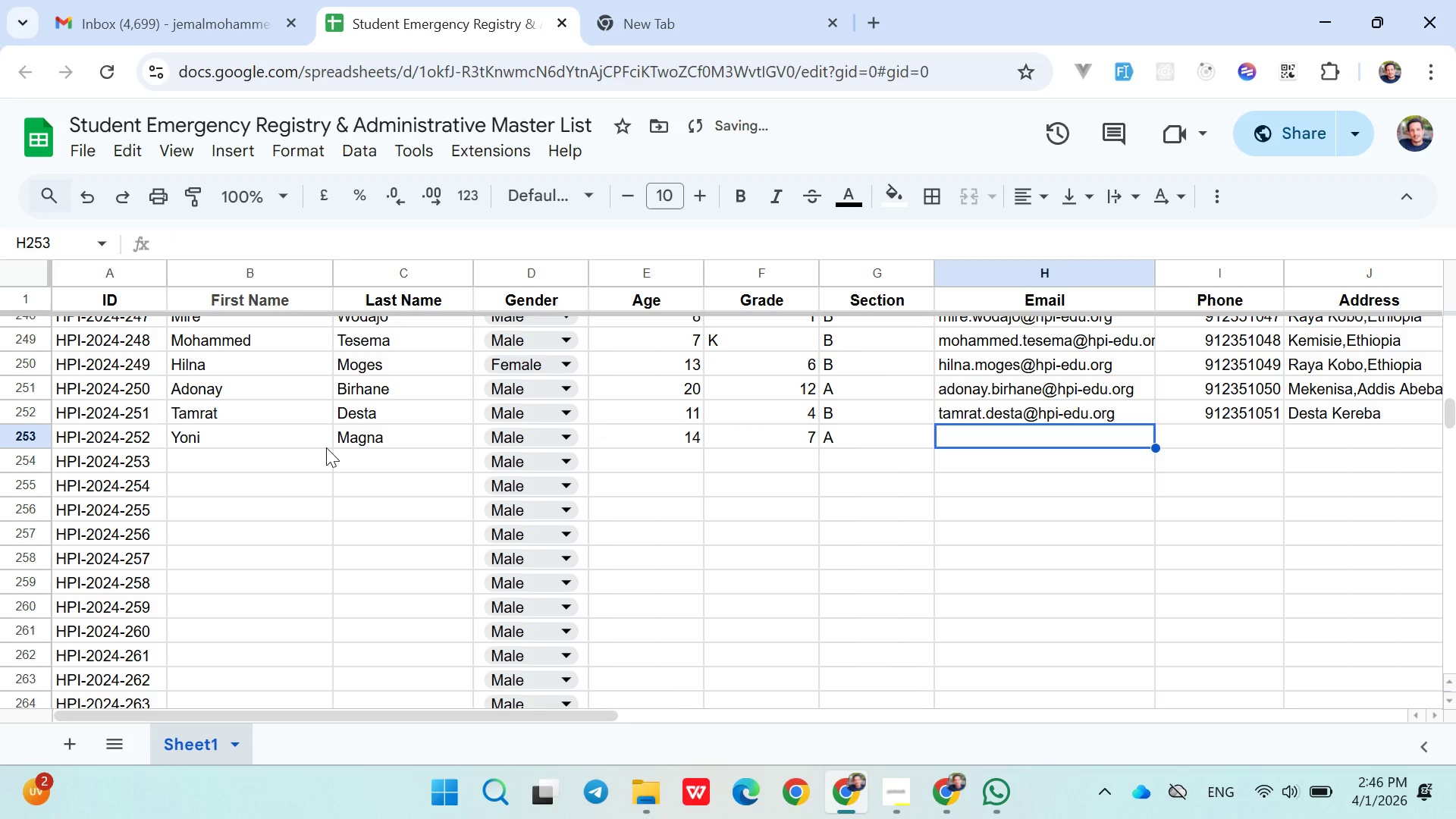 
type(yoni.magna@hpi-edu.org)
 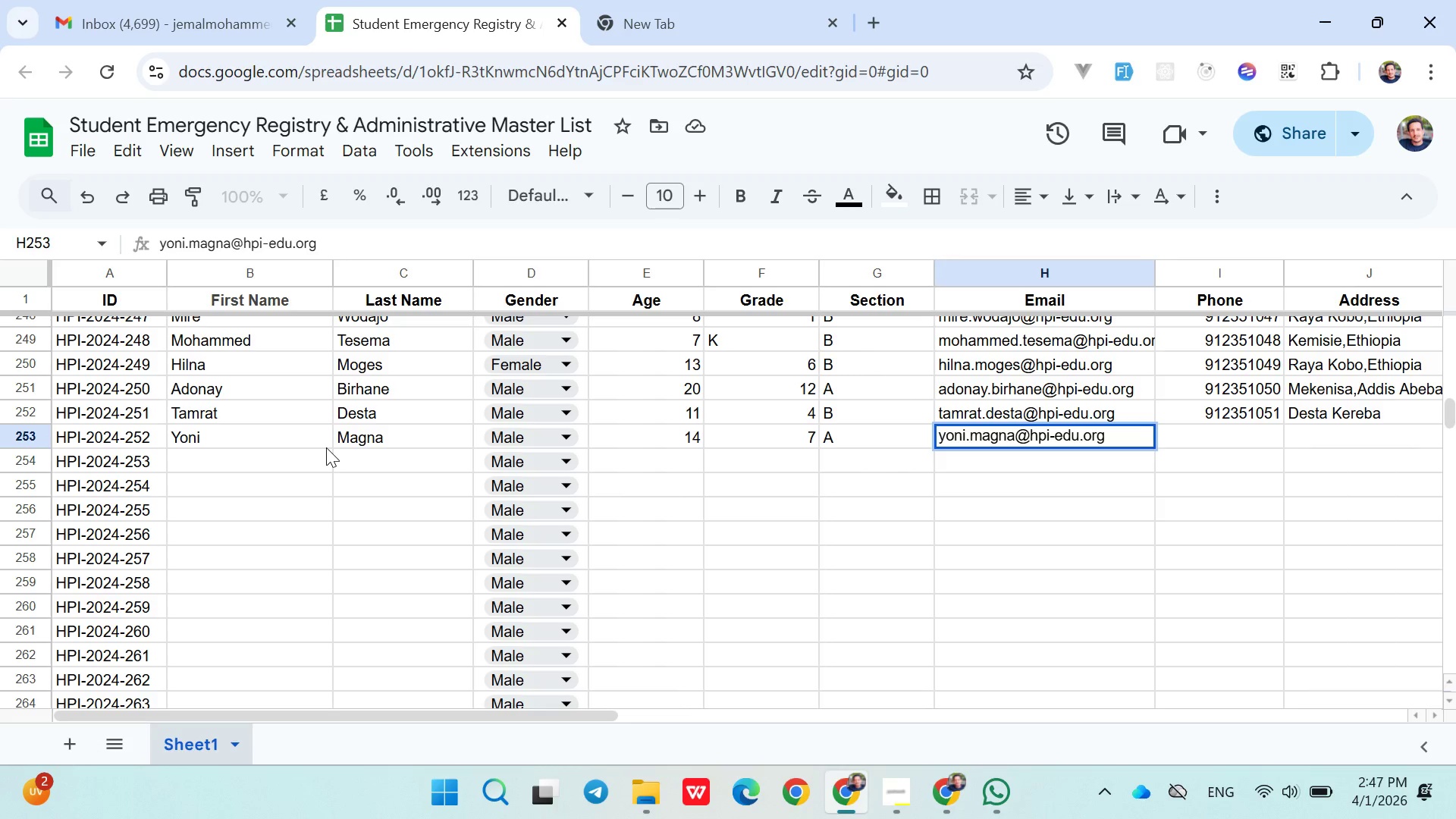 
key(ArrowRight)
 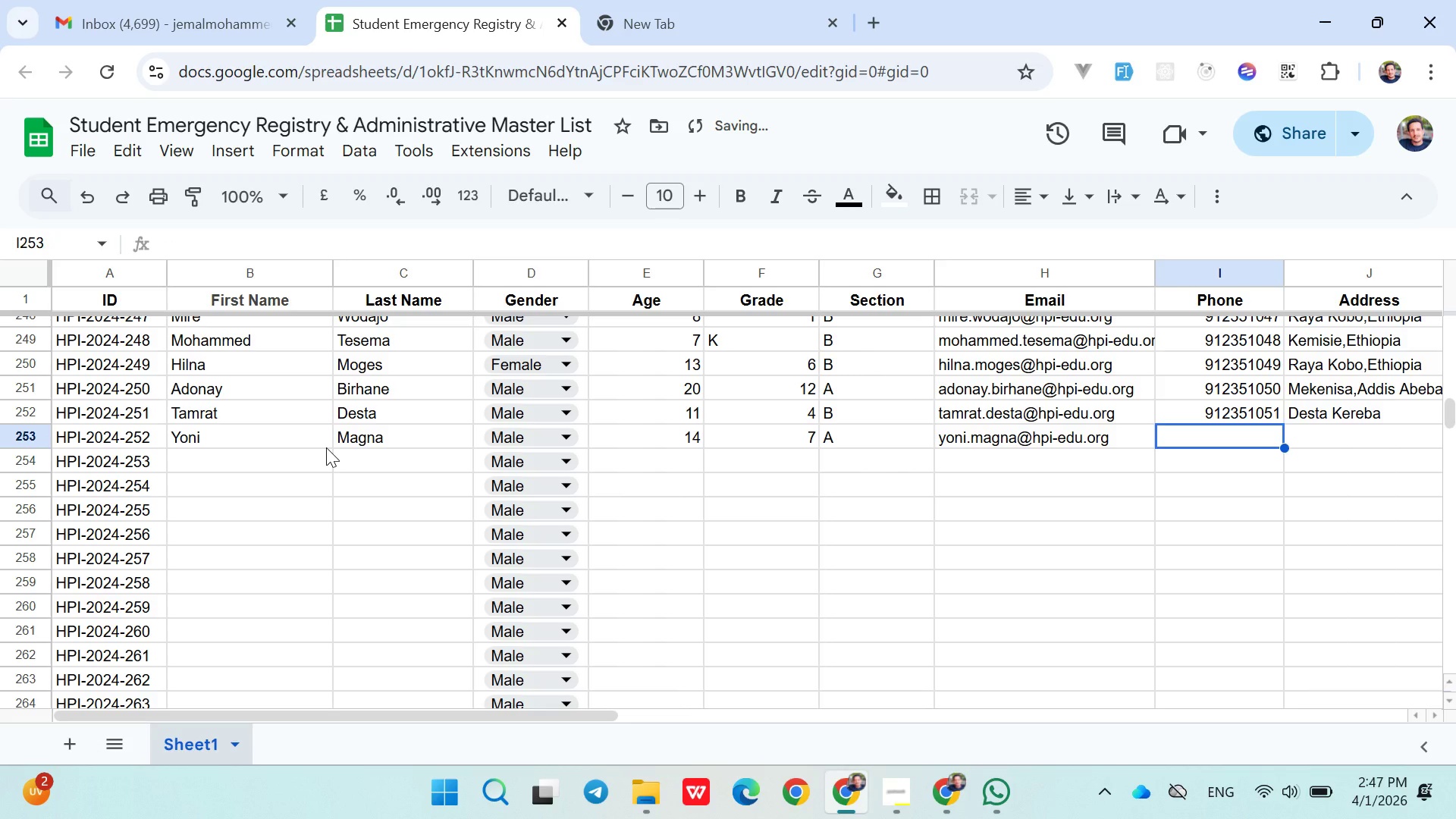 
type(0912351052)
 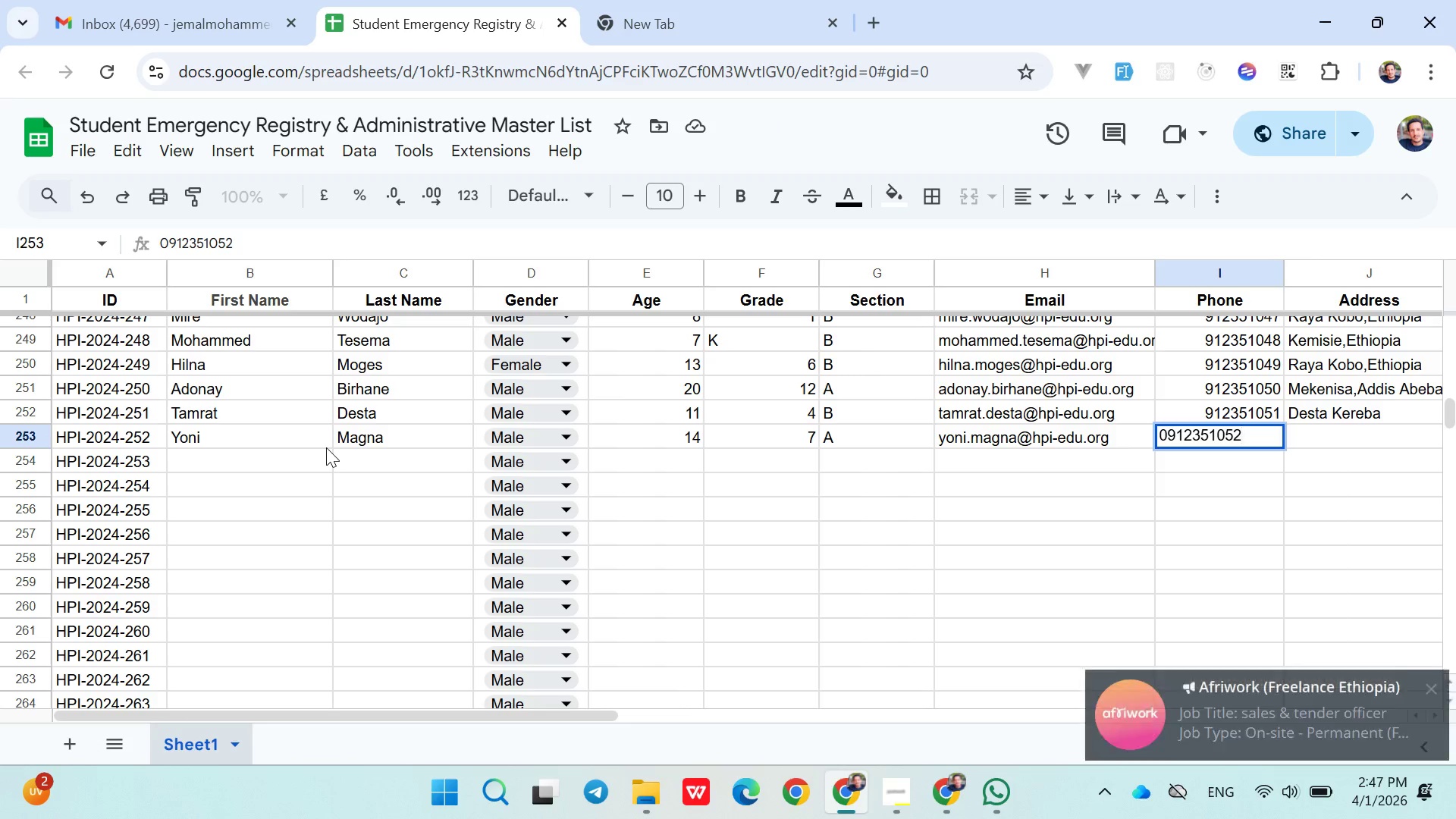 
key(ArrowRight)
 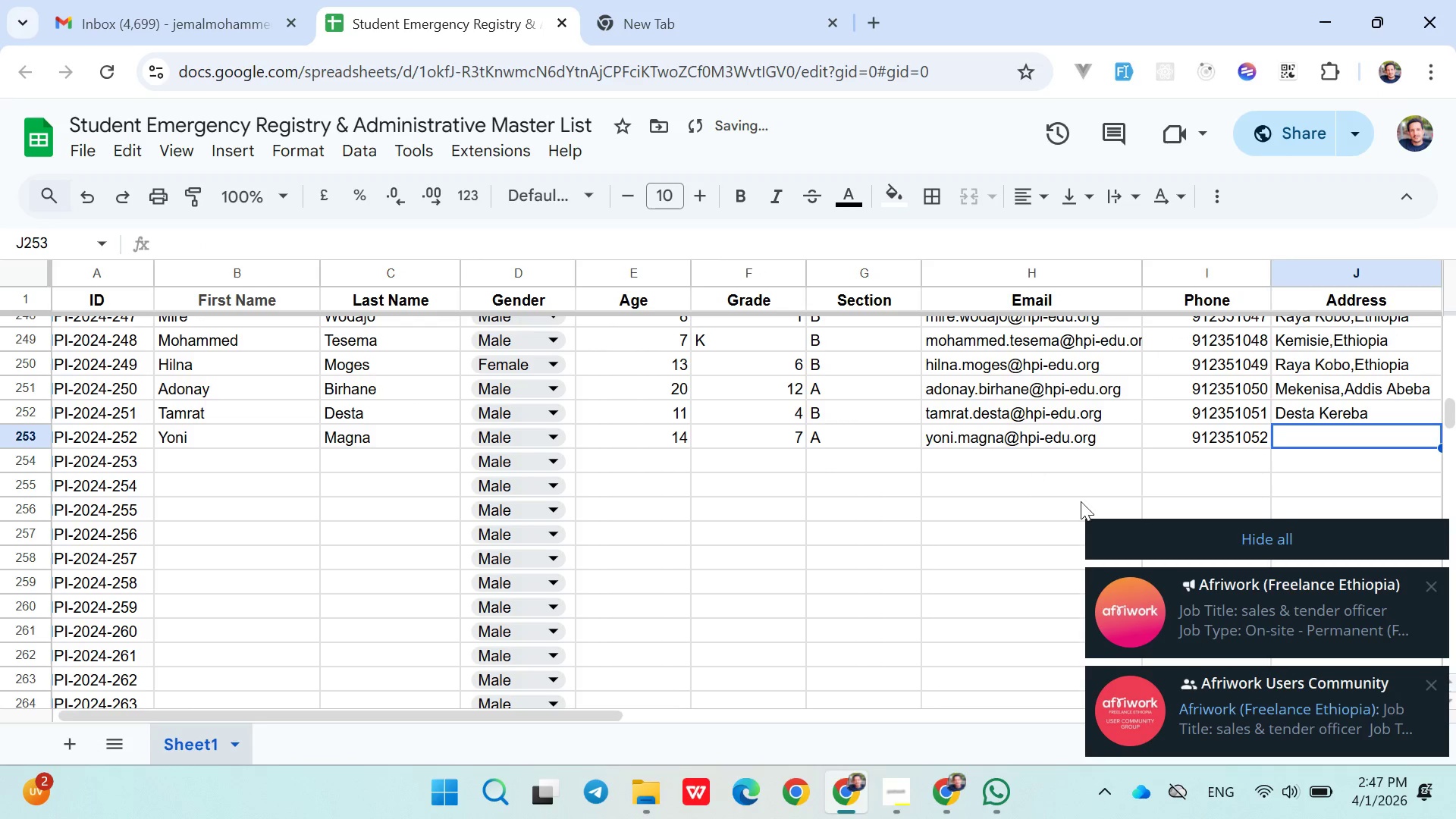 
left_click([1171, 536])
 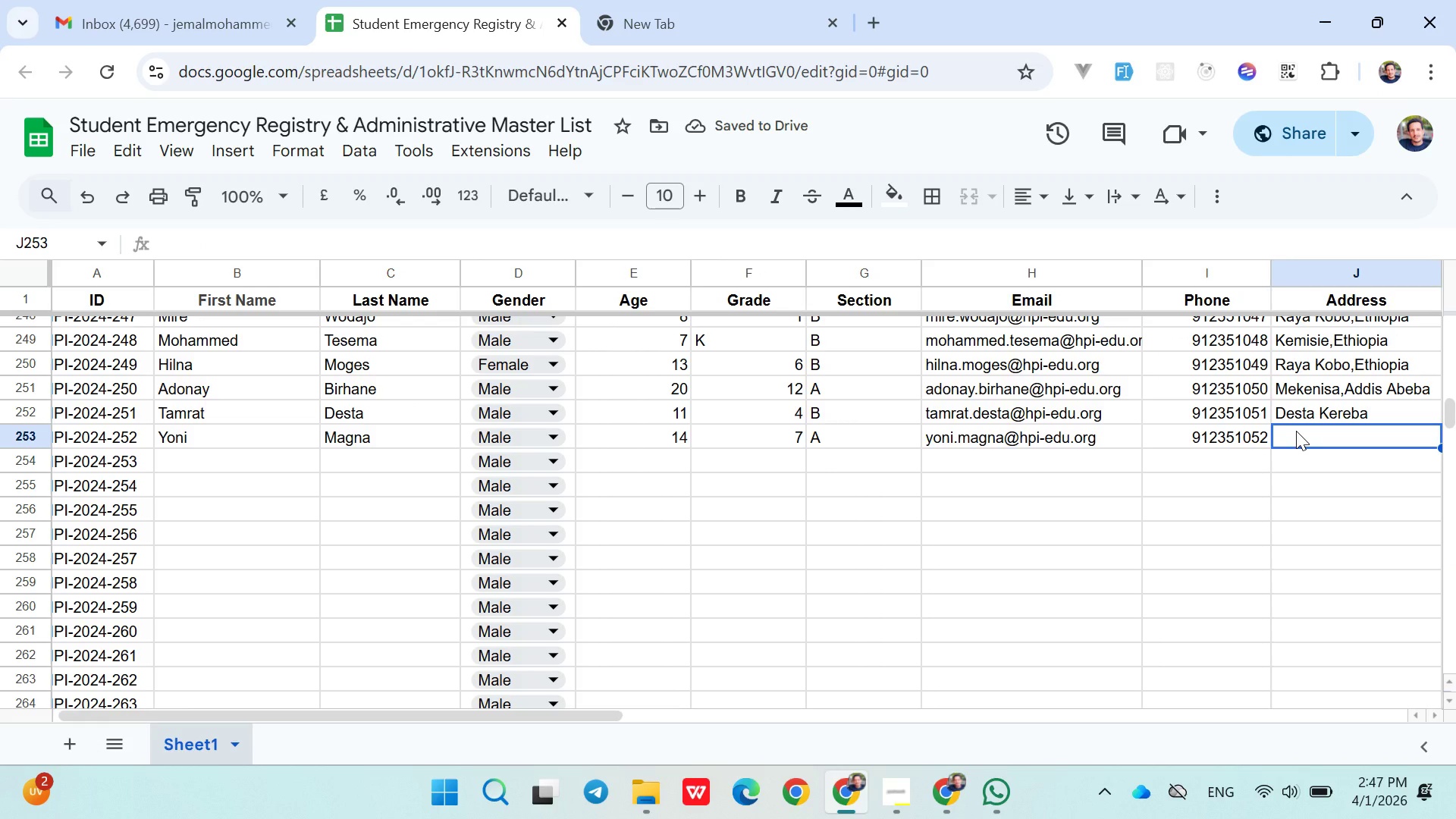 
left_click([1296, 431])
 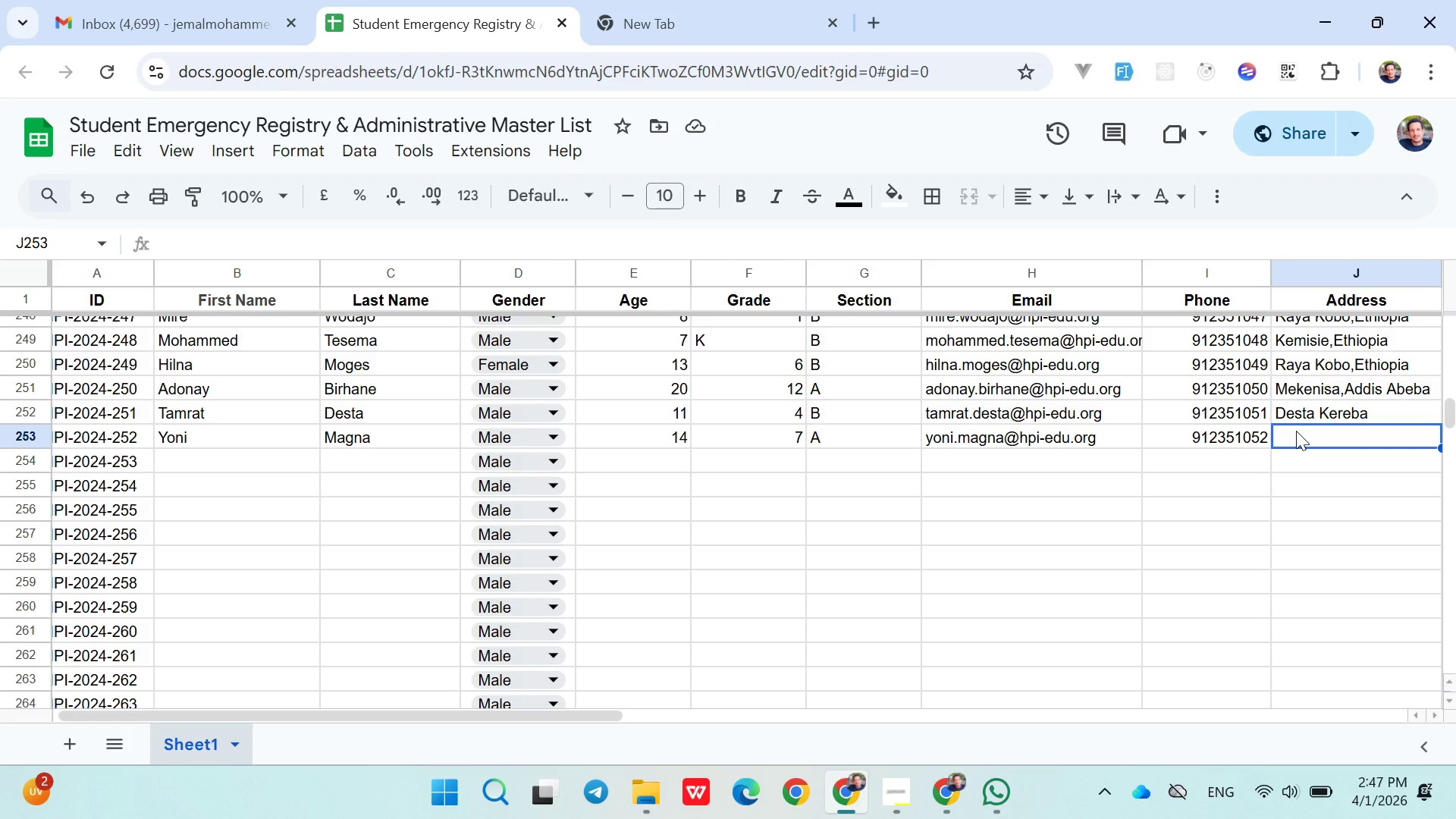 
type(bereket tesema)
 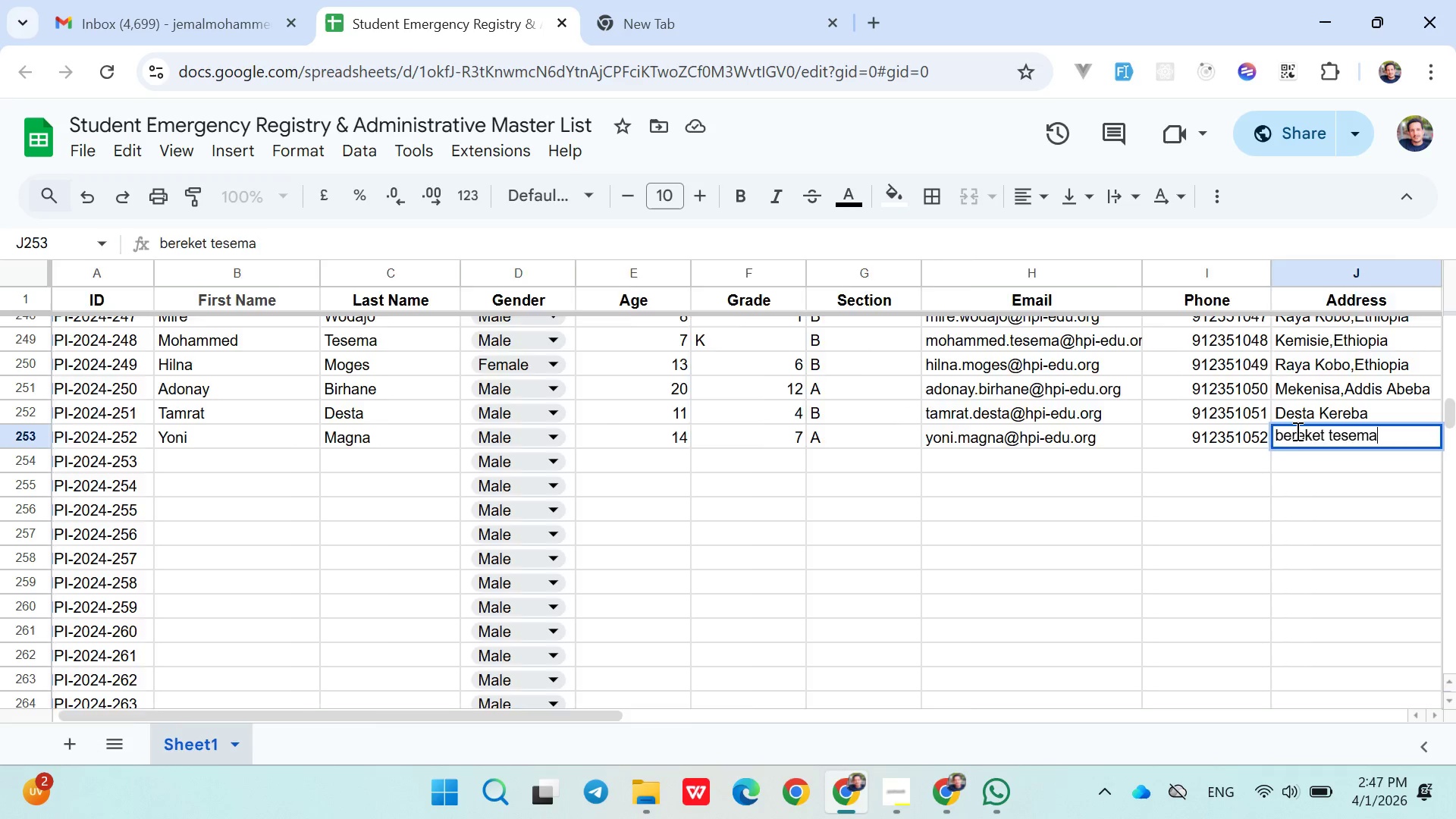 
key(ArrowRight)
 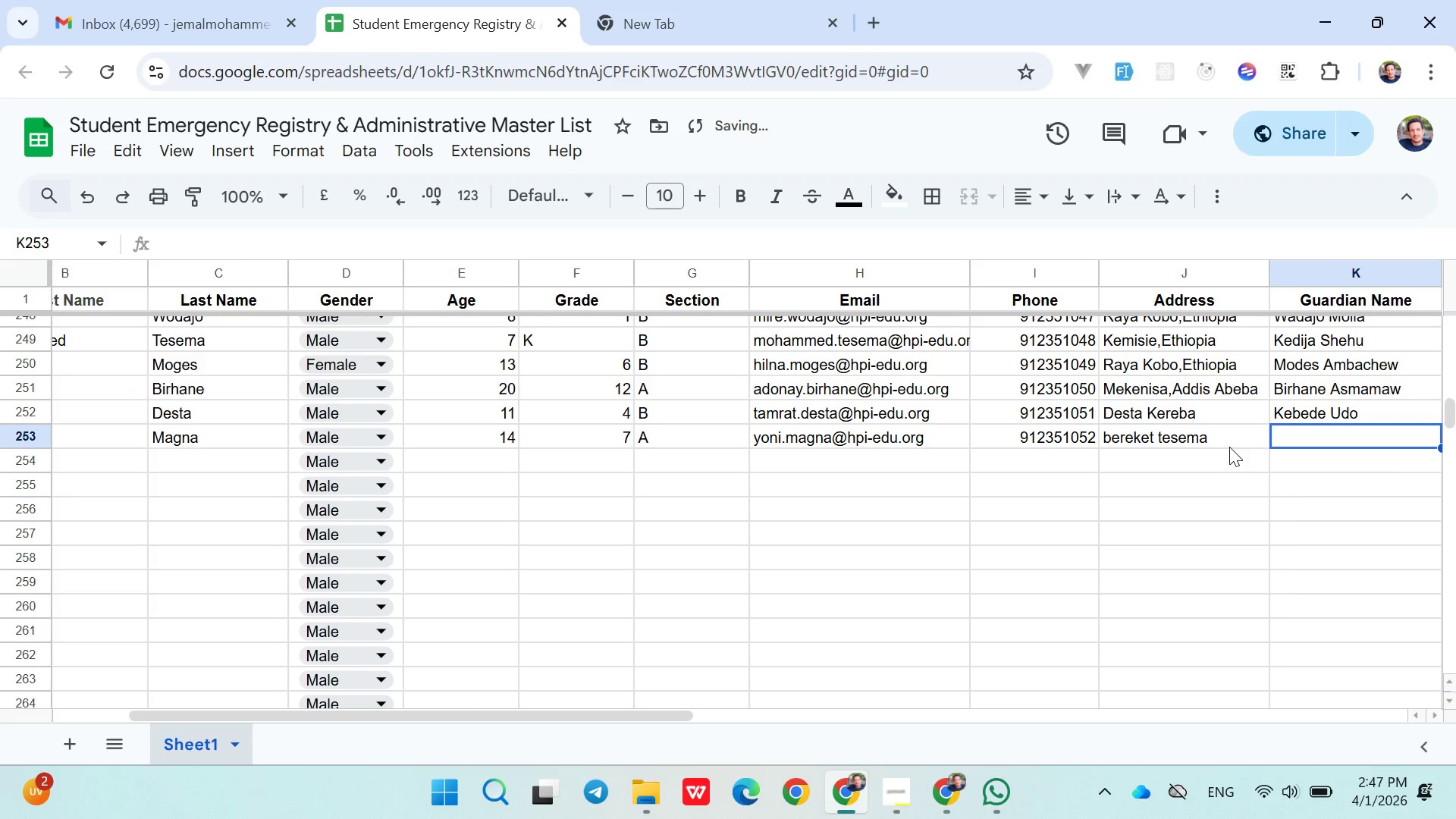 
double_click([1209, 439])
 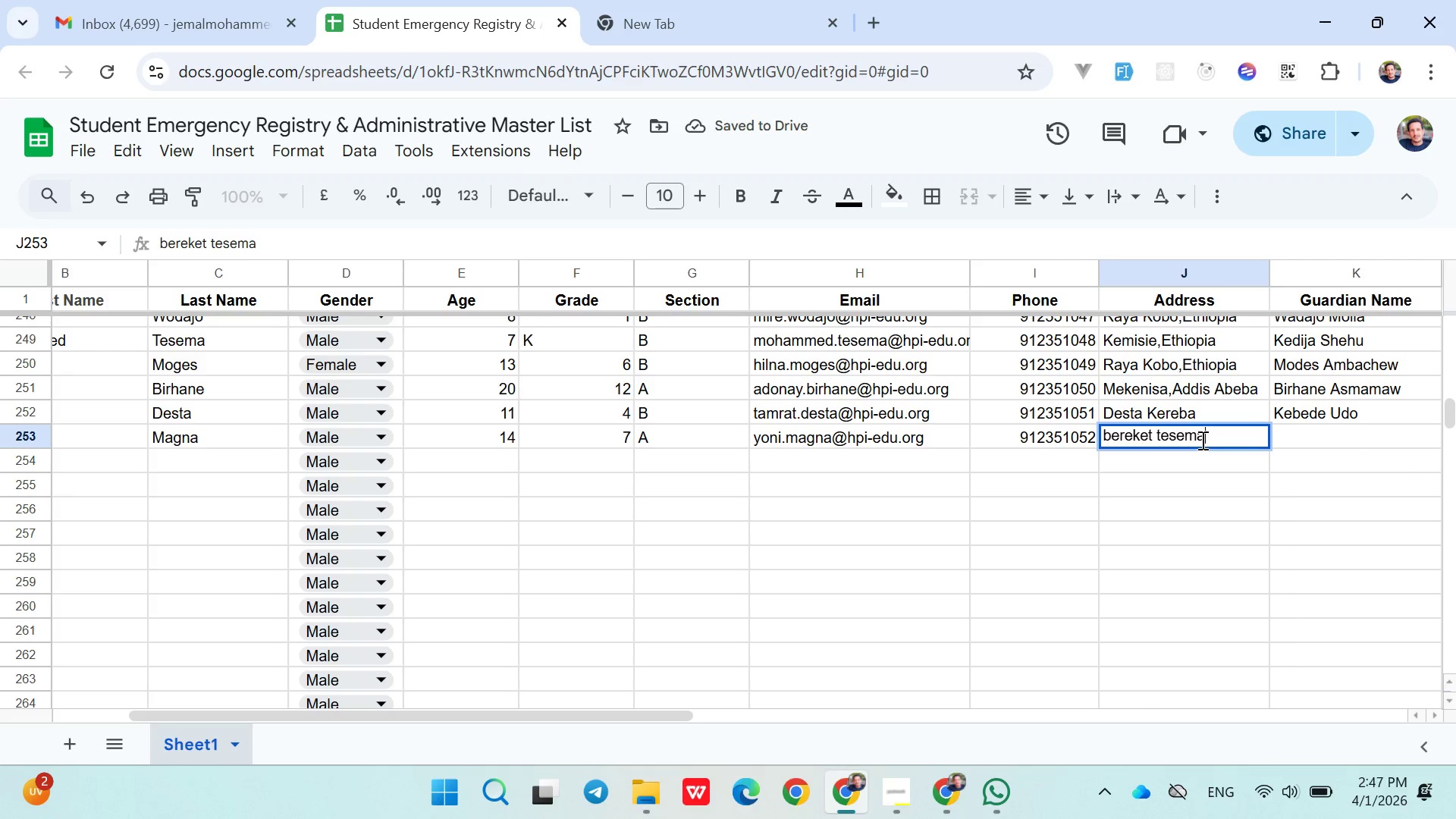 
double_click([1201, 440])
 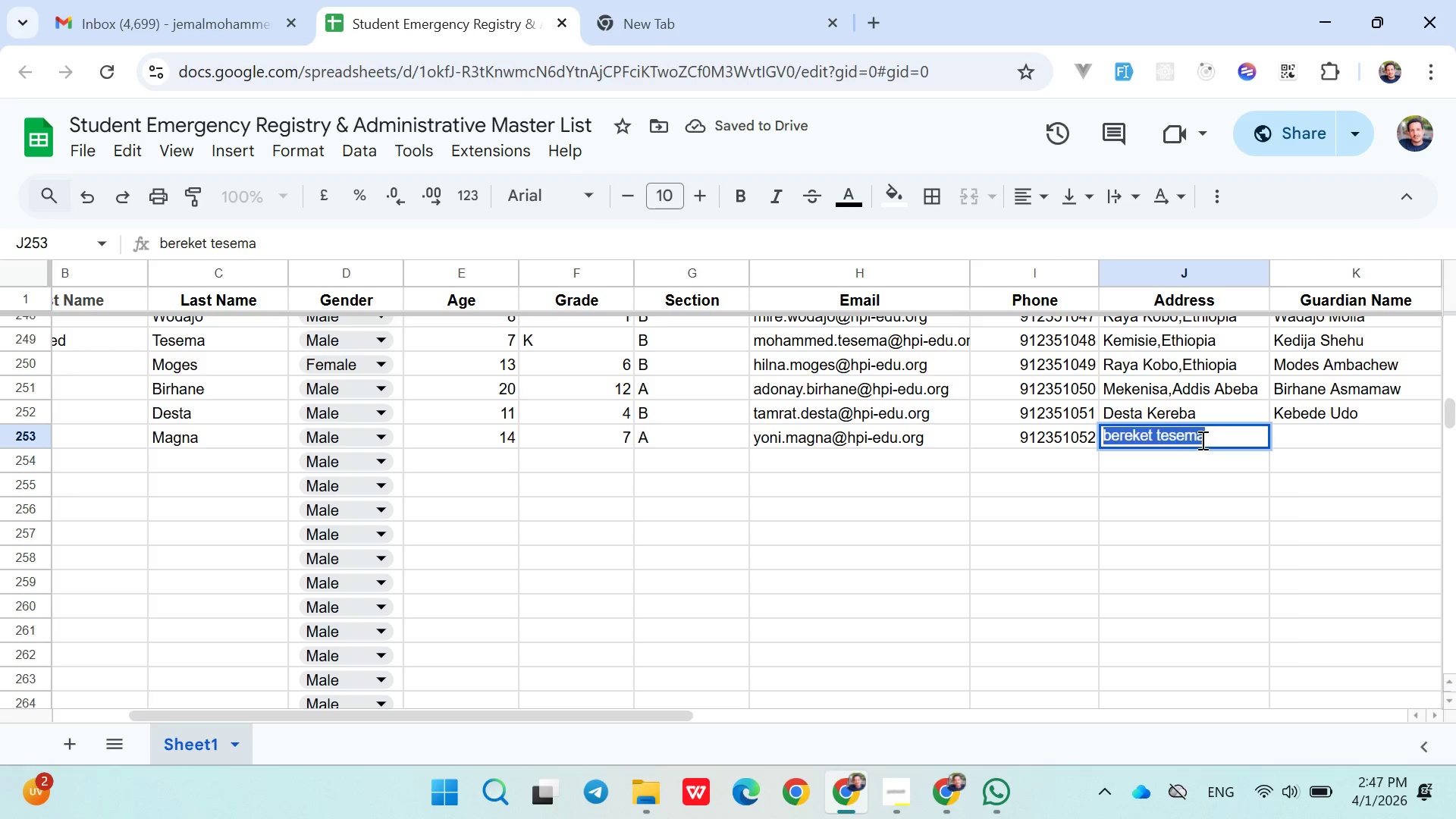 
triple_click([1201, 440])
 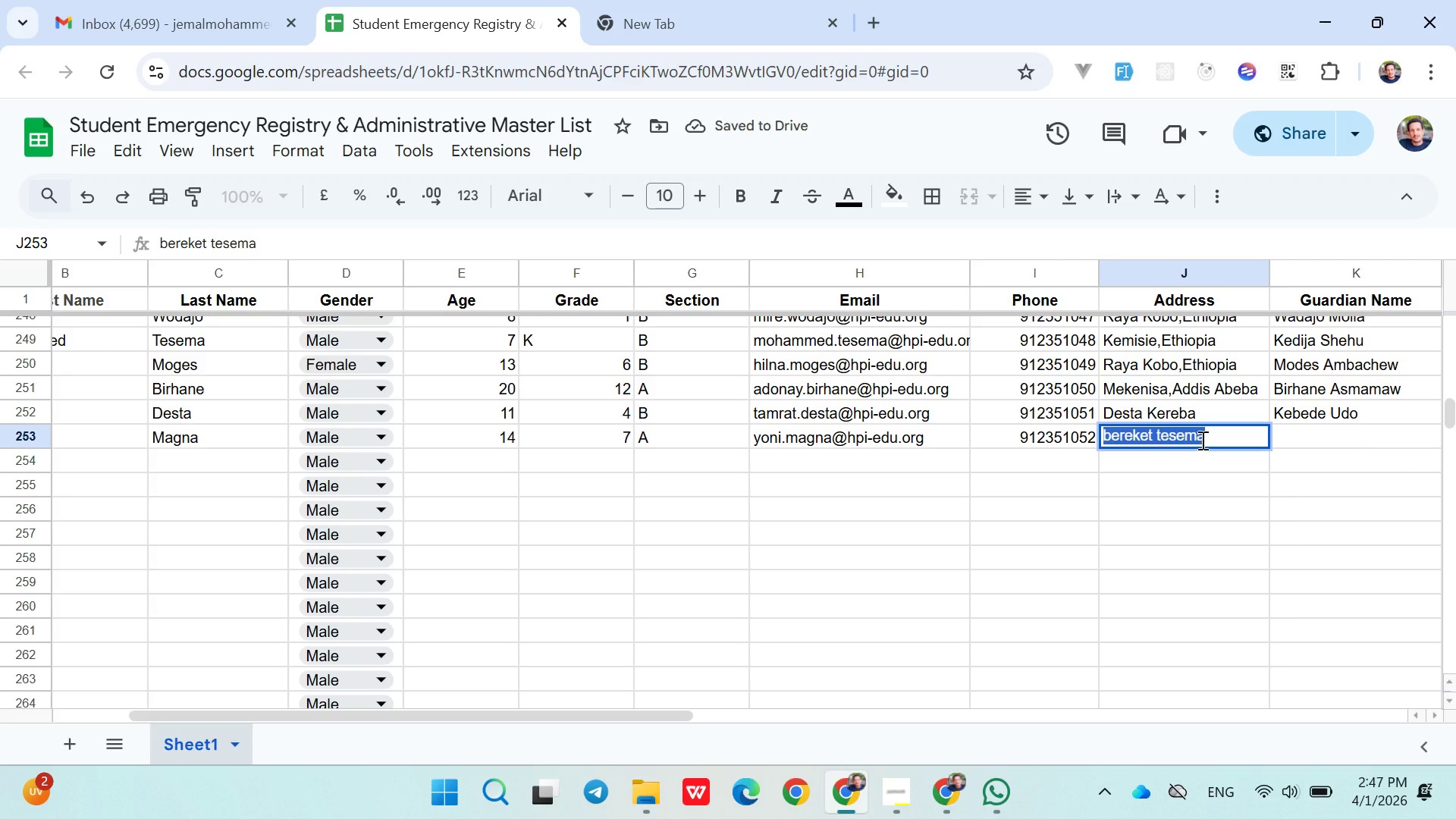 
type(Bereket tese)
key(Backspace)
key(Backspace)
key(Backspace)
key(Backspace)
type(Tesema)
 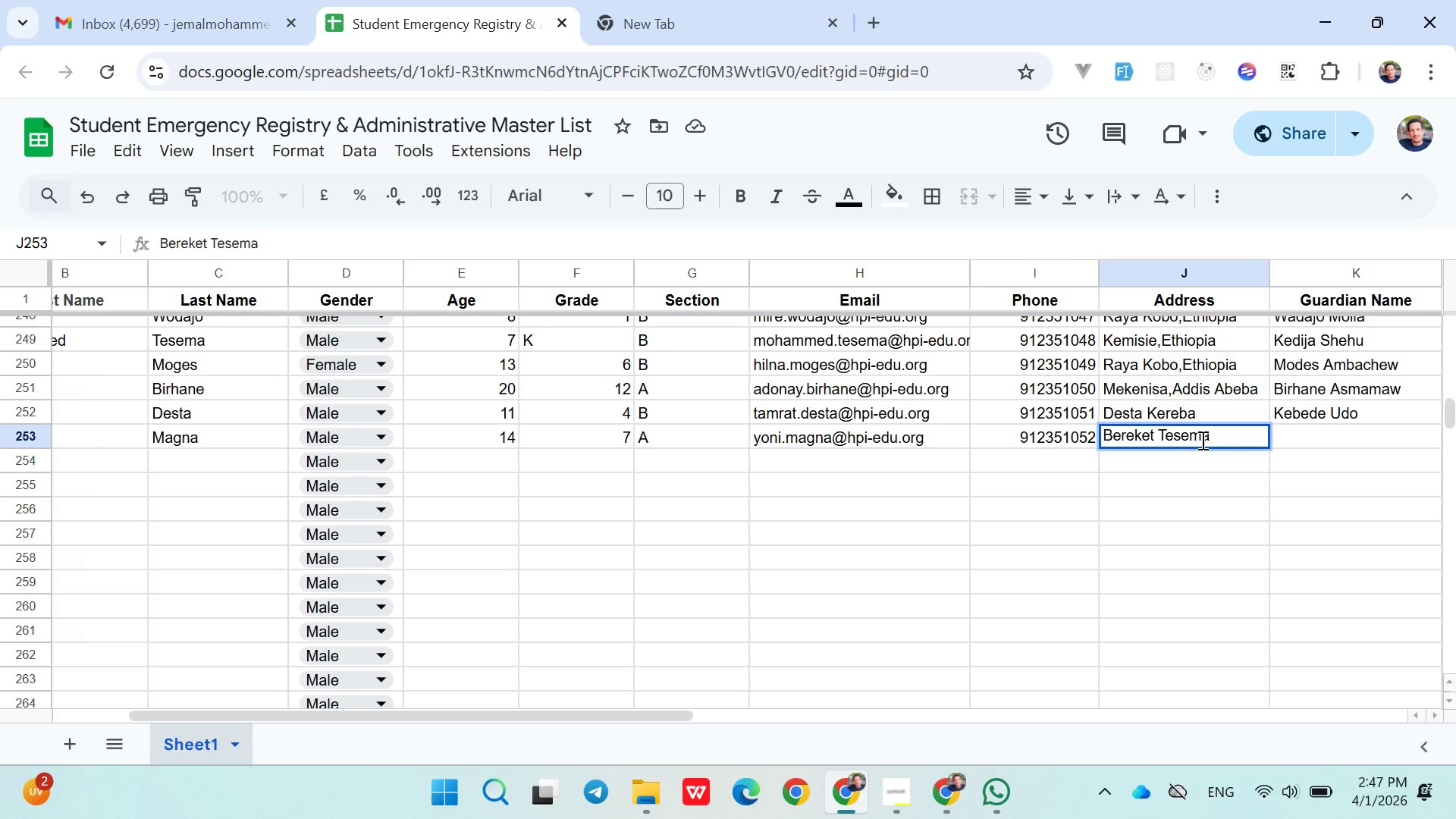 
key(ArrowRight)
 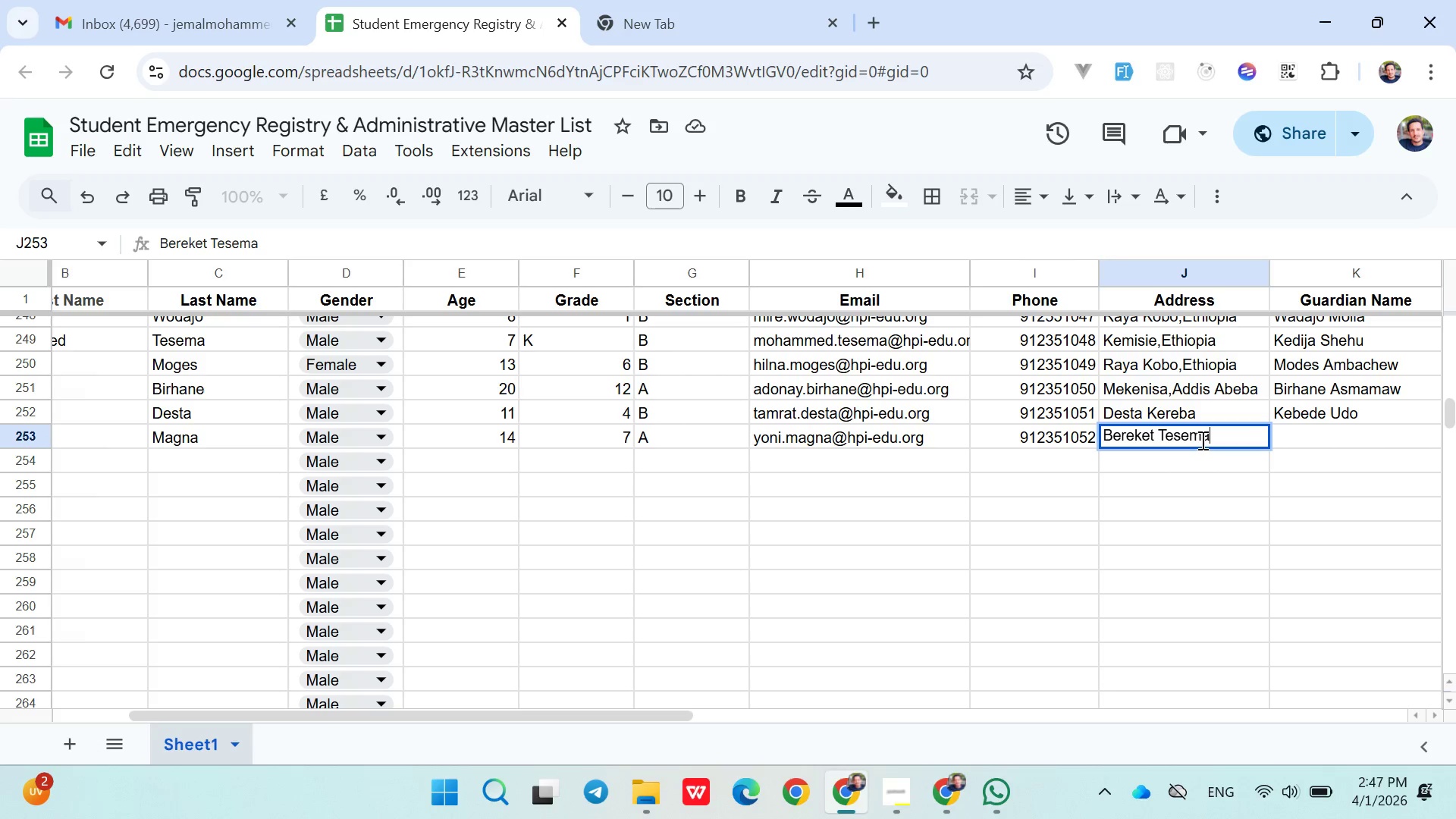 
key(ArrowRight)
 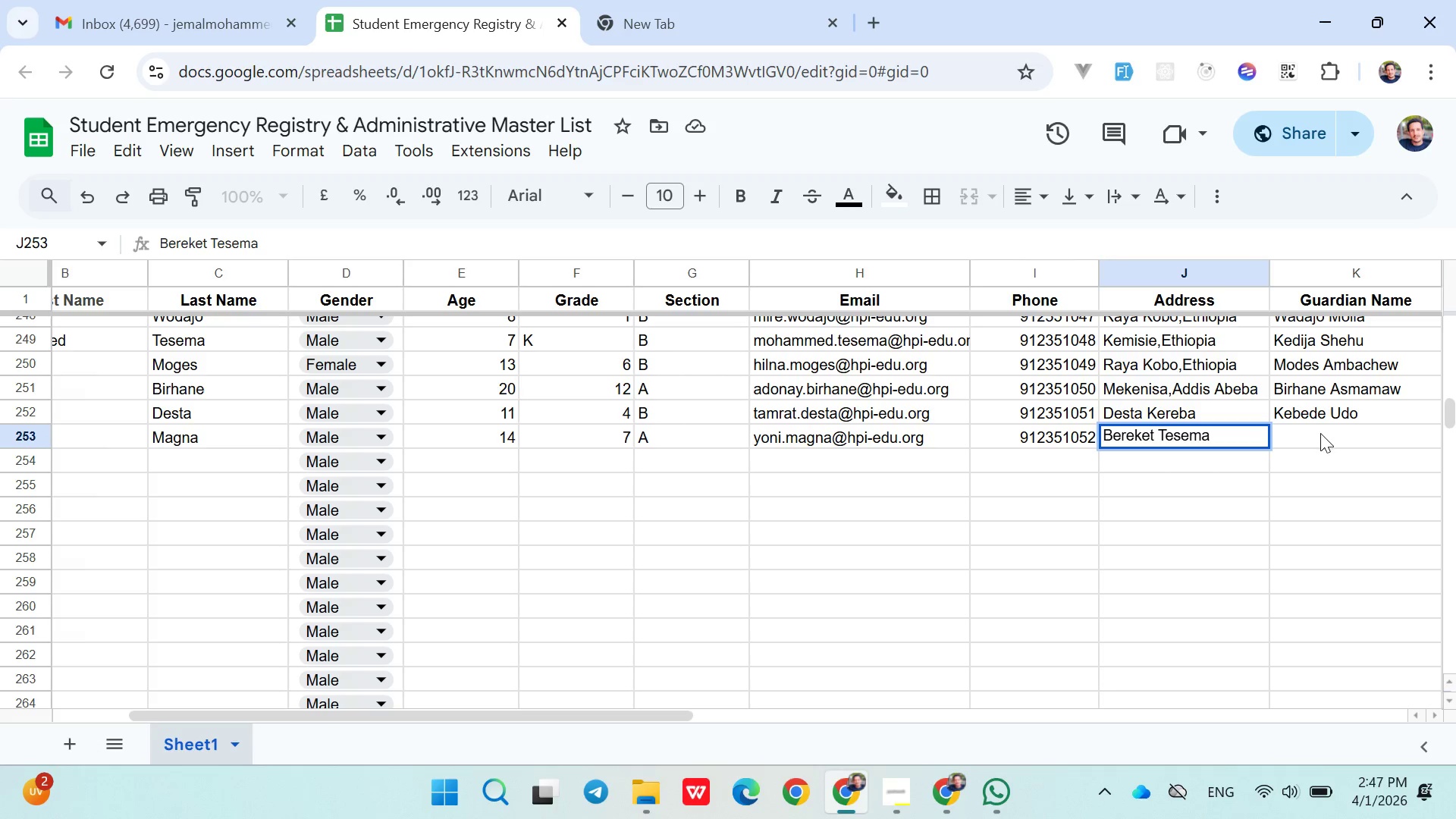 
left_click([1320, 437])
 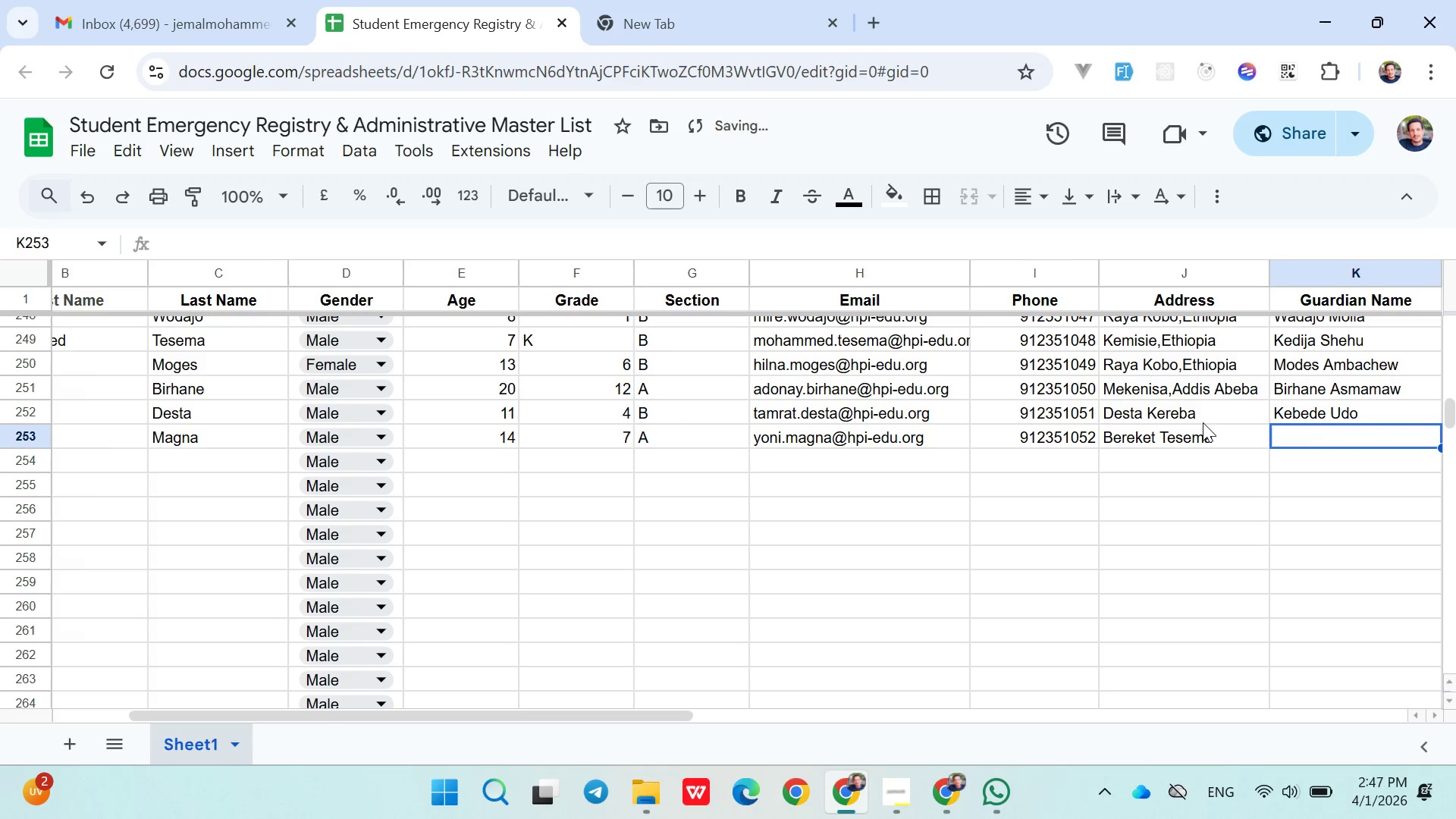 
double_click([1200, 430])
 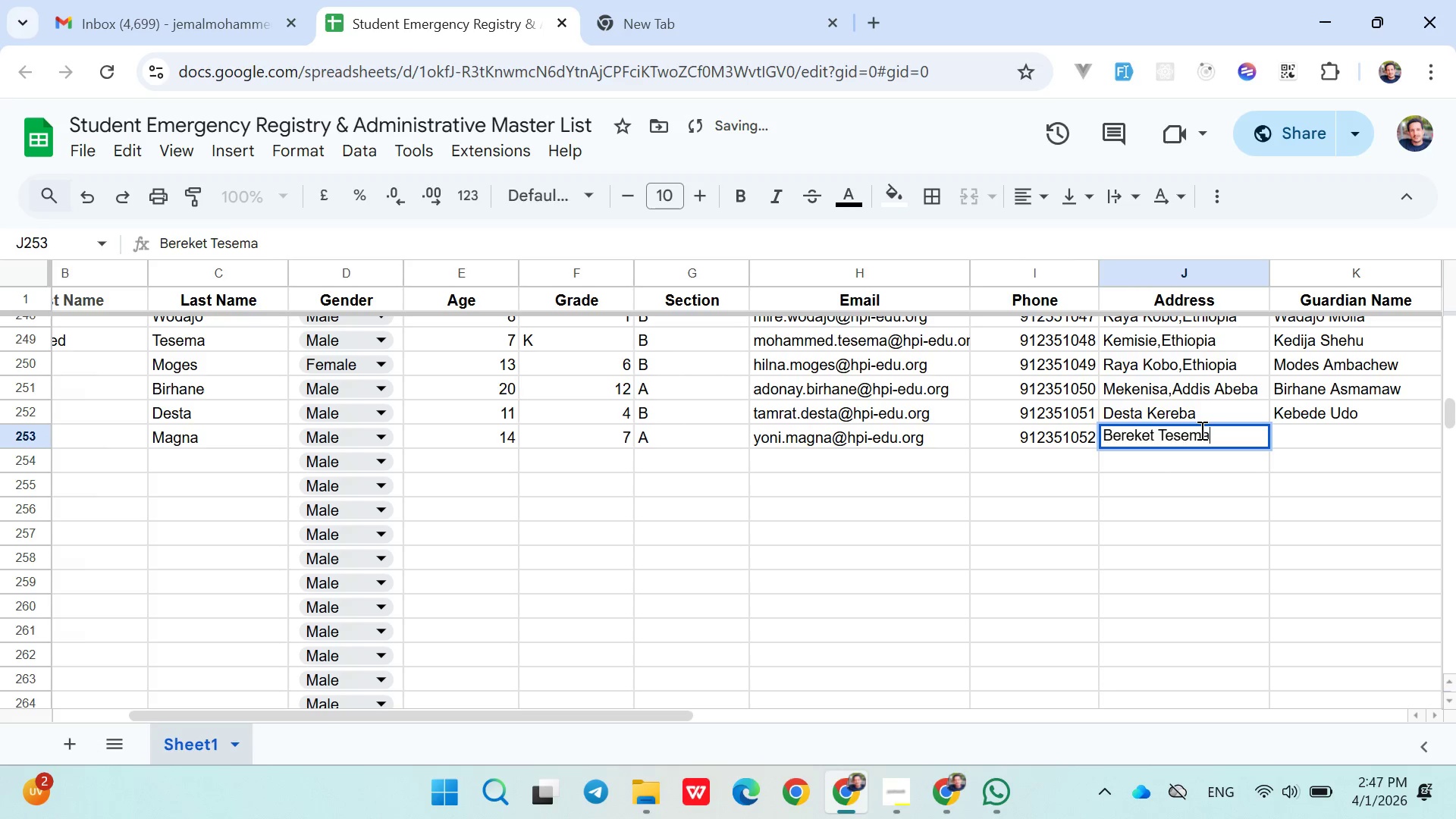 
triple_click([1200, 430])
 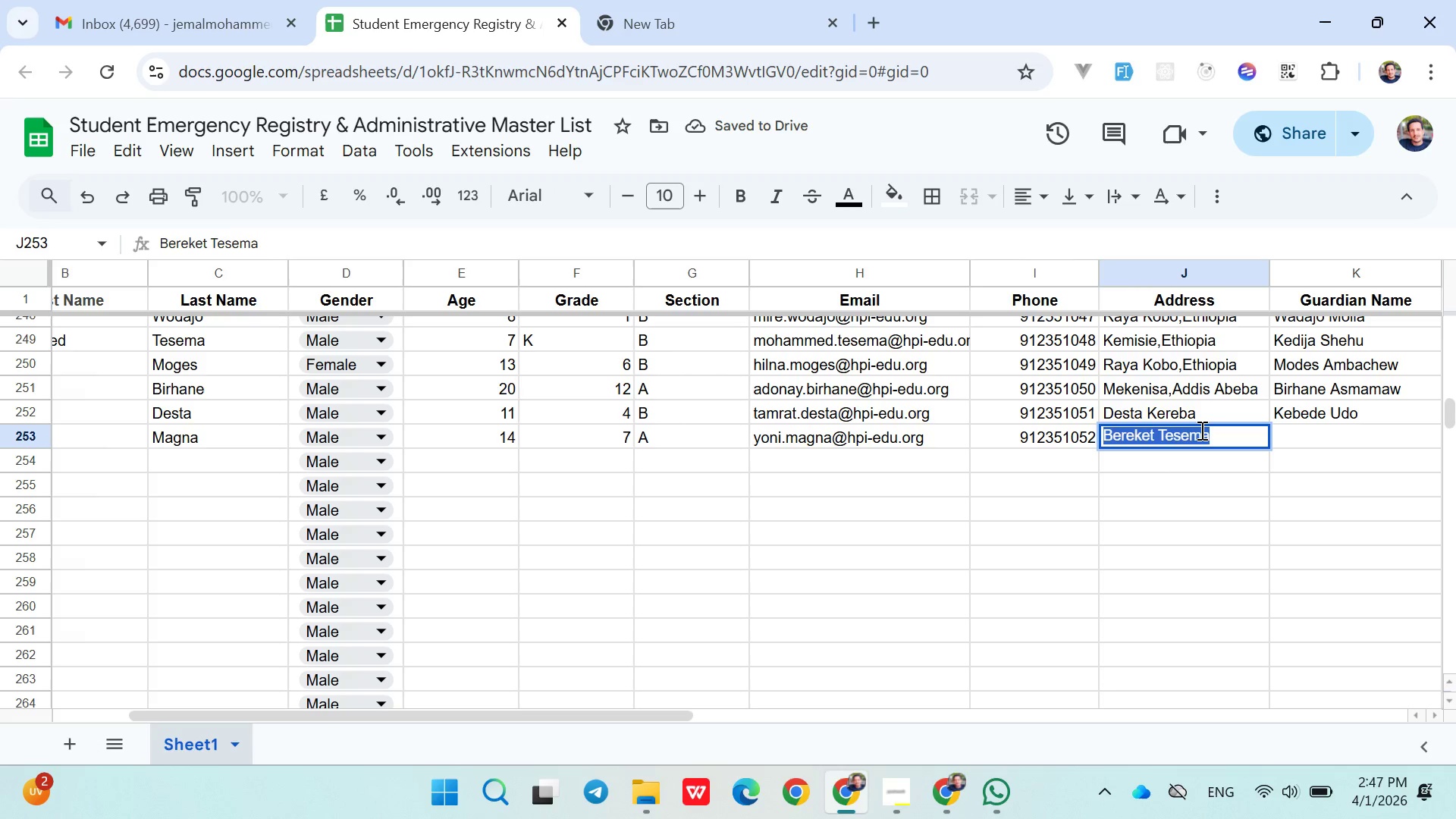 
triple_click([1200, 430])
 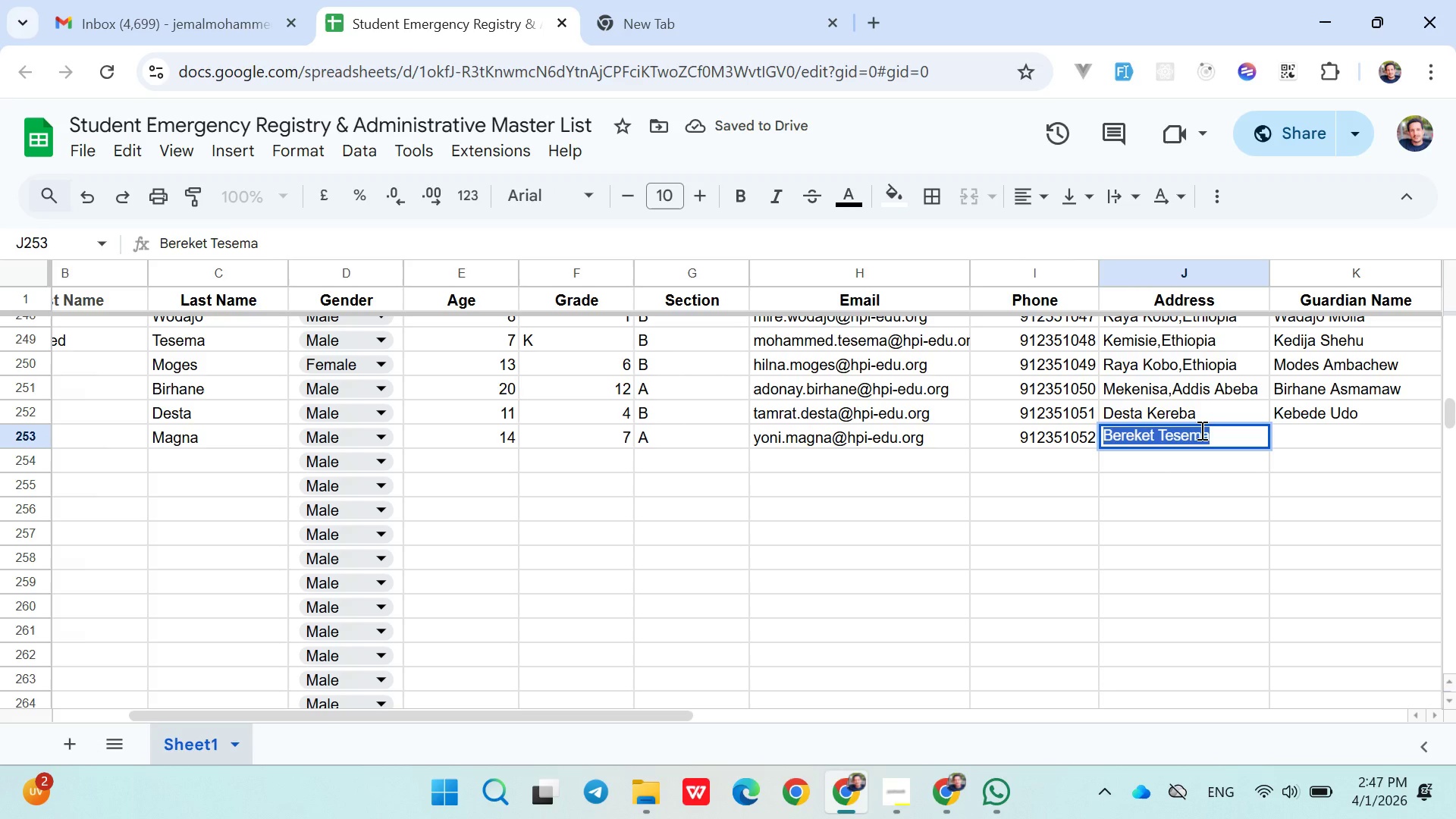 
type(Bol)
 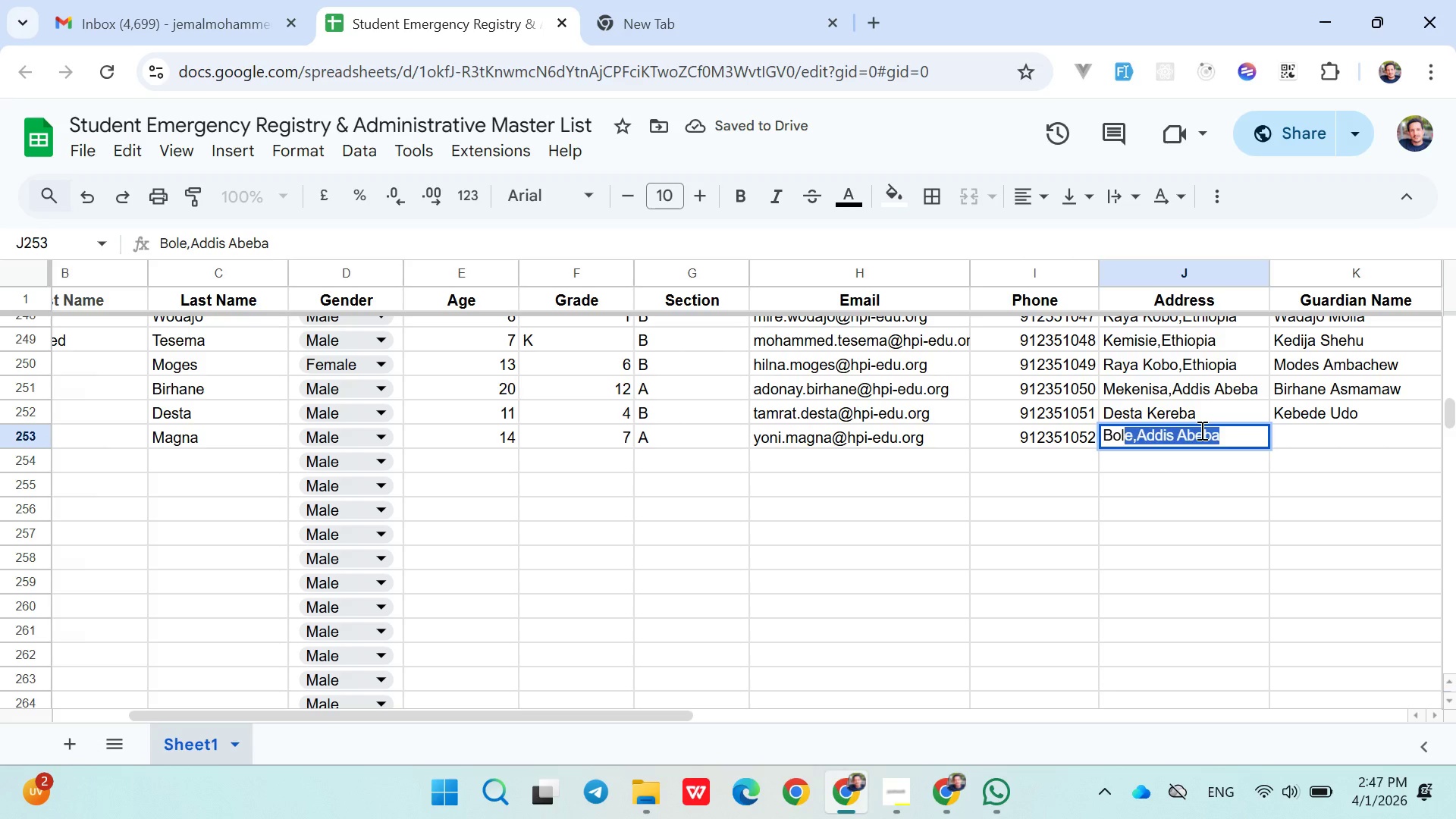 
key(ArrowRight)
 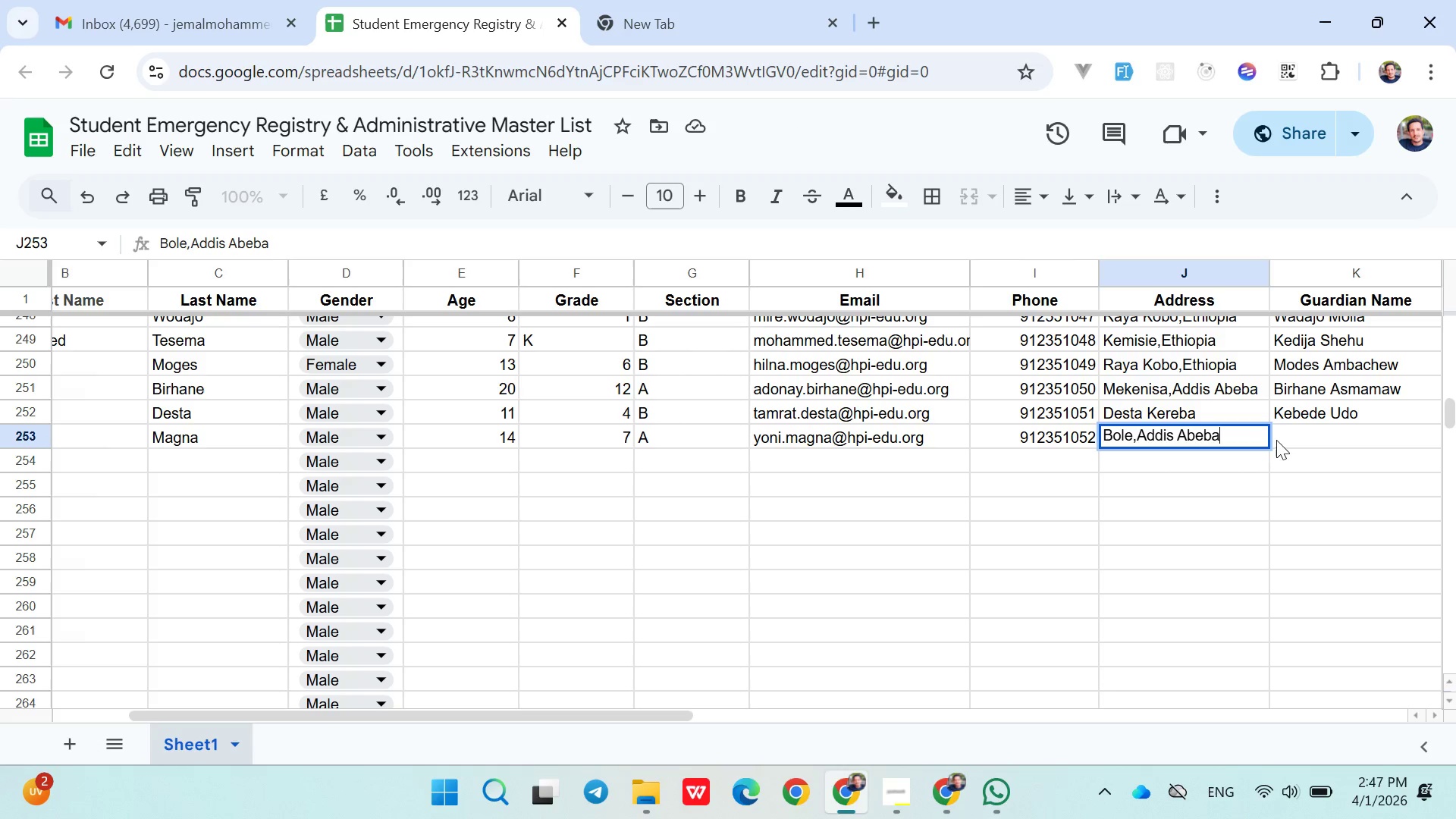 
left_click([1301, 441])
 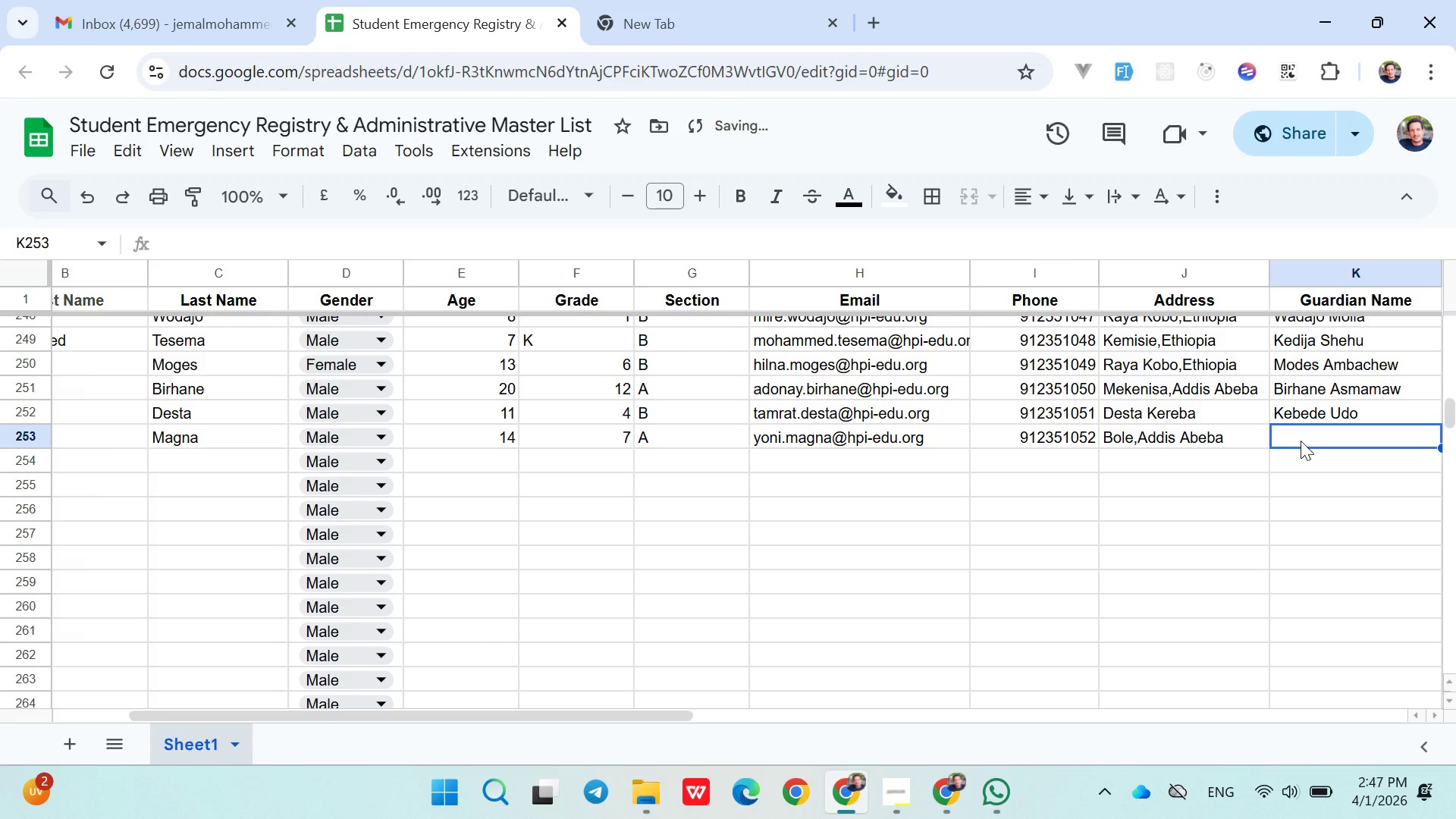 
key(Control+V)
 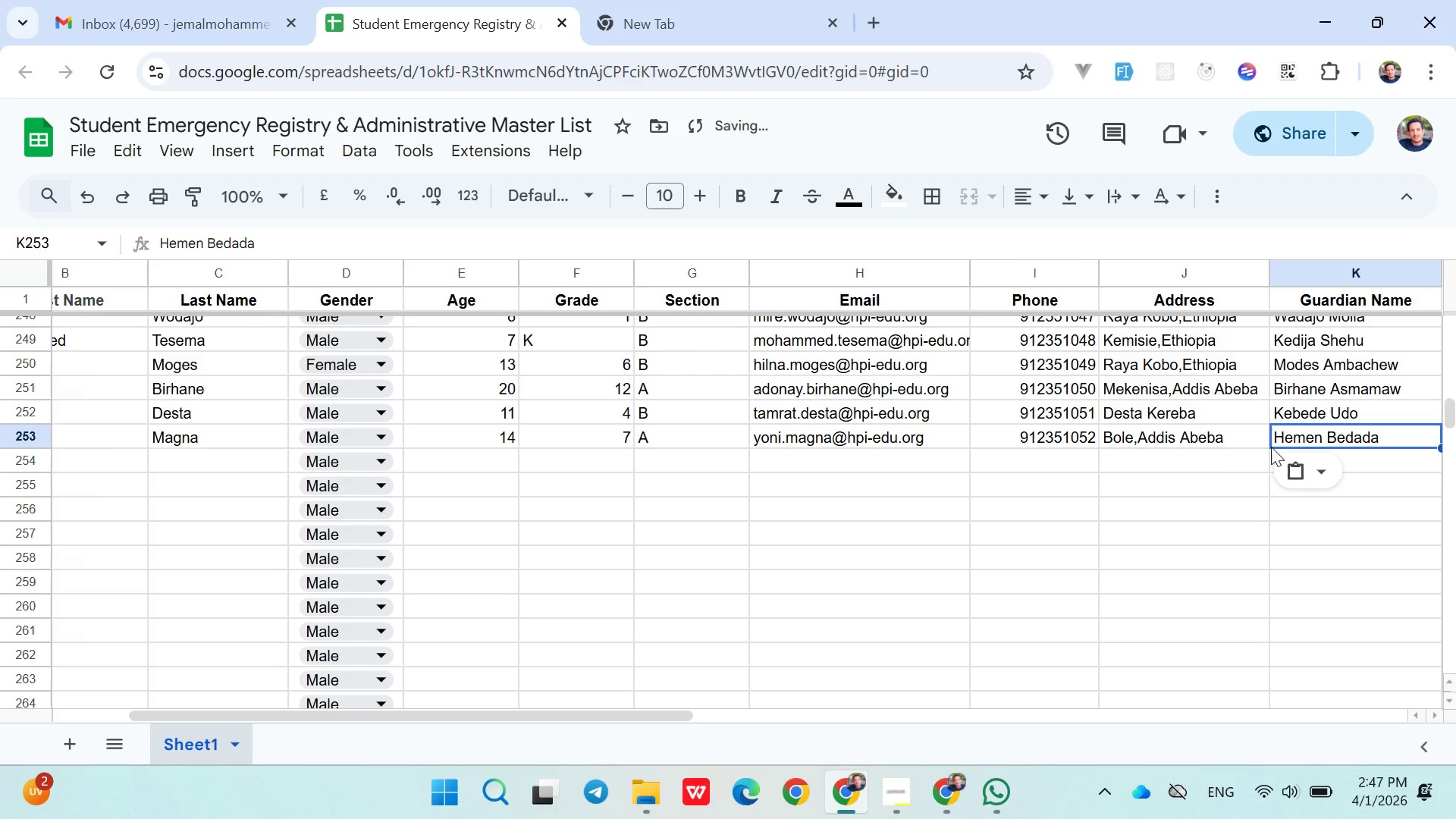 
left_click([1226, 438])
 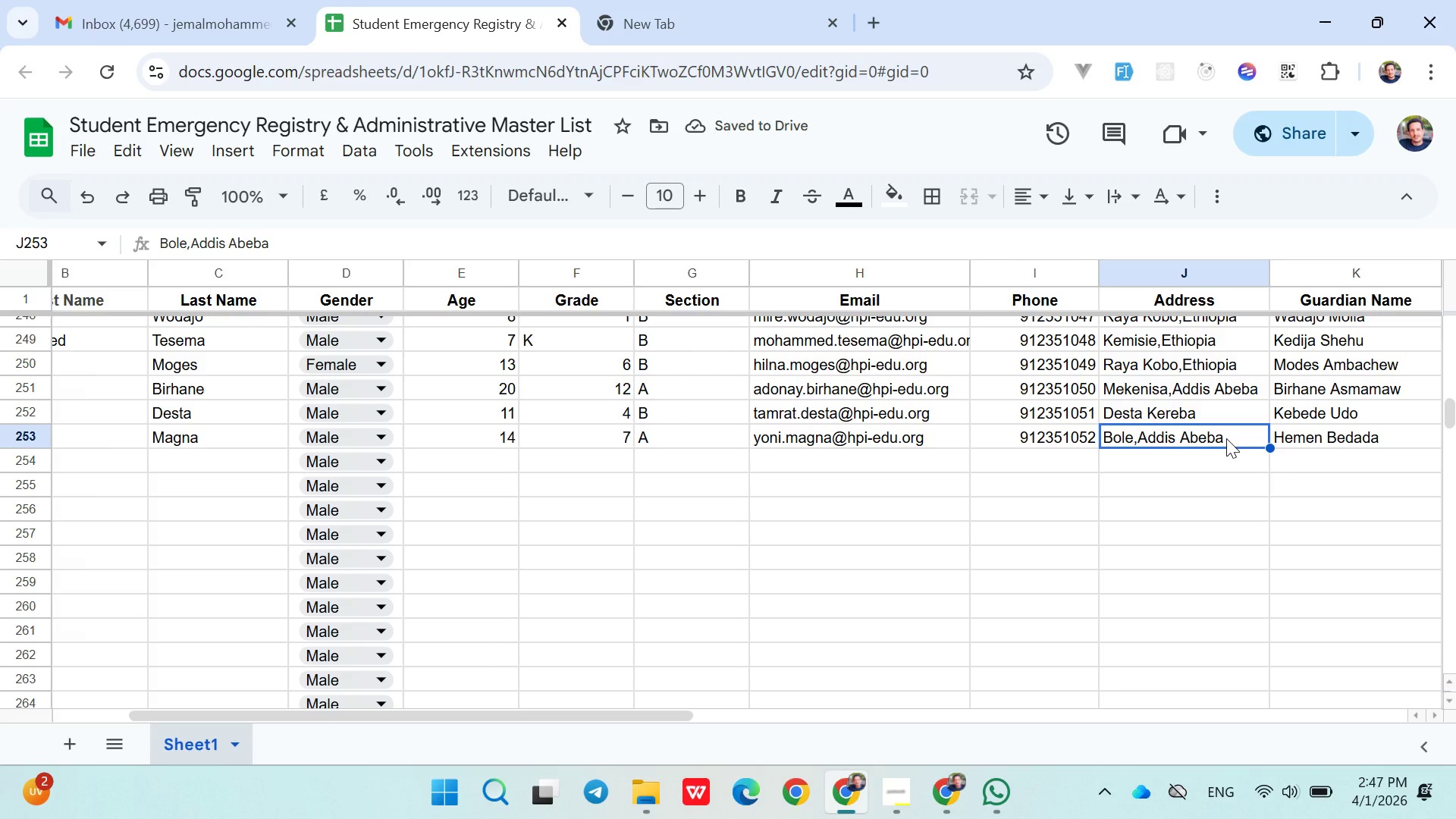 
key(ArrowRight)
 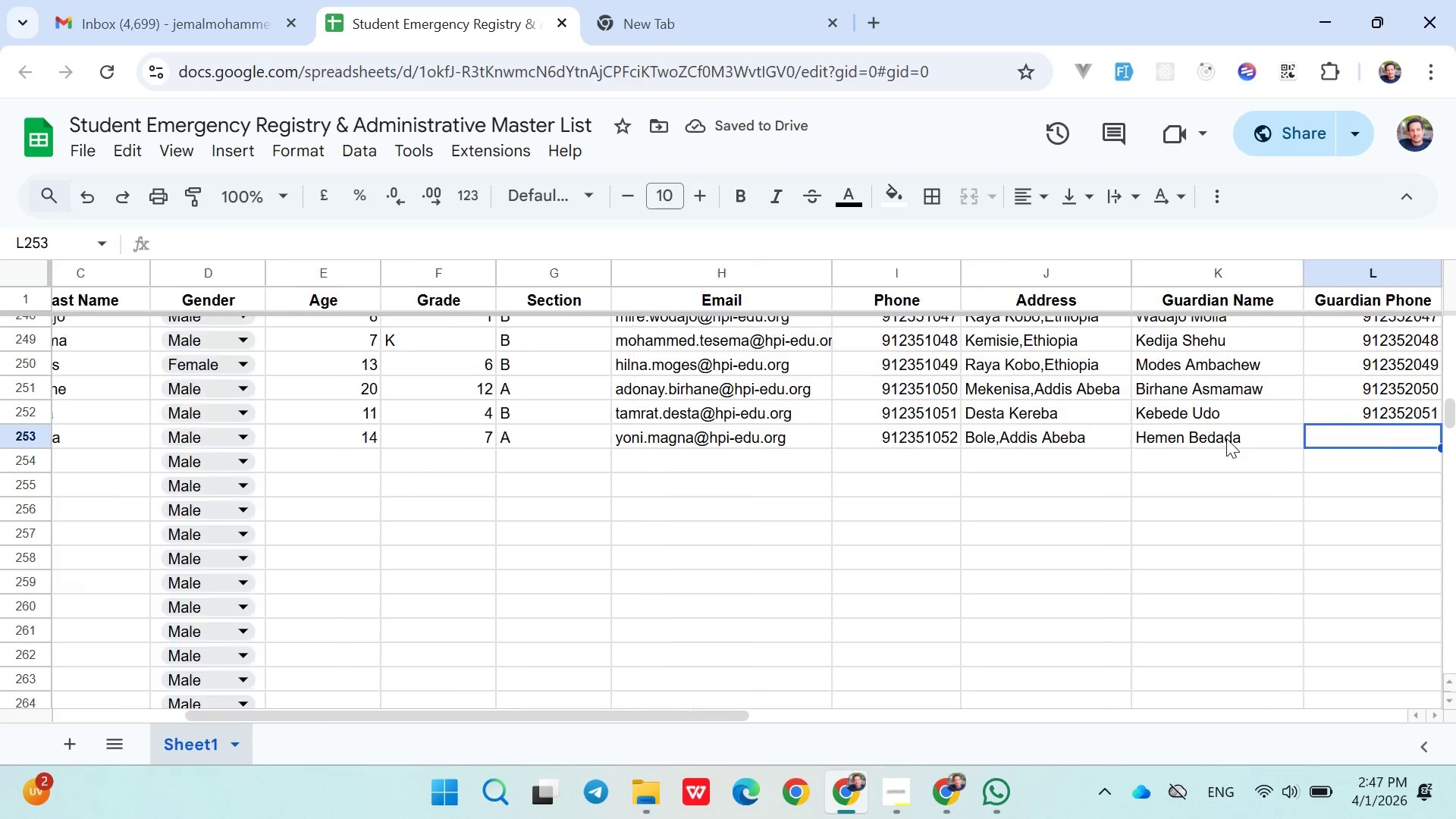 
key(ArrowRight)
 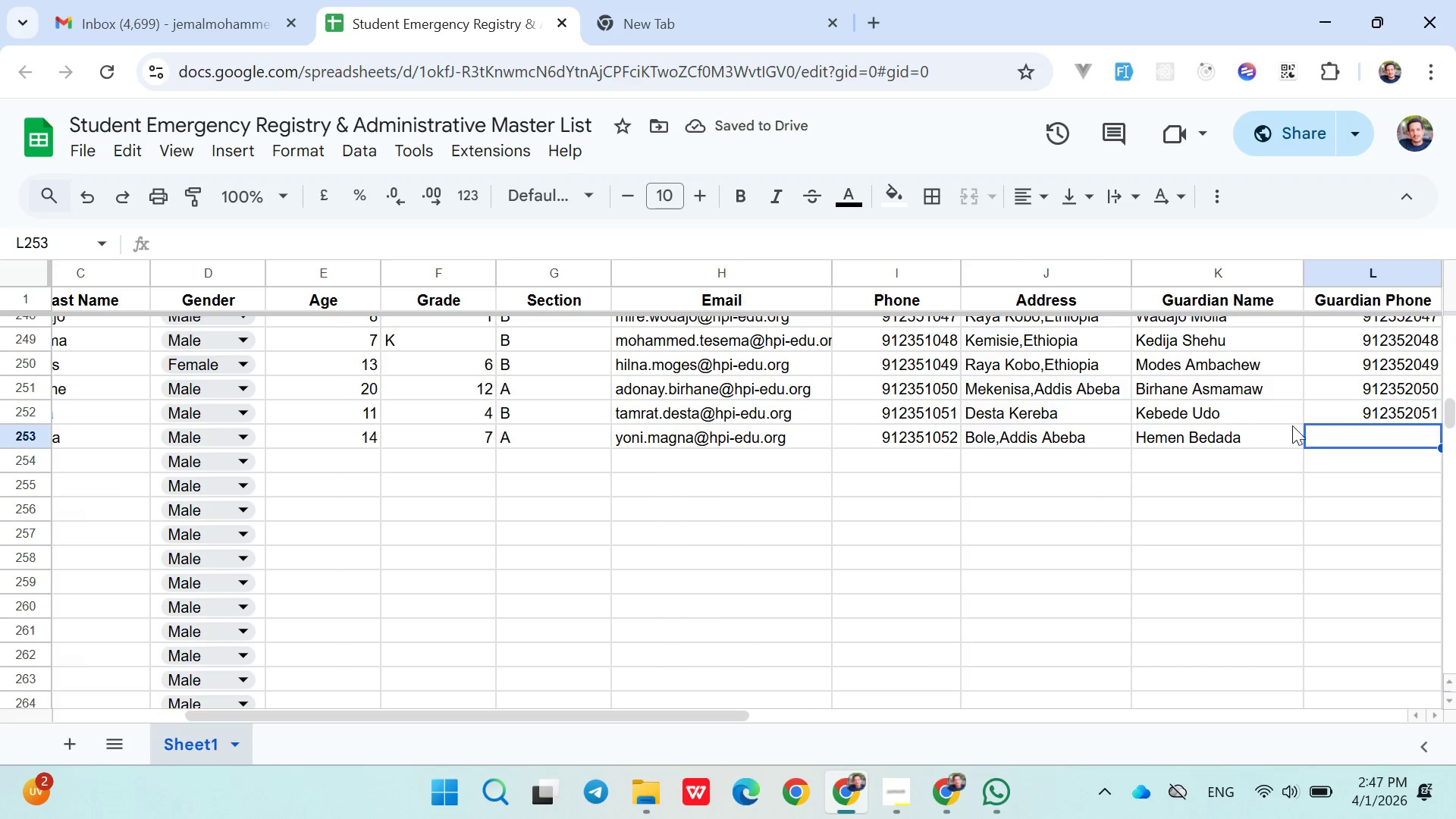 
double_click([1323, 434])
 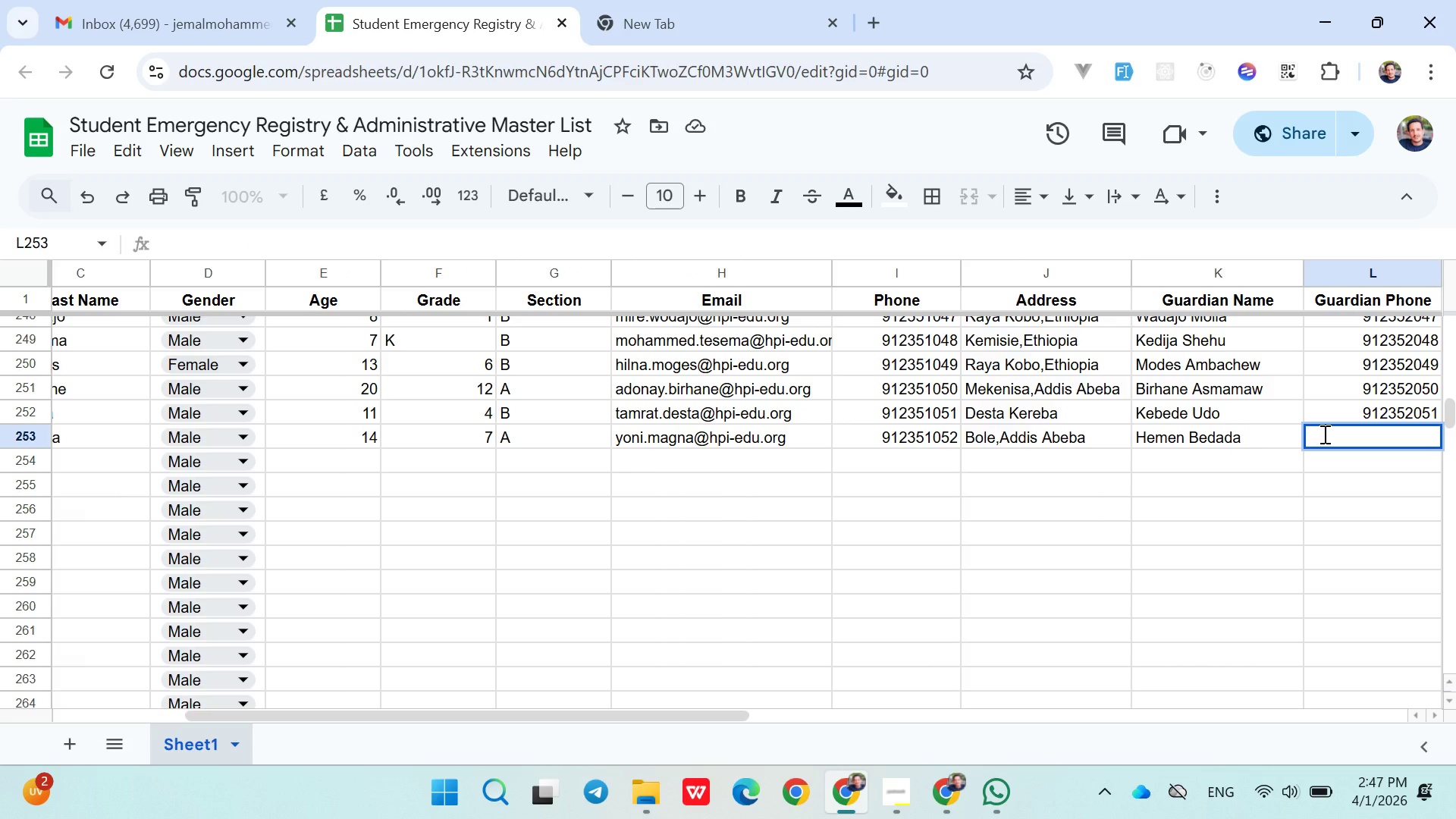 
type(0912352052)
 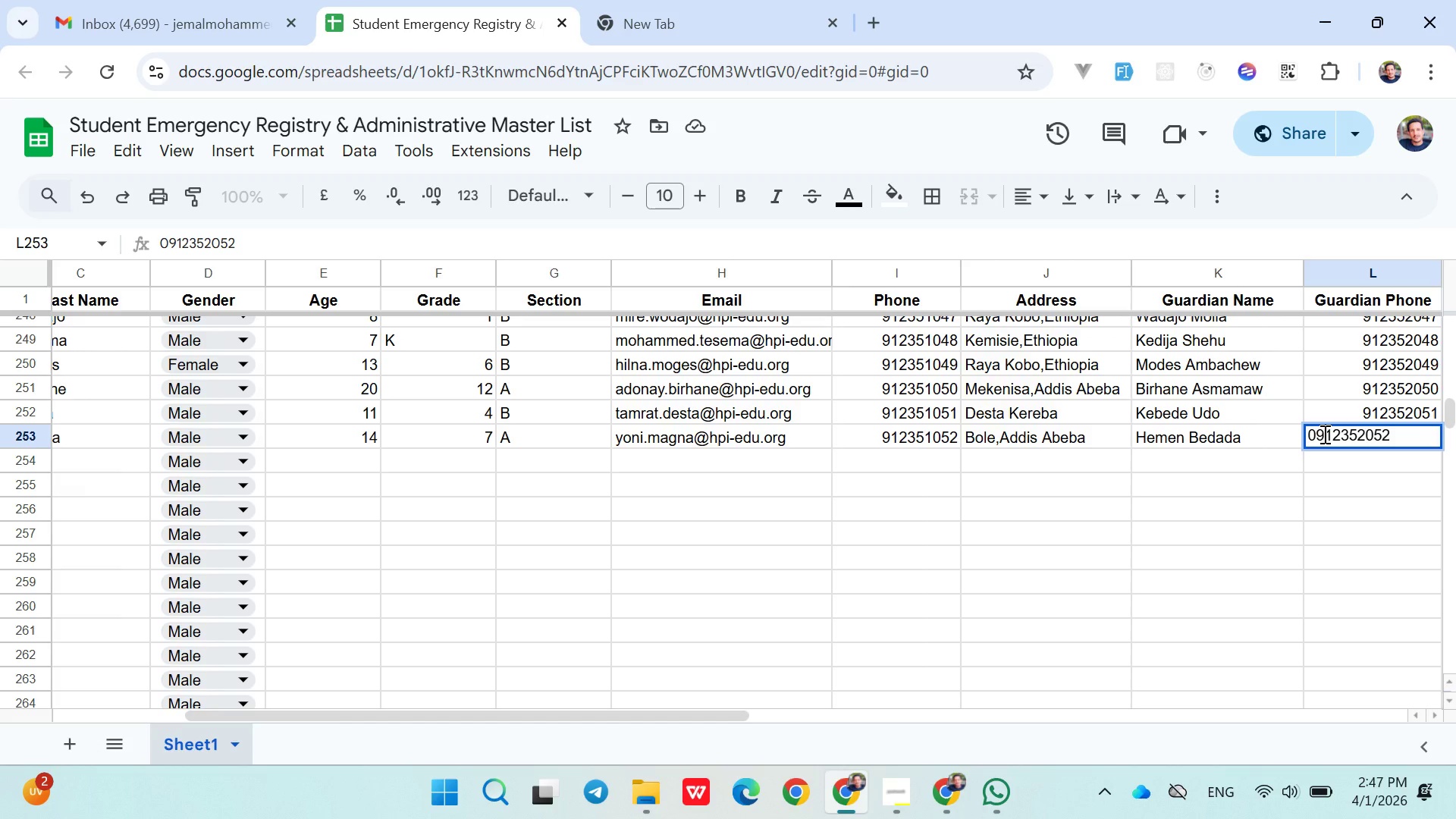 
key(ArrowDown)
 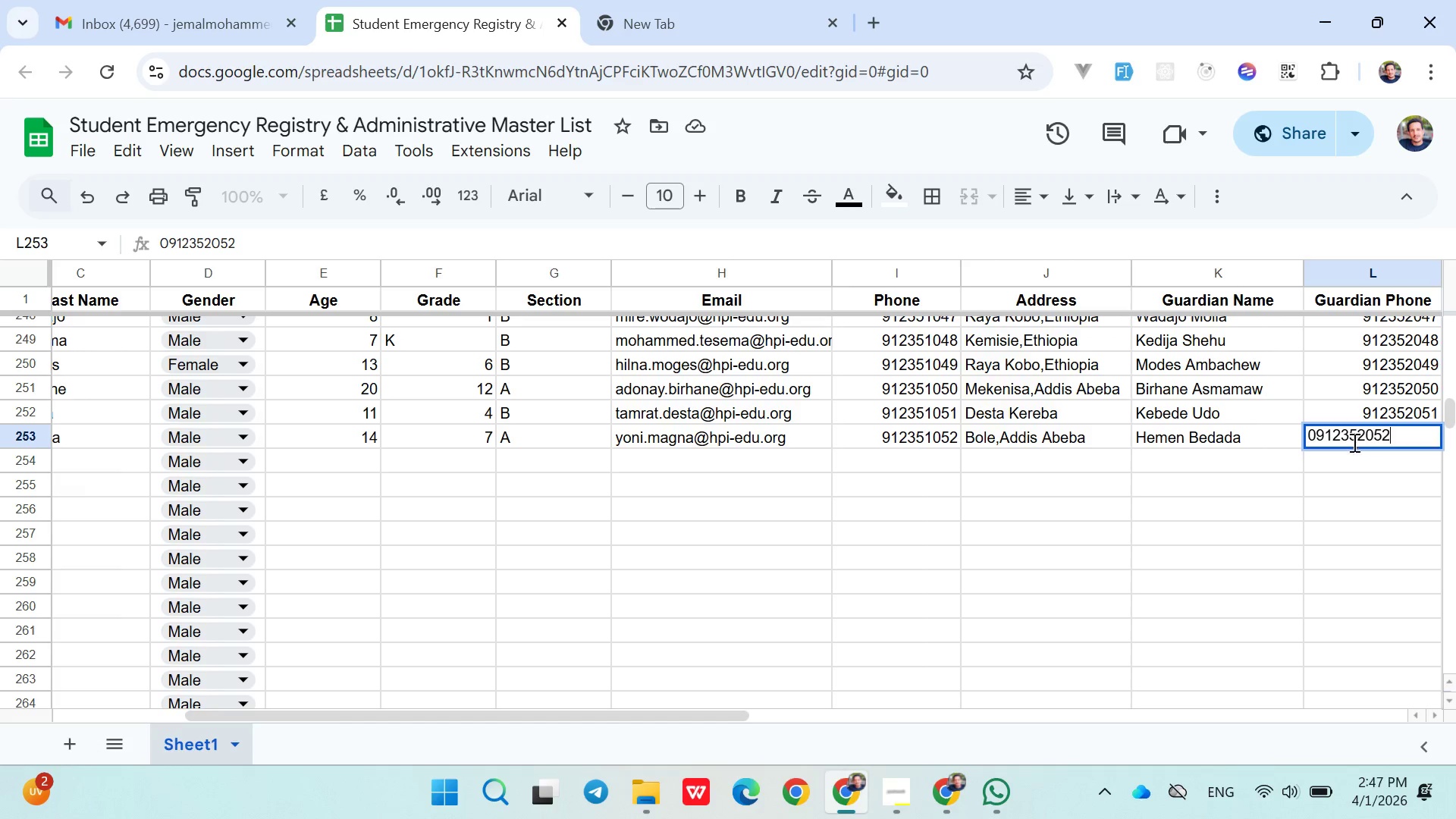 
left_click([1353, 457])
 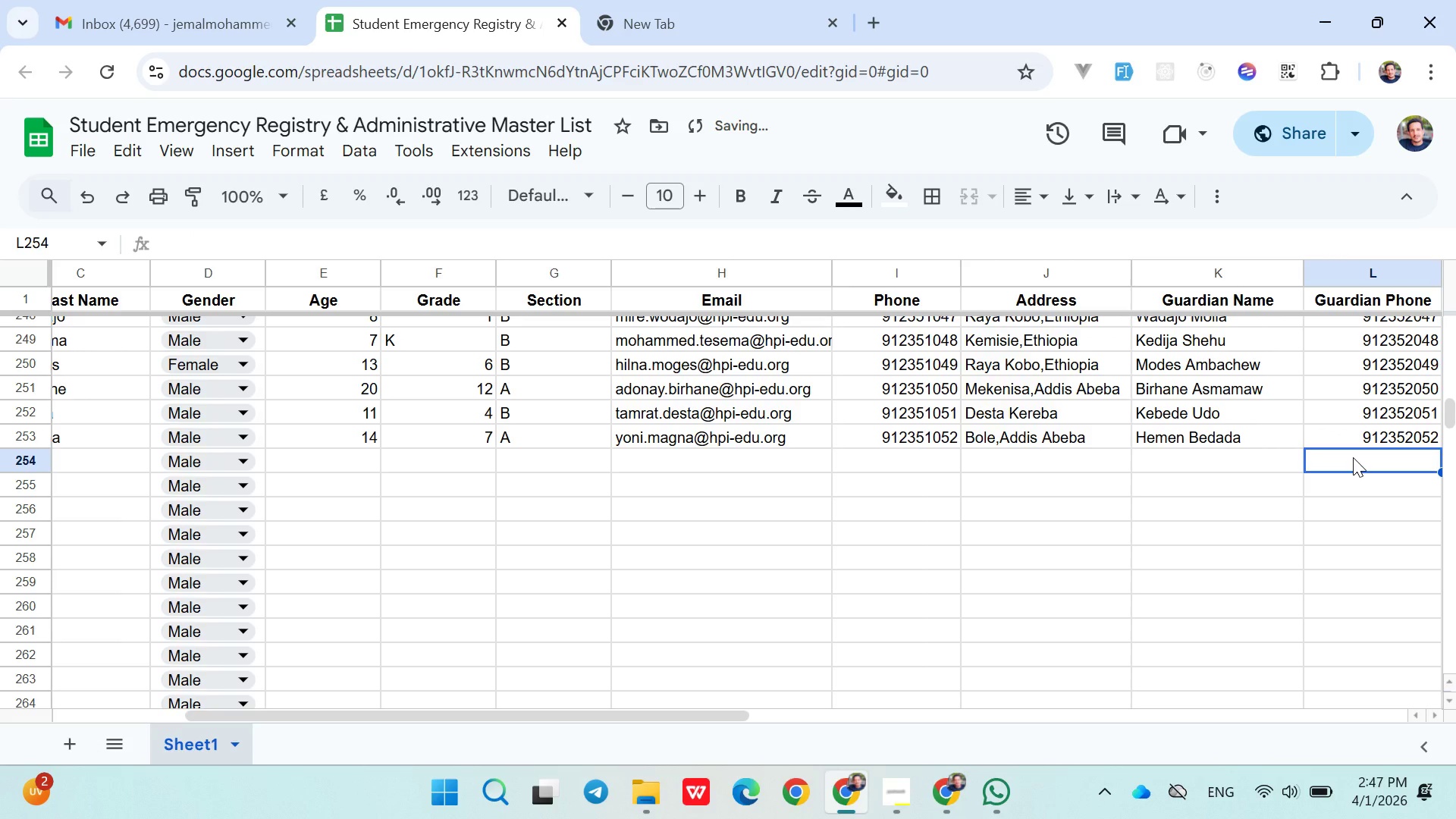 
hold_key(key=ArrowLeft, duration=0.95)
 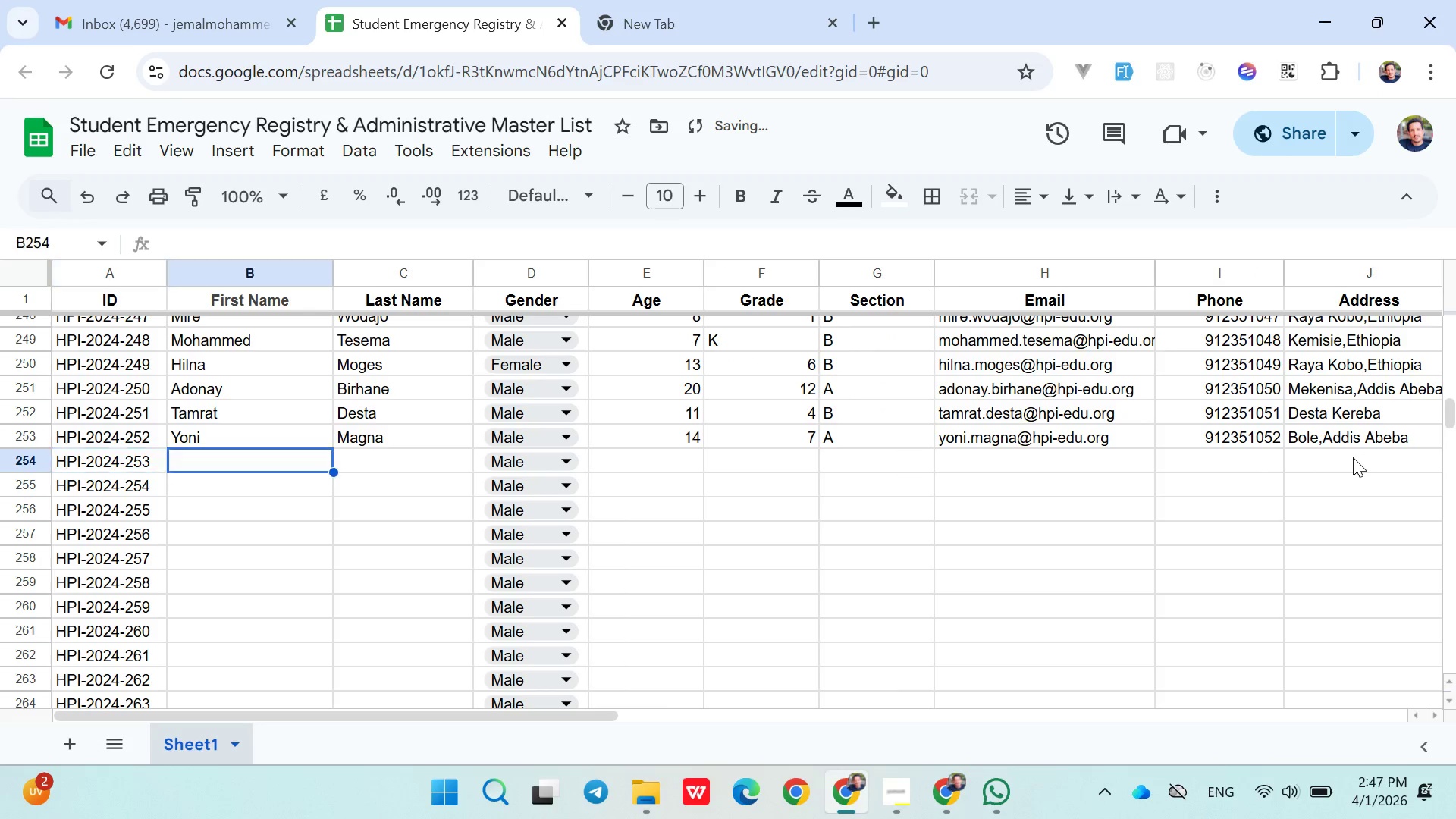 
key(ArrowRight)
 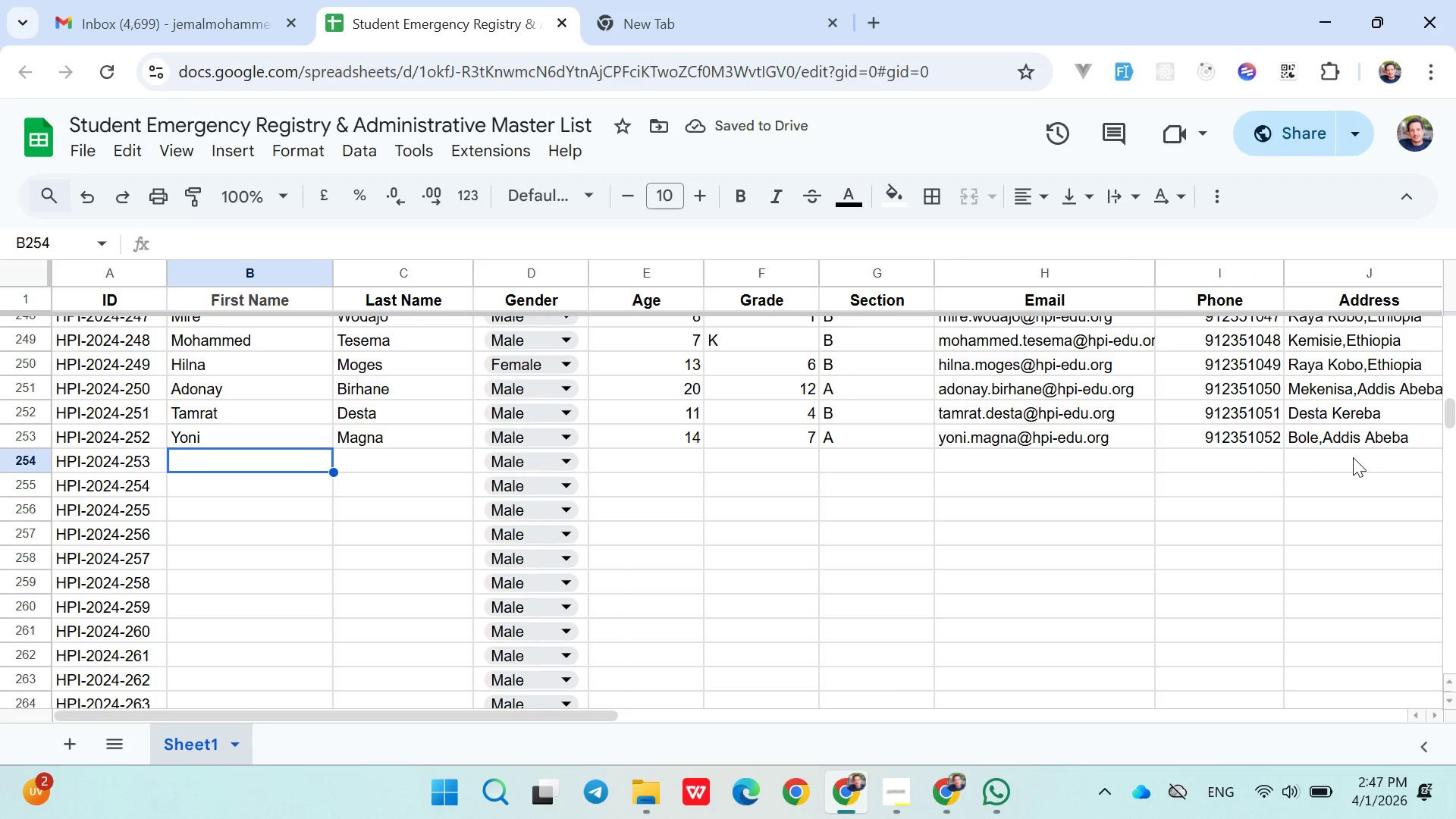 
type(Akstie)
 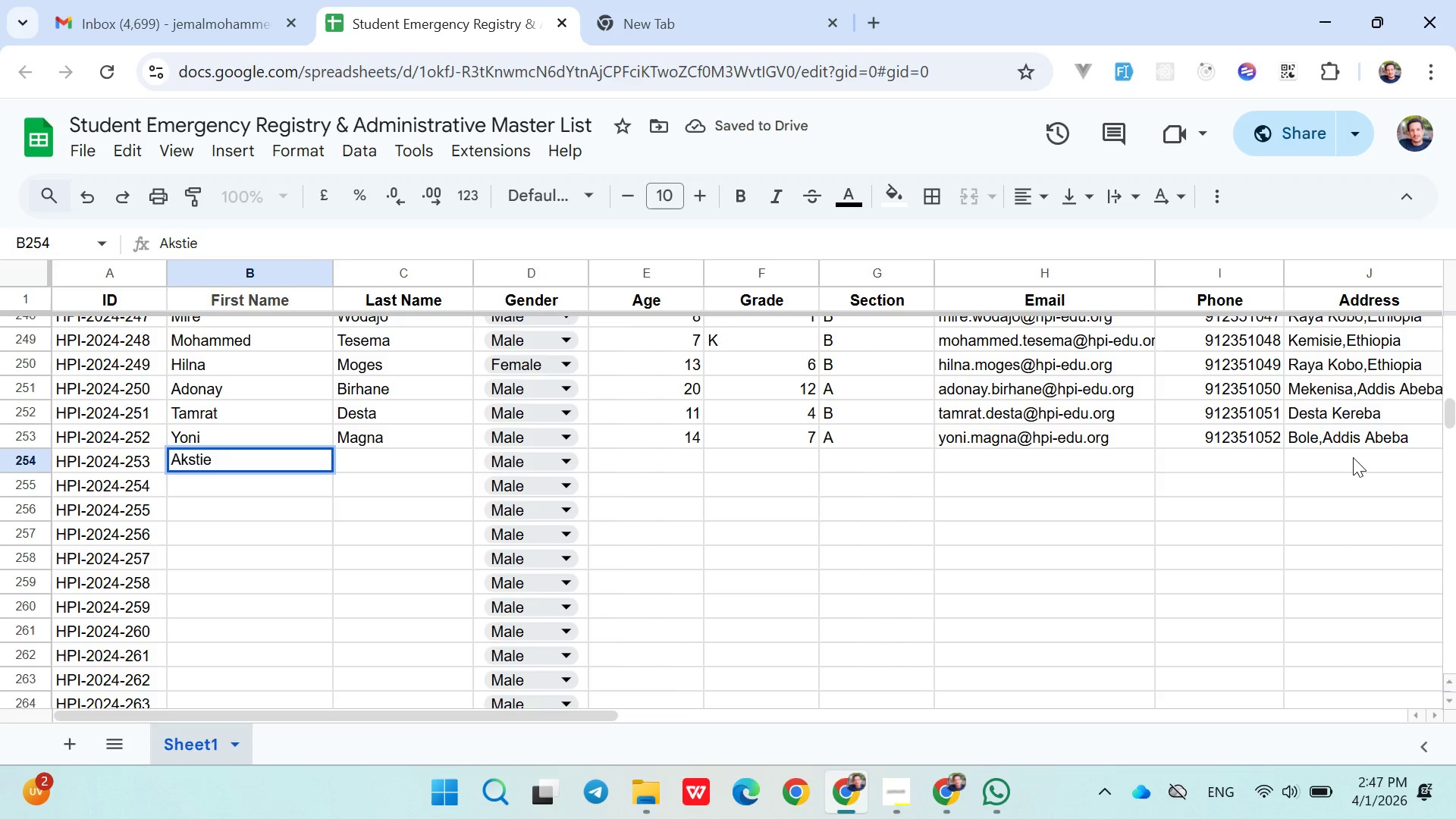 
key(ArrowRight)
 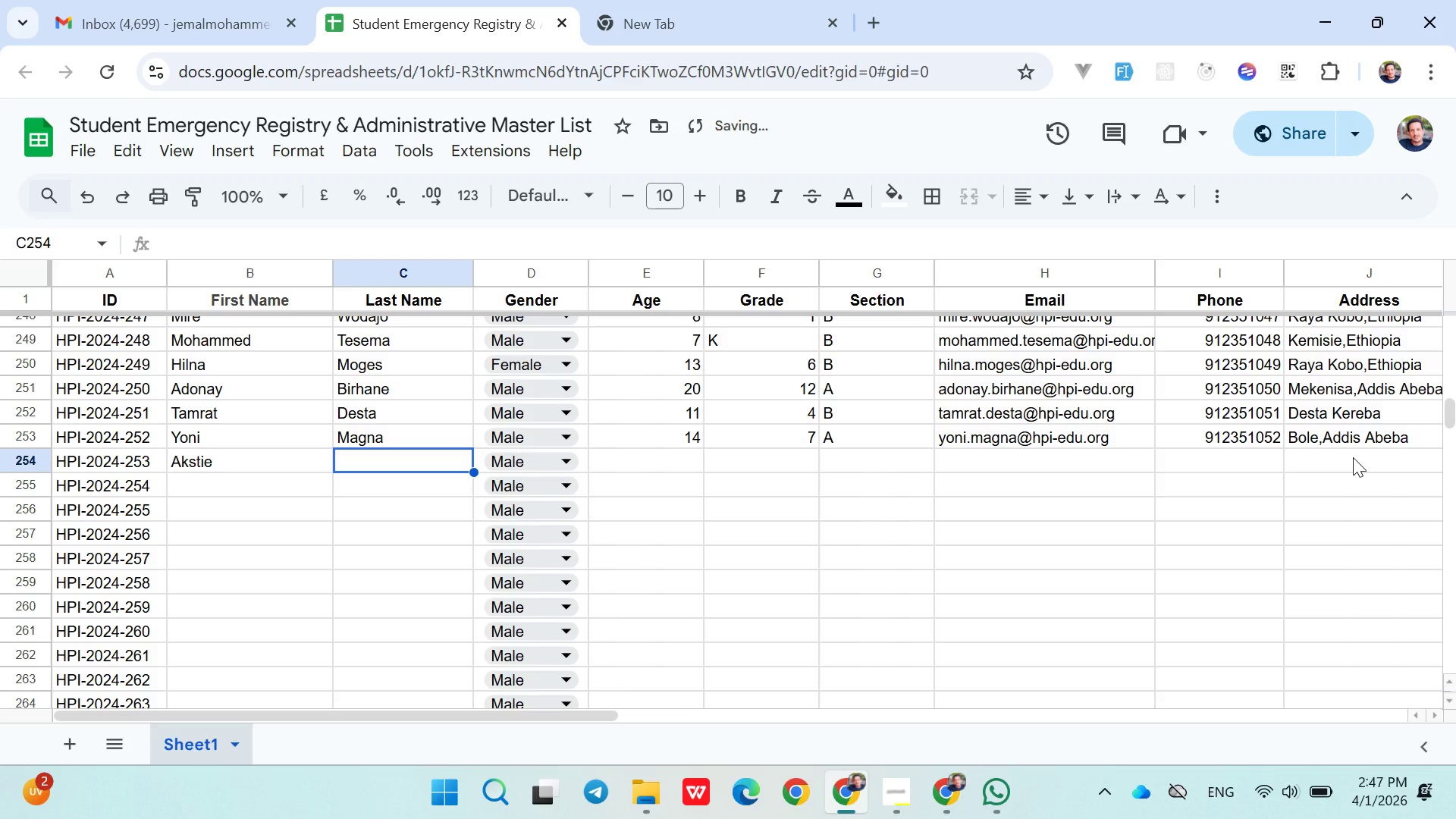 
hold_key(key=ShiftLeft, duration=0.48)
 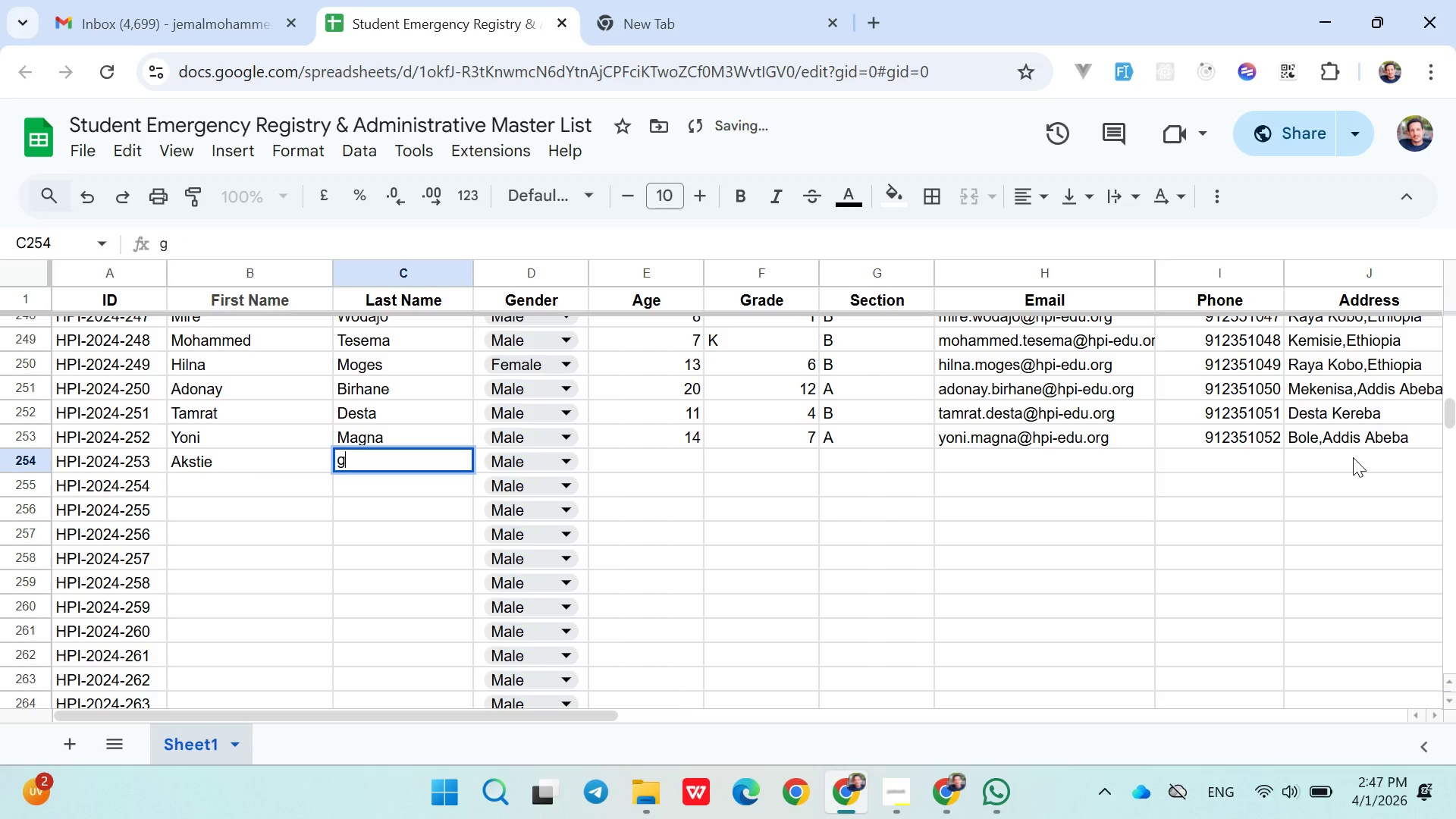 
type(gursitu)
 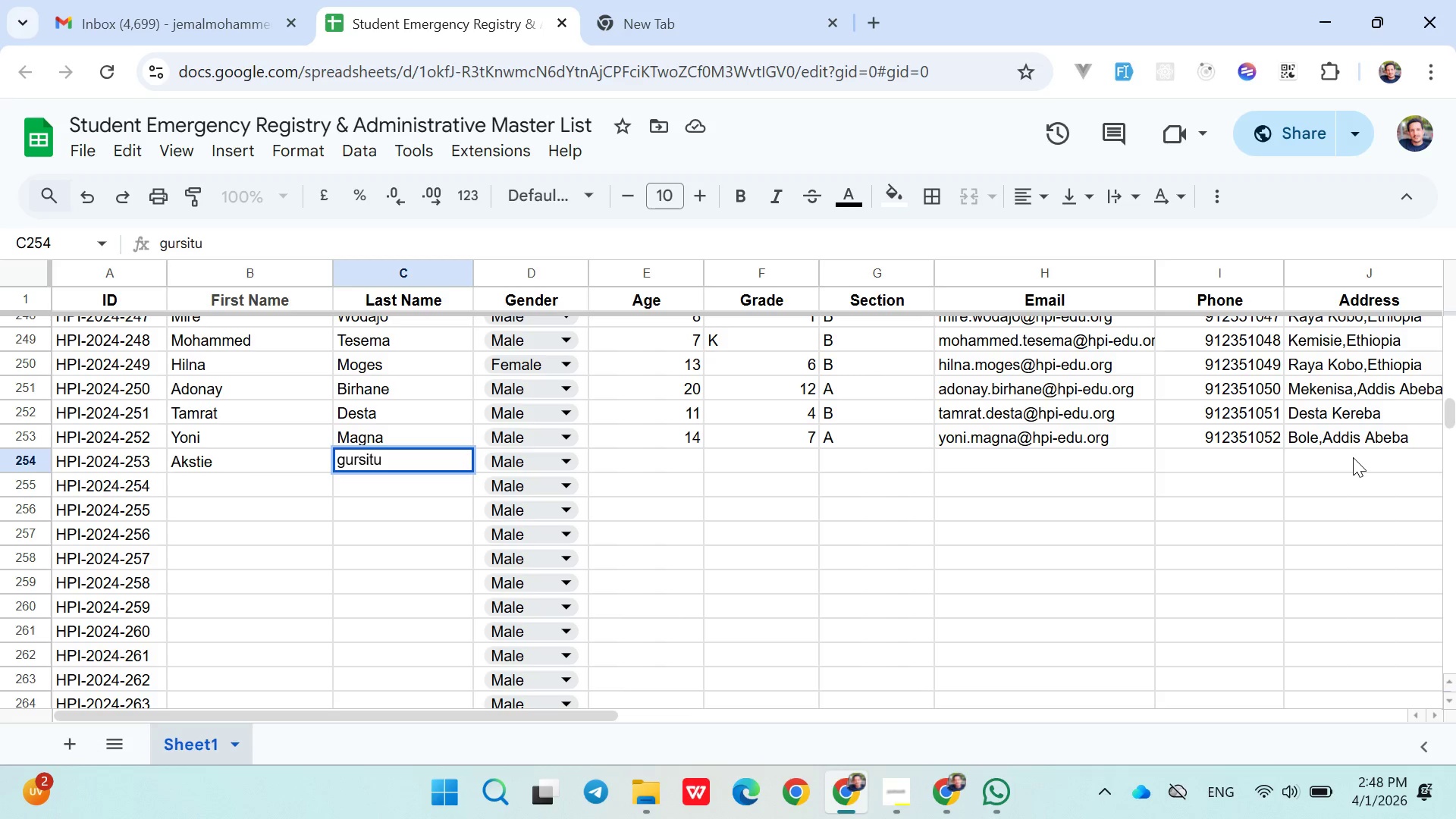 
hold_key(key=Backspace, duration=0.7)
 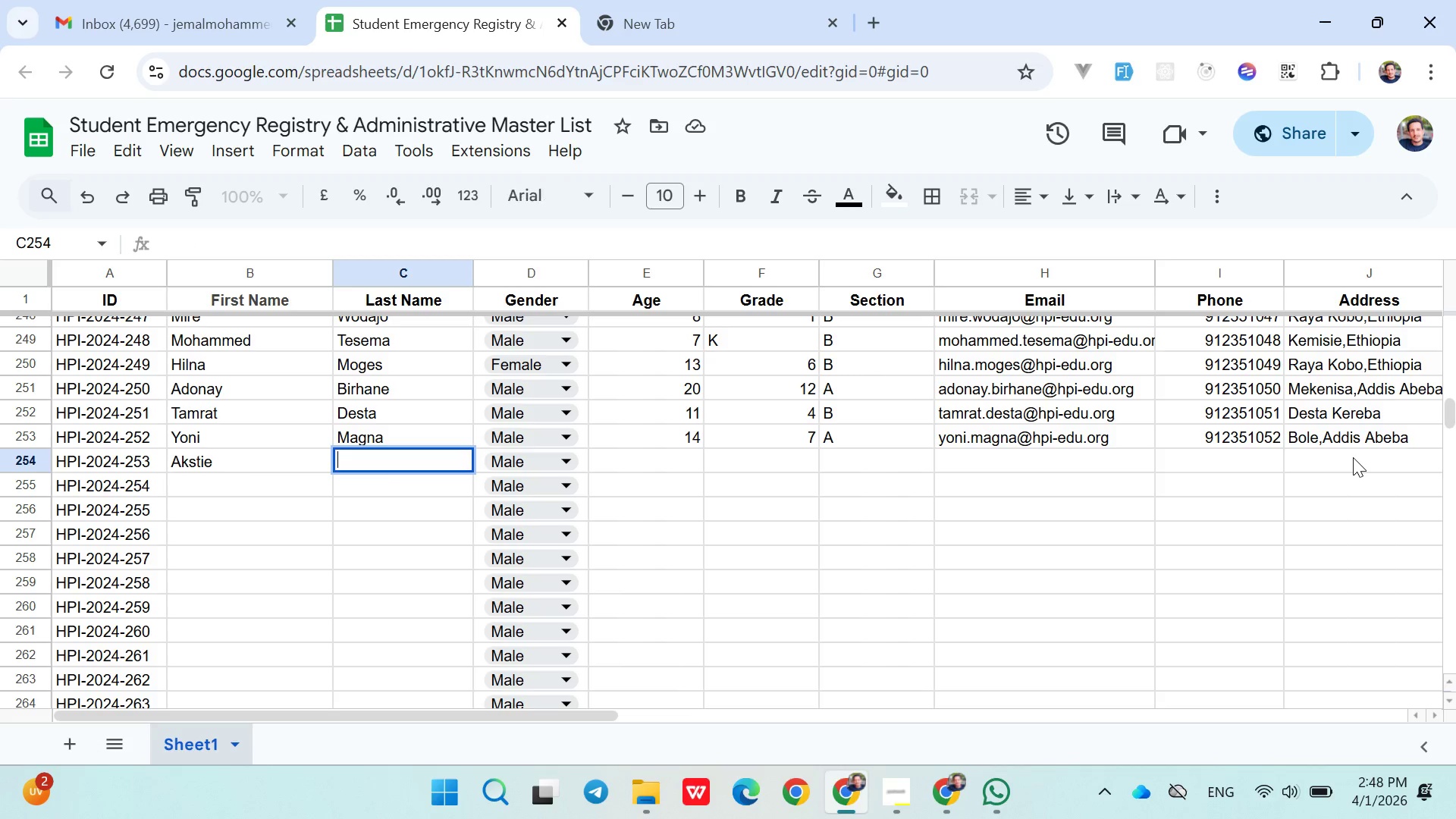 
hold_key(key=ShiftLeft, duration=1.52)
 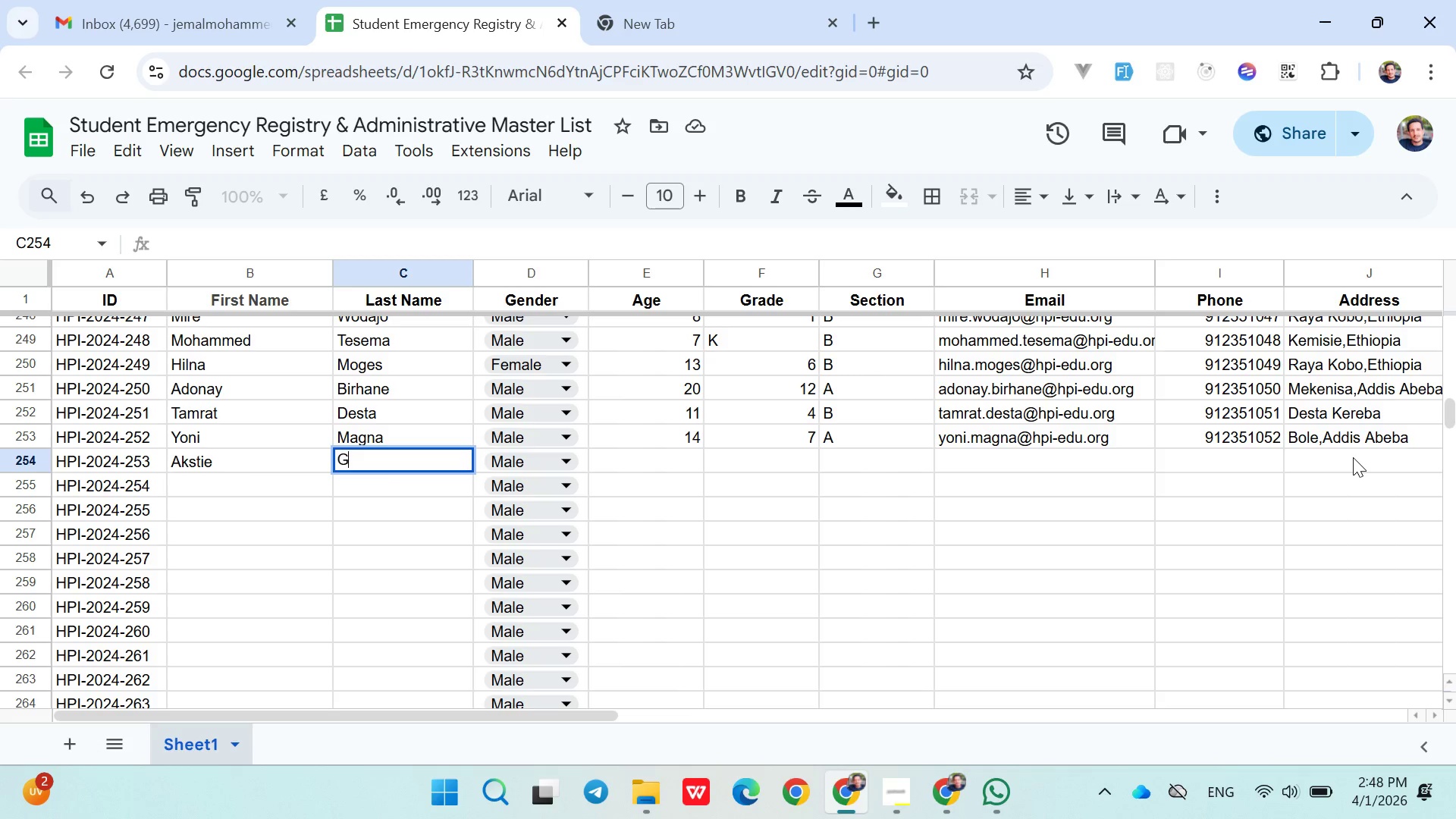 
type(Gursitu)
 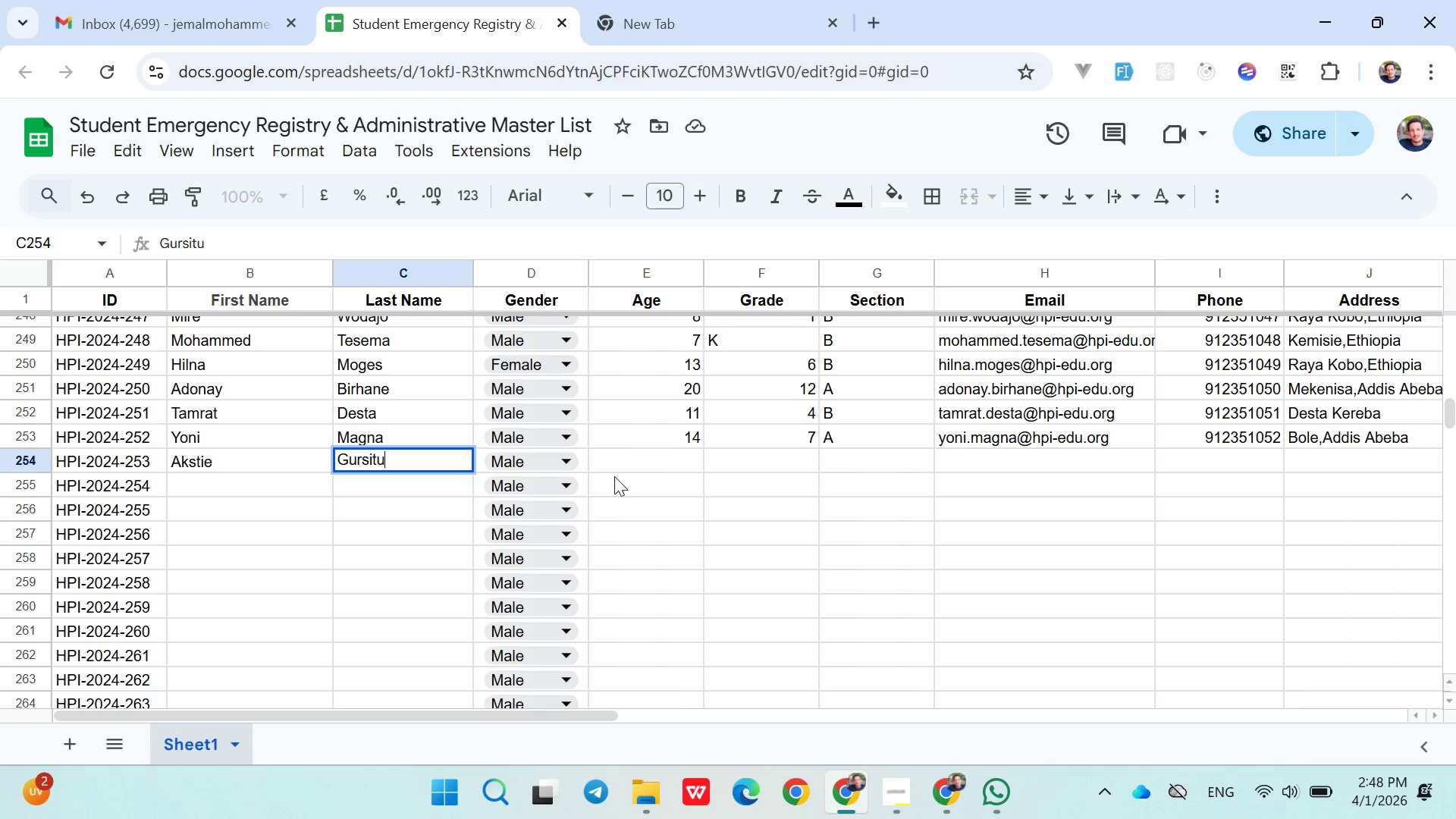 
left_click([577, 462])
 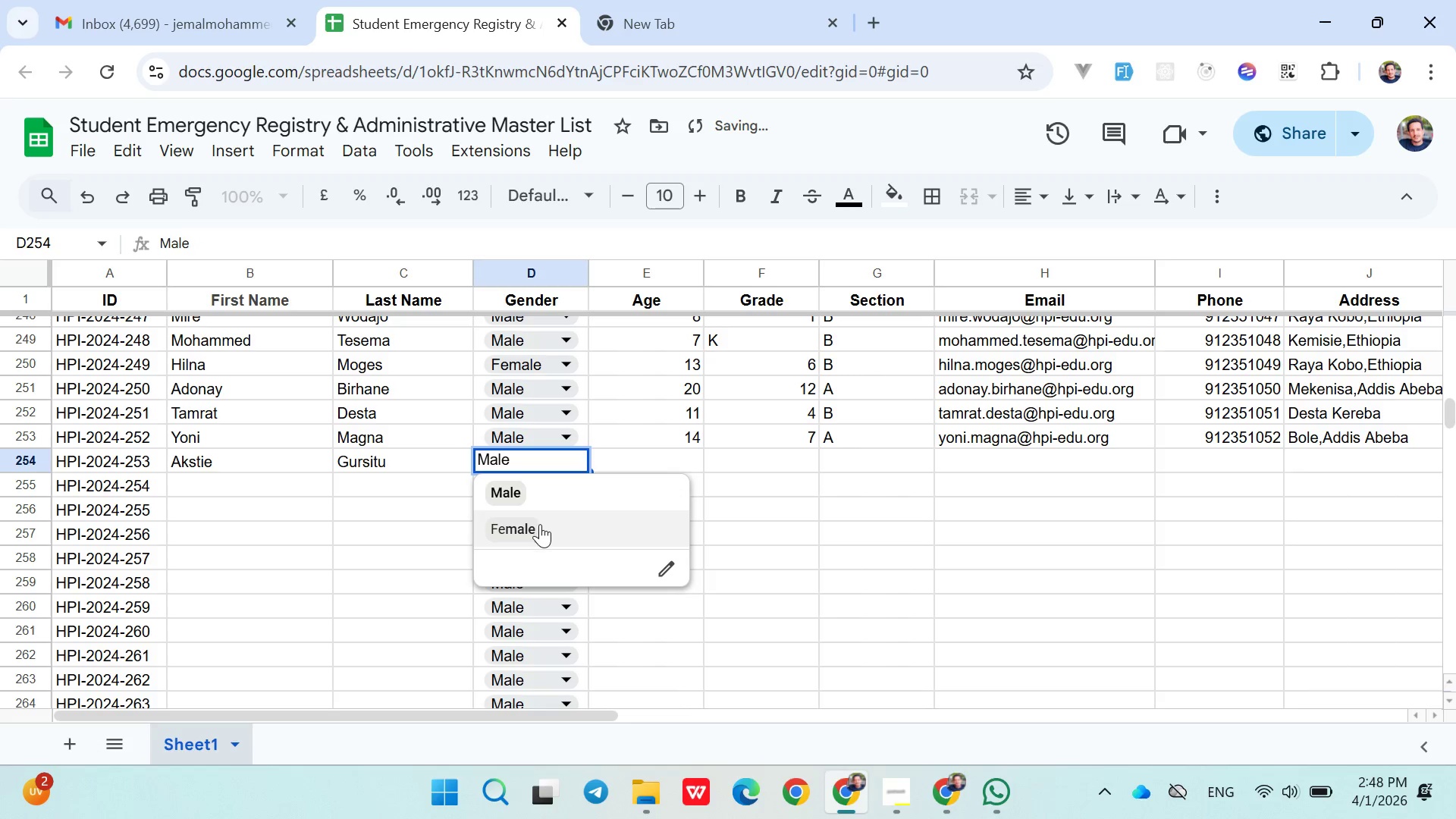 
left_click([540, 525])
 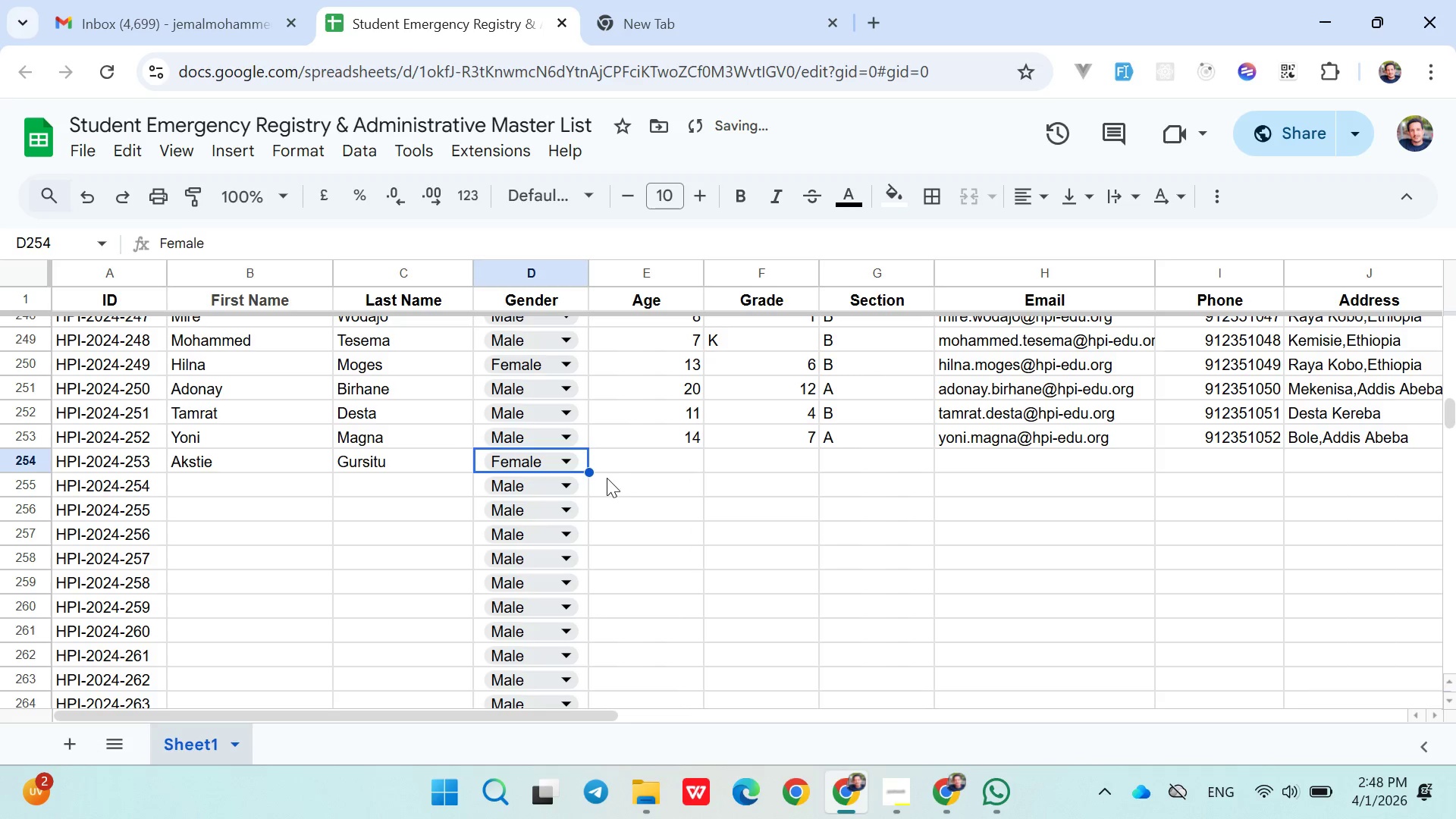 
left_click([617, 469])
 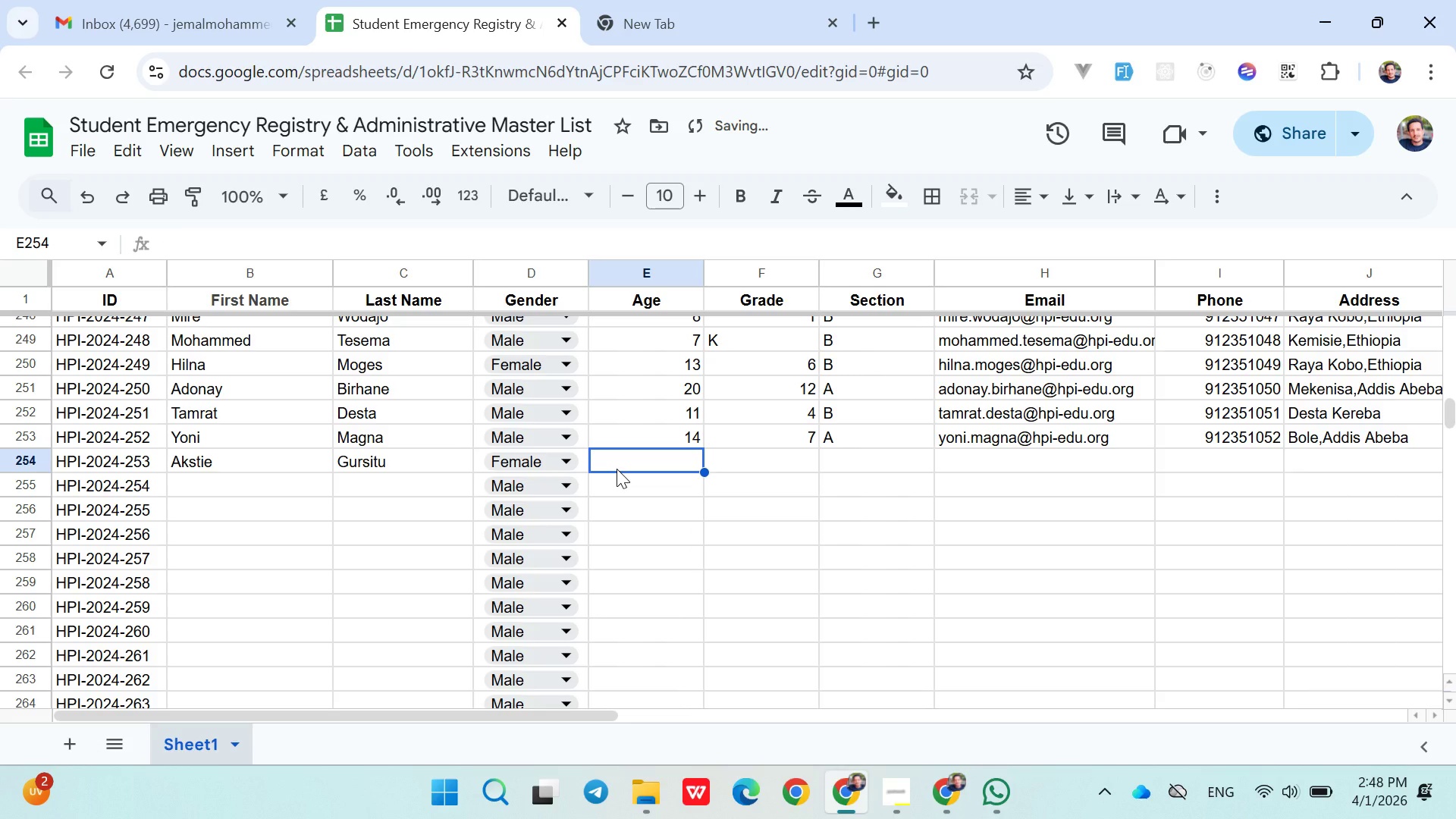 
type(11)
 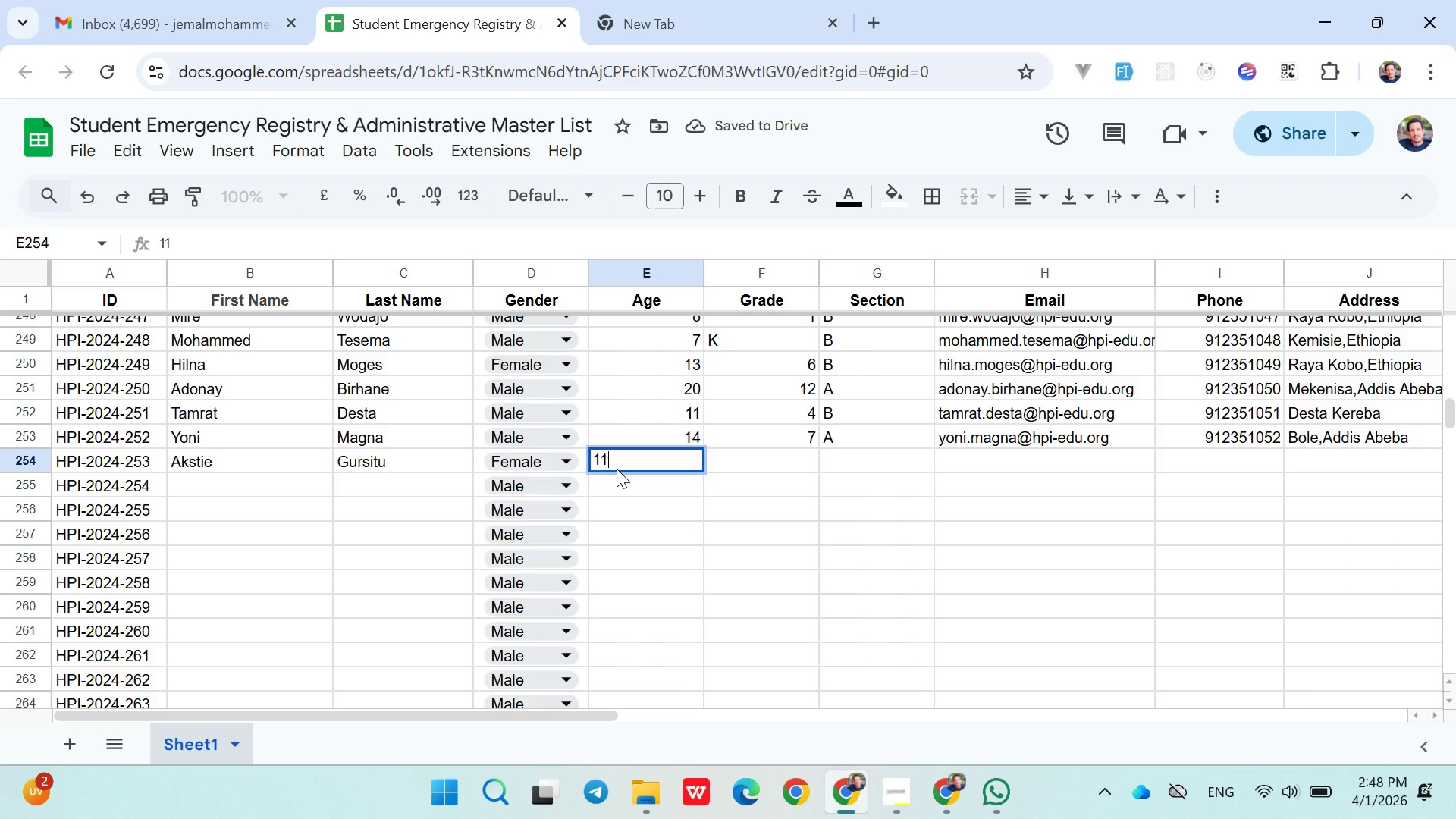 
key(ArrowRight)
 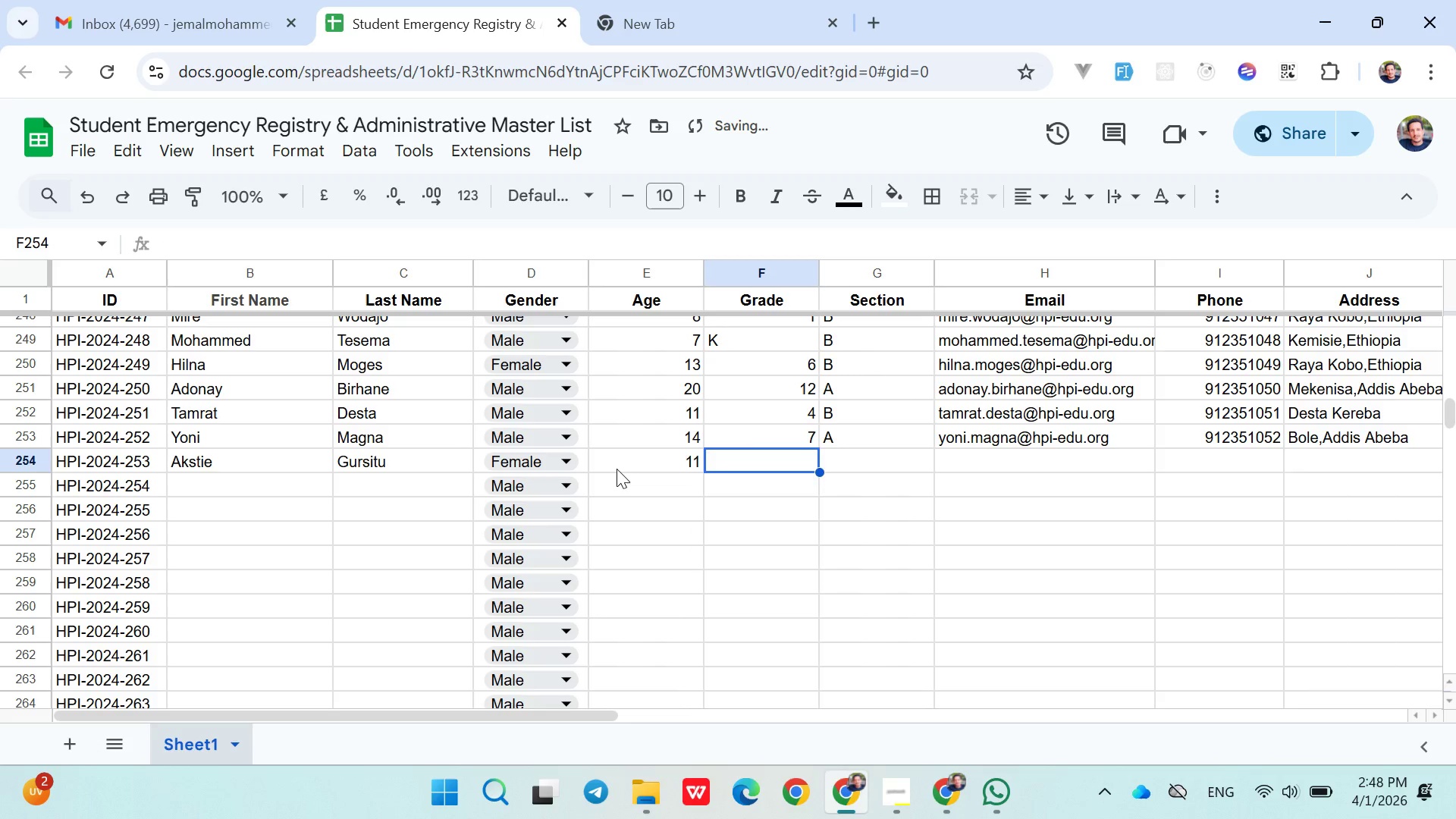 
key(4)
 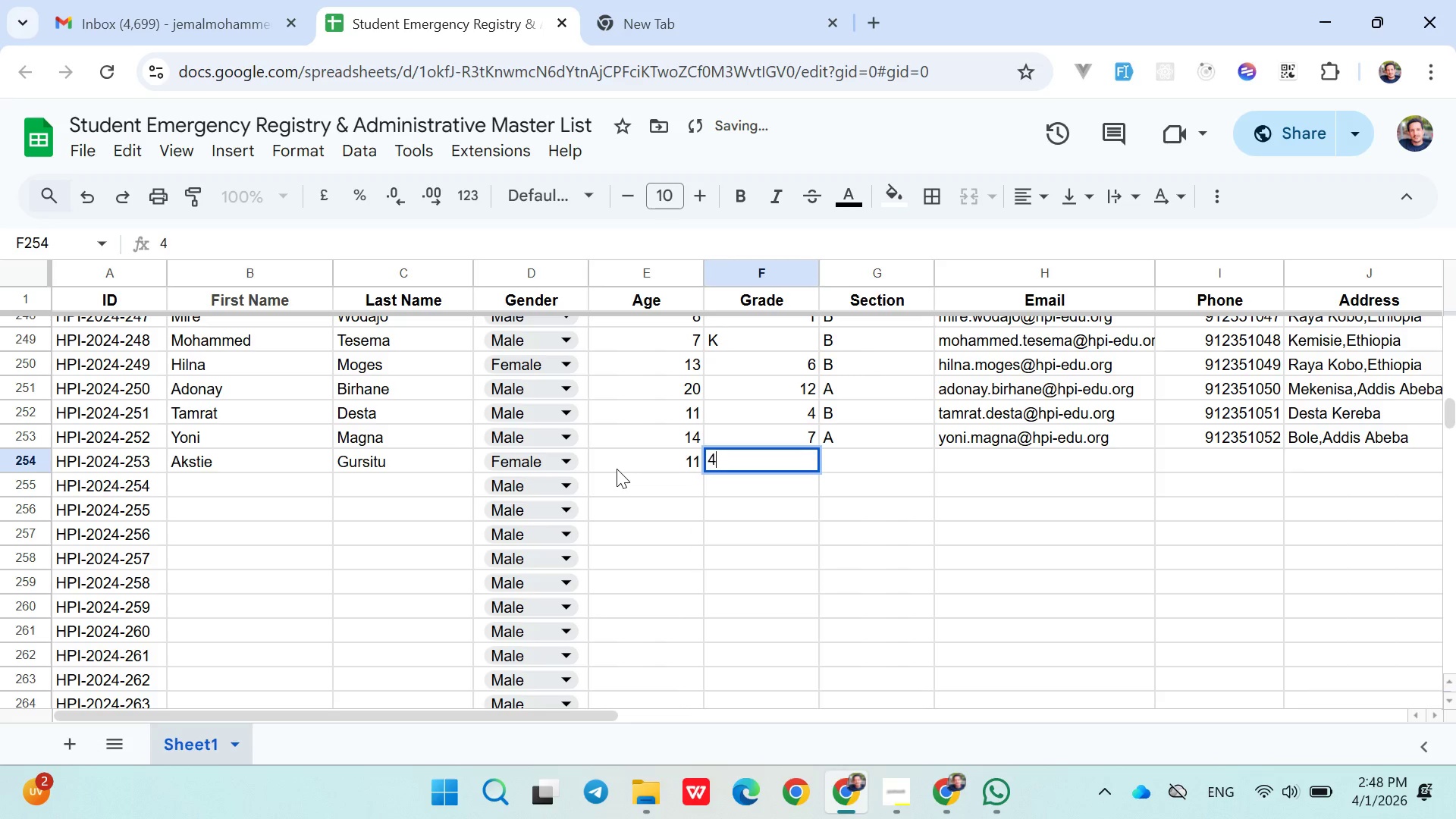 
key(ArrowRight)
 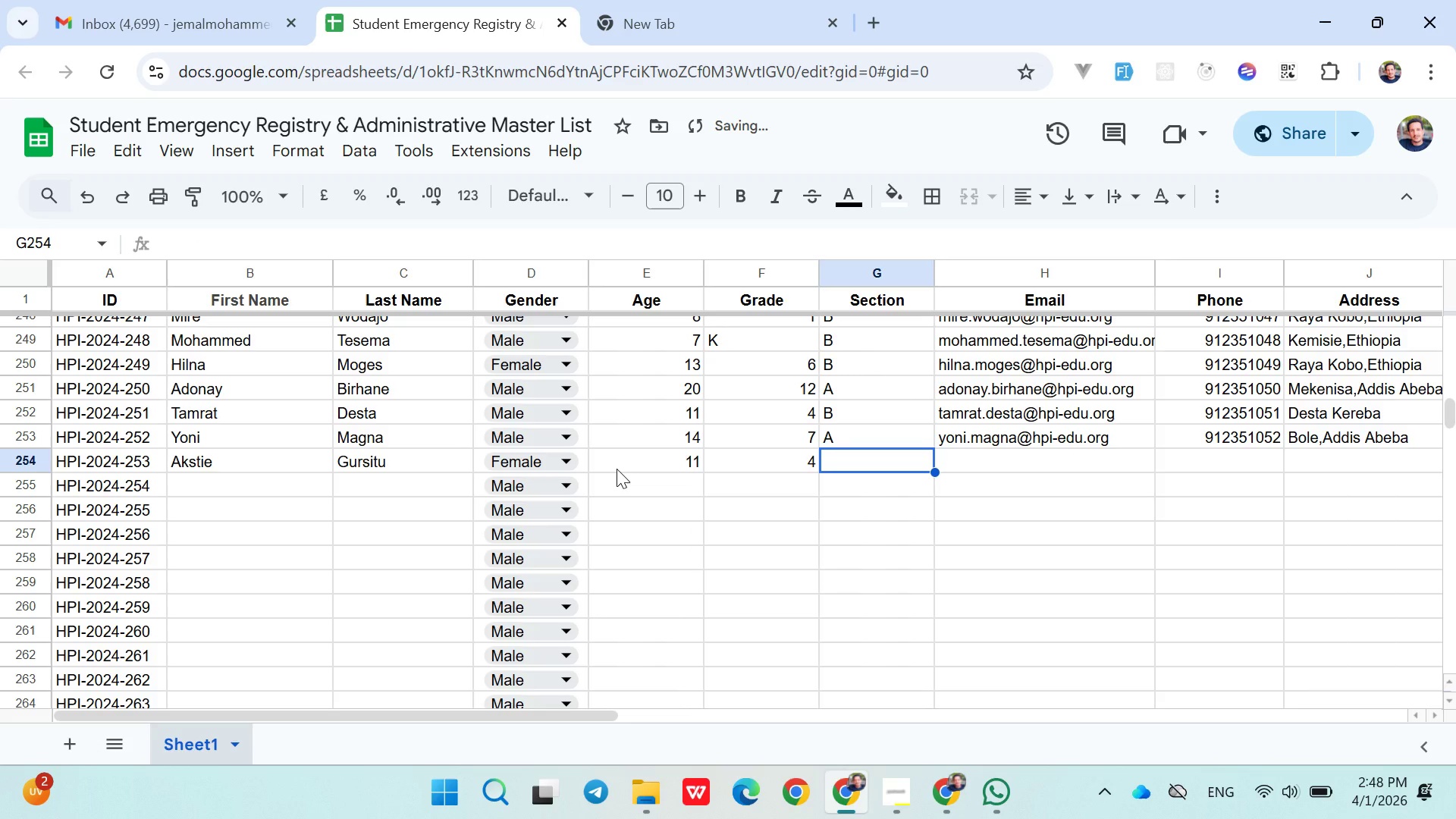 
key(Shift+B)
 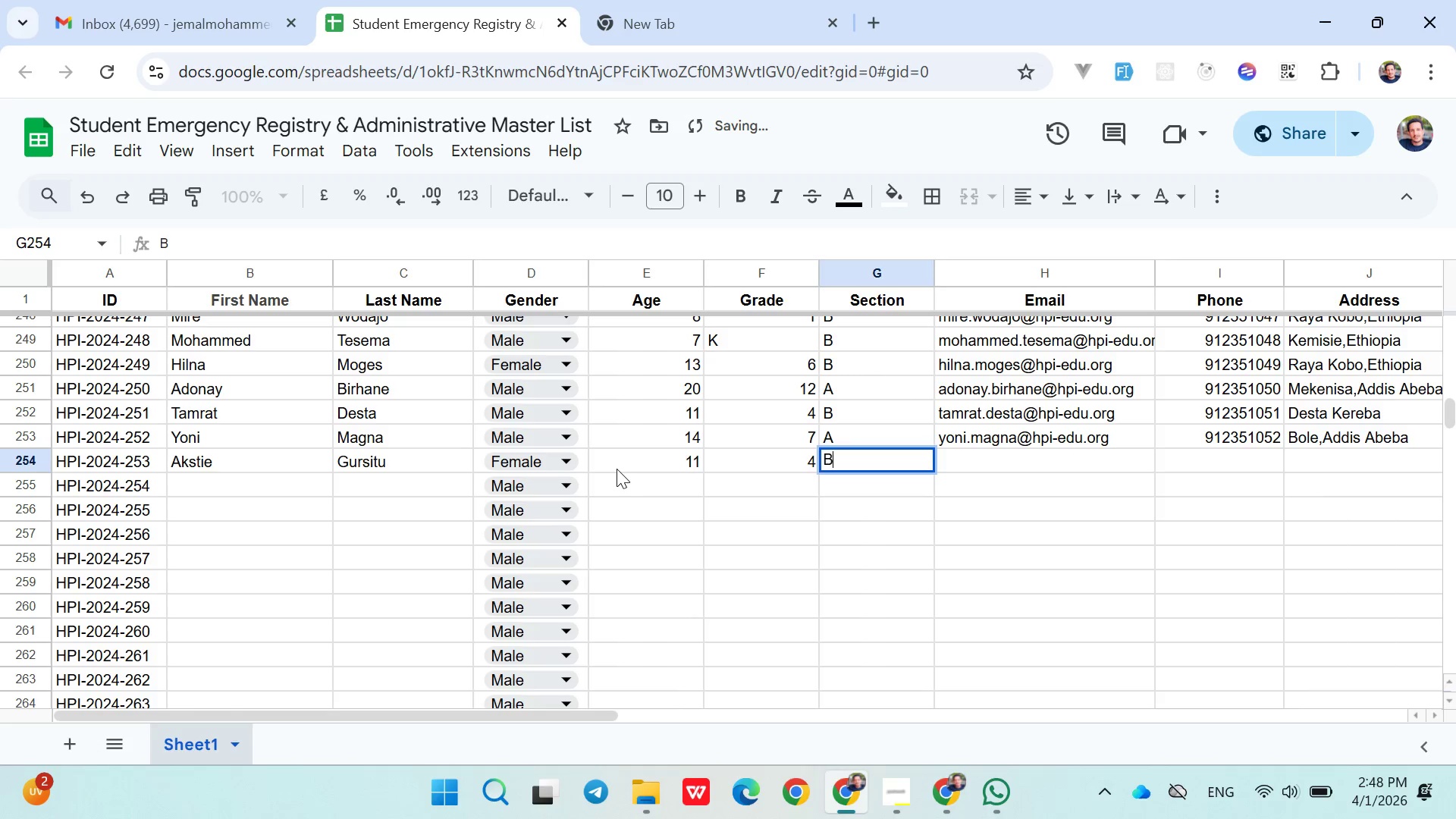 
key(ArrowRight)
 